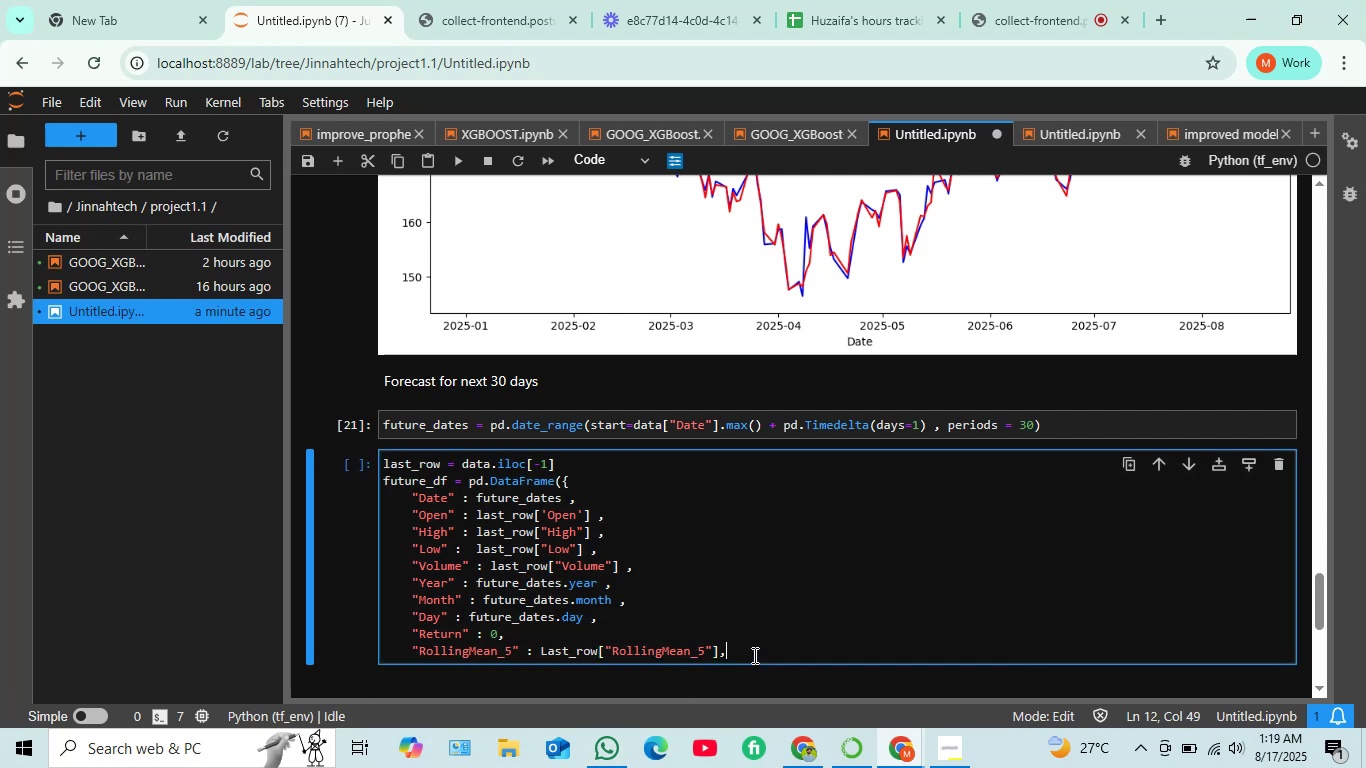 
key(Enter)
 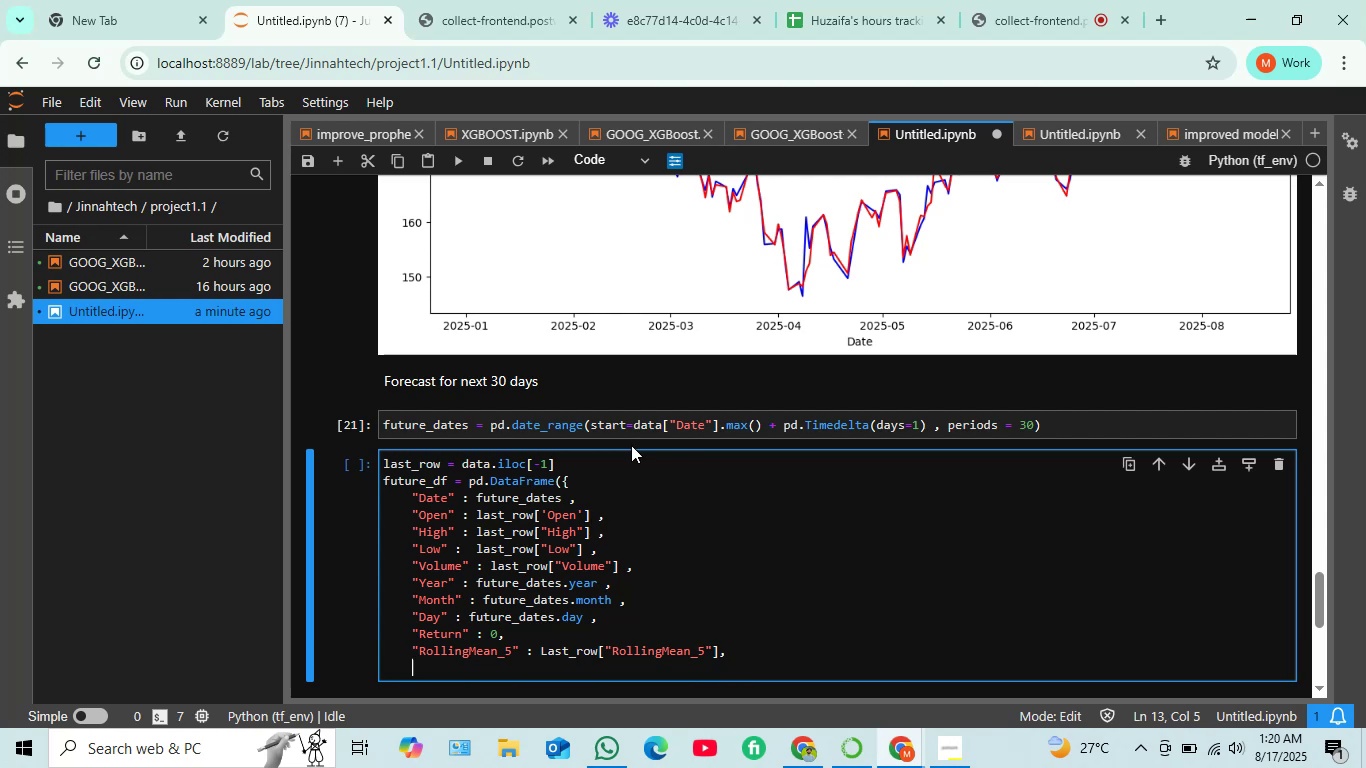 
wait(13.87)
 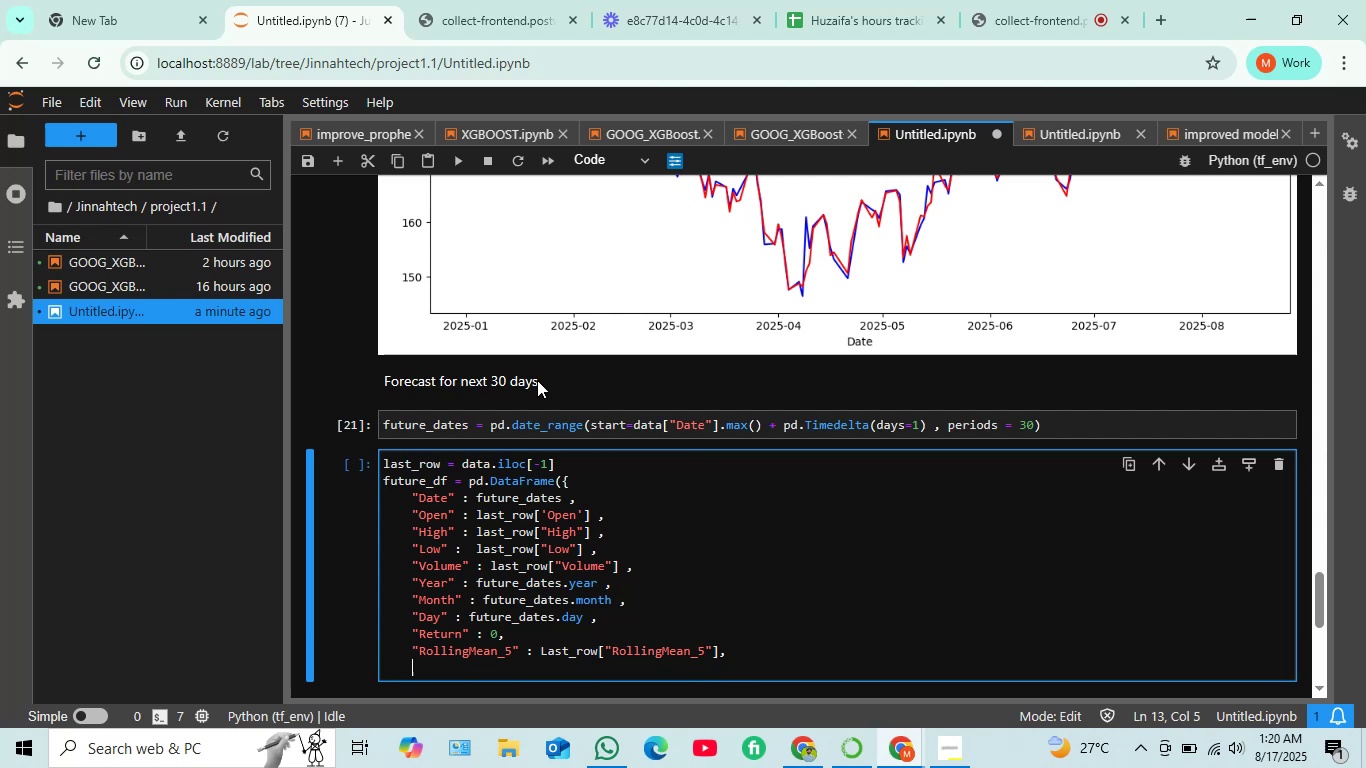 
type("Roll)
 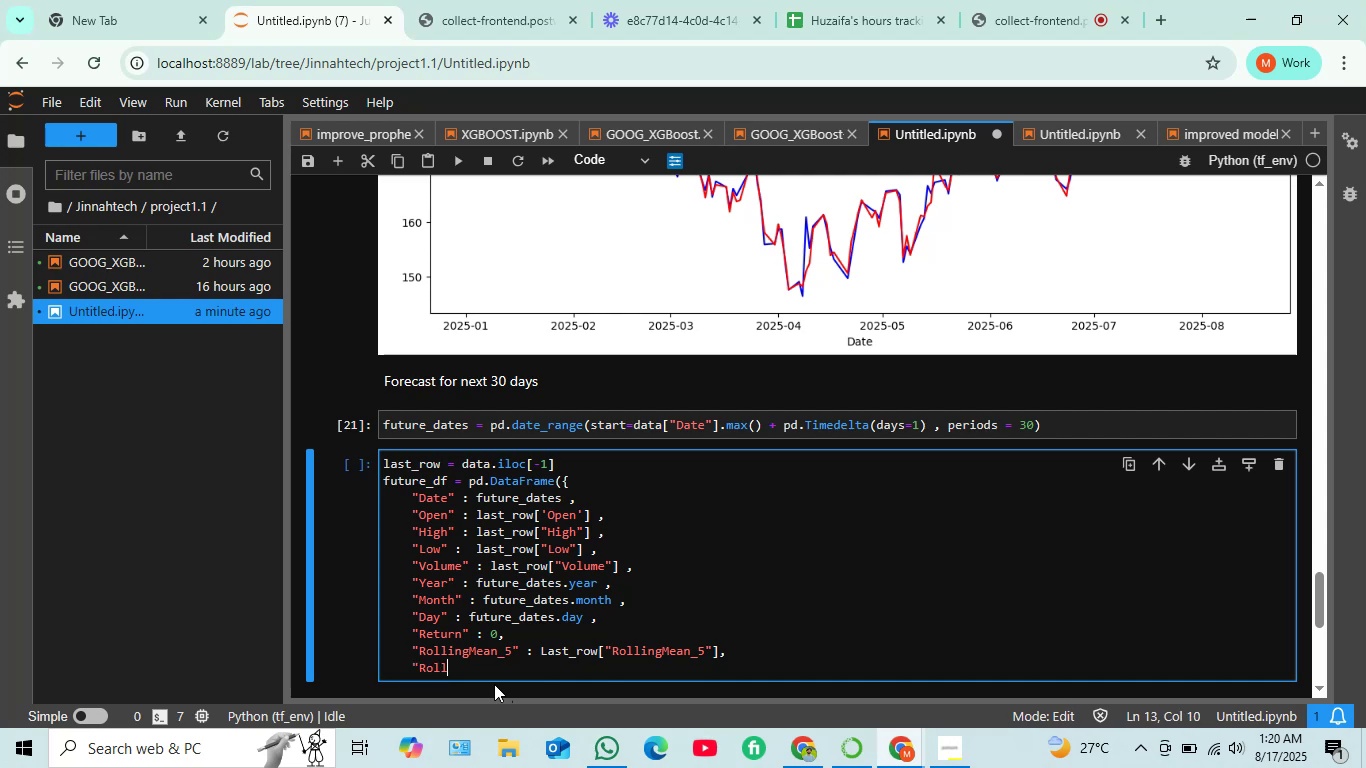 
type(ing_)
key(Backspace)
key(Tab)
 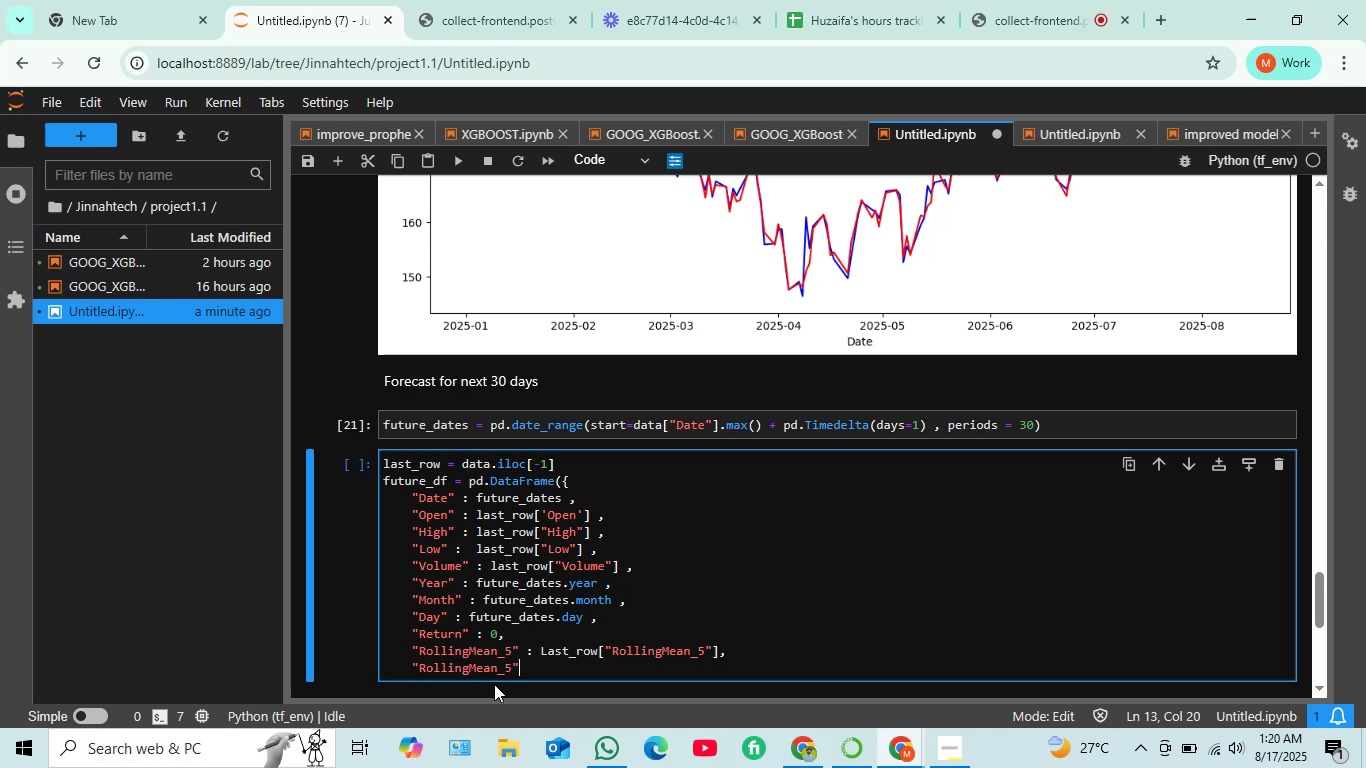 
key(ArrowLeft)
 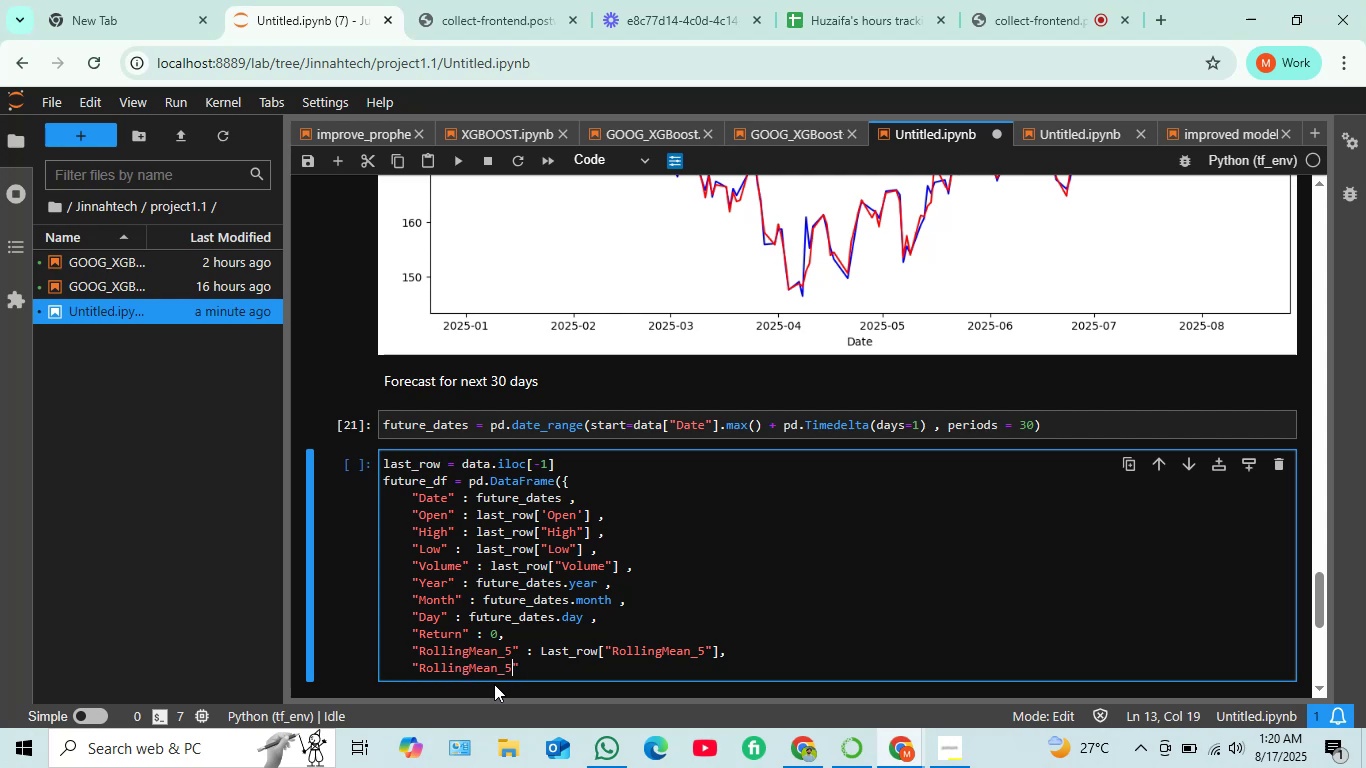 
key(Backspace)
type(10)
 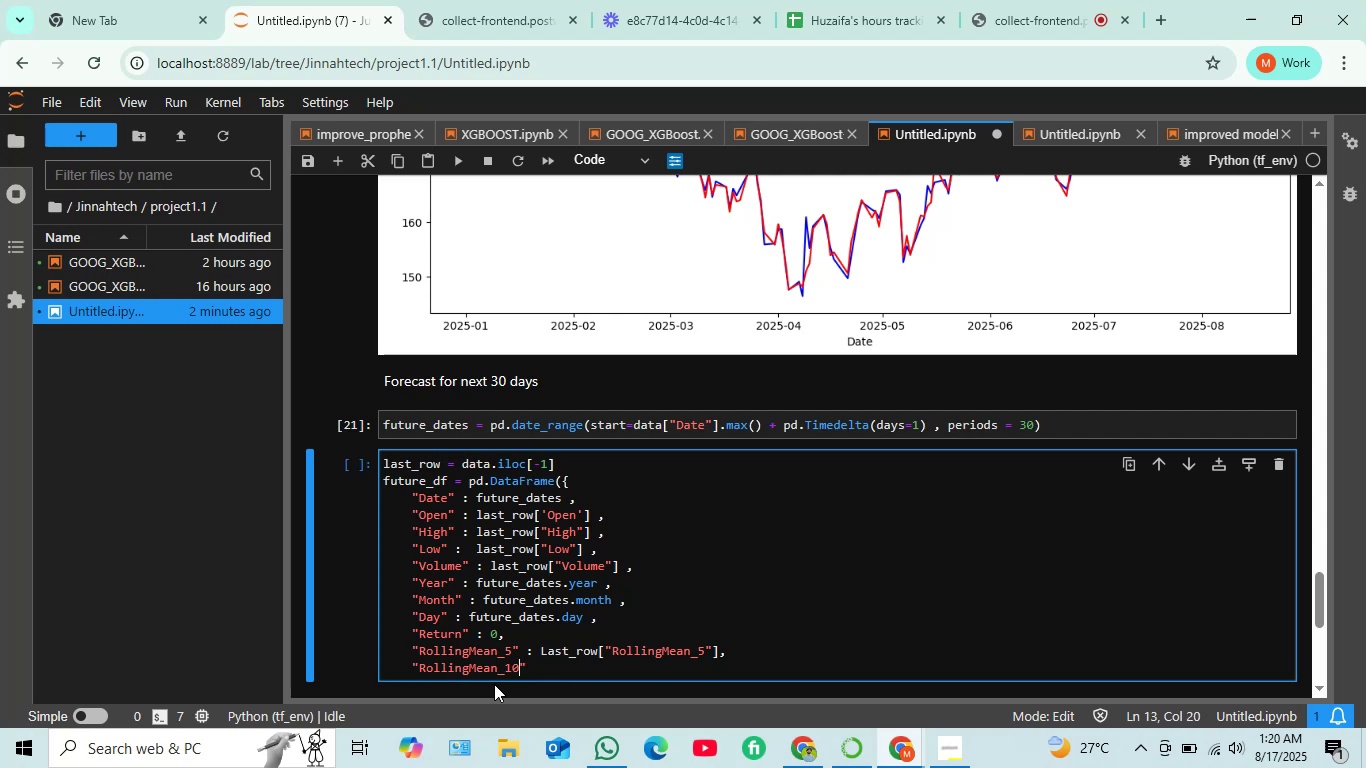 
key(ArrowRight)
 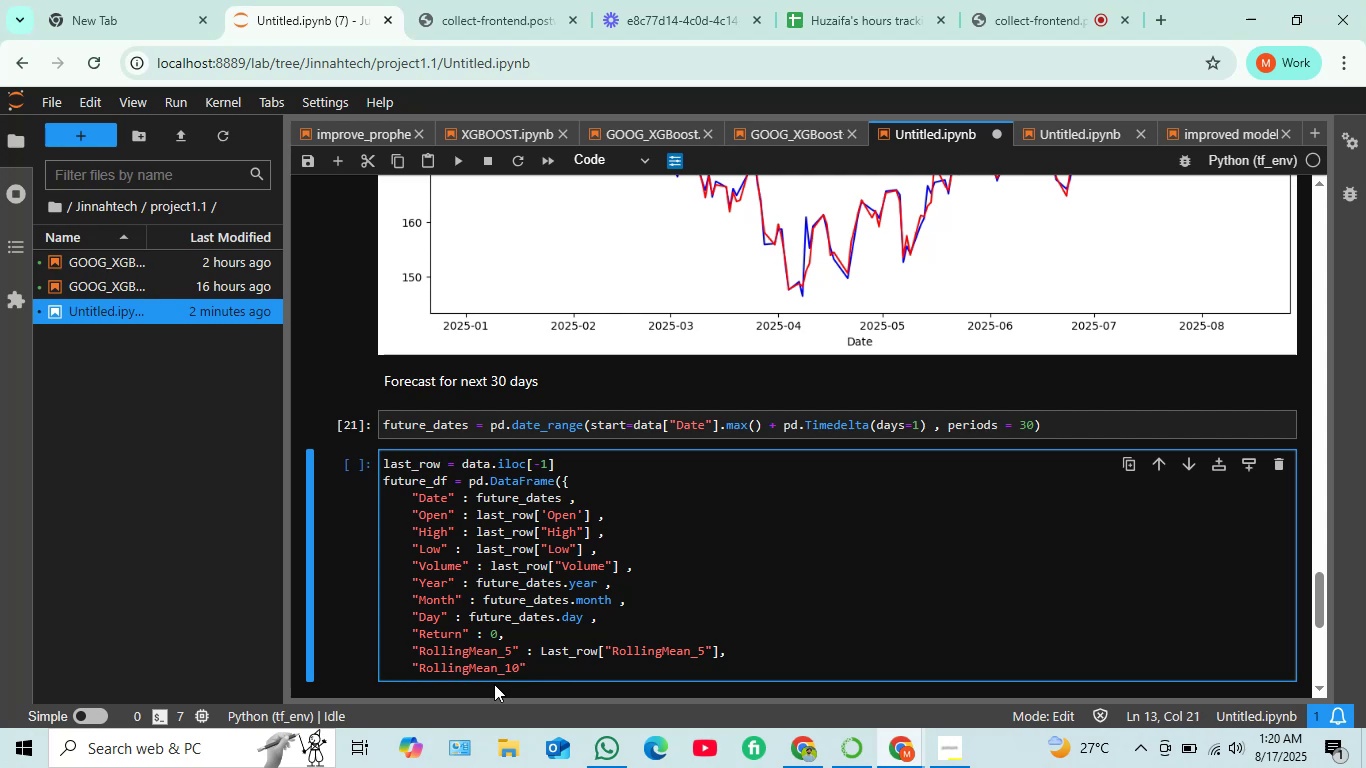 
key(Space)
 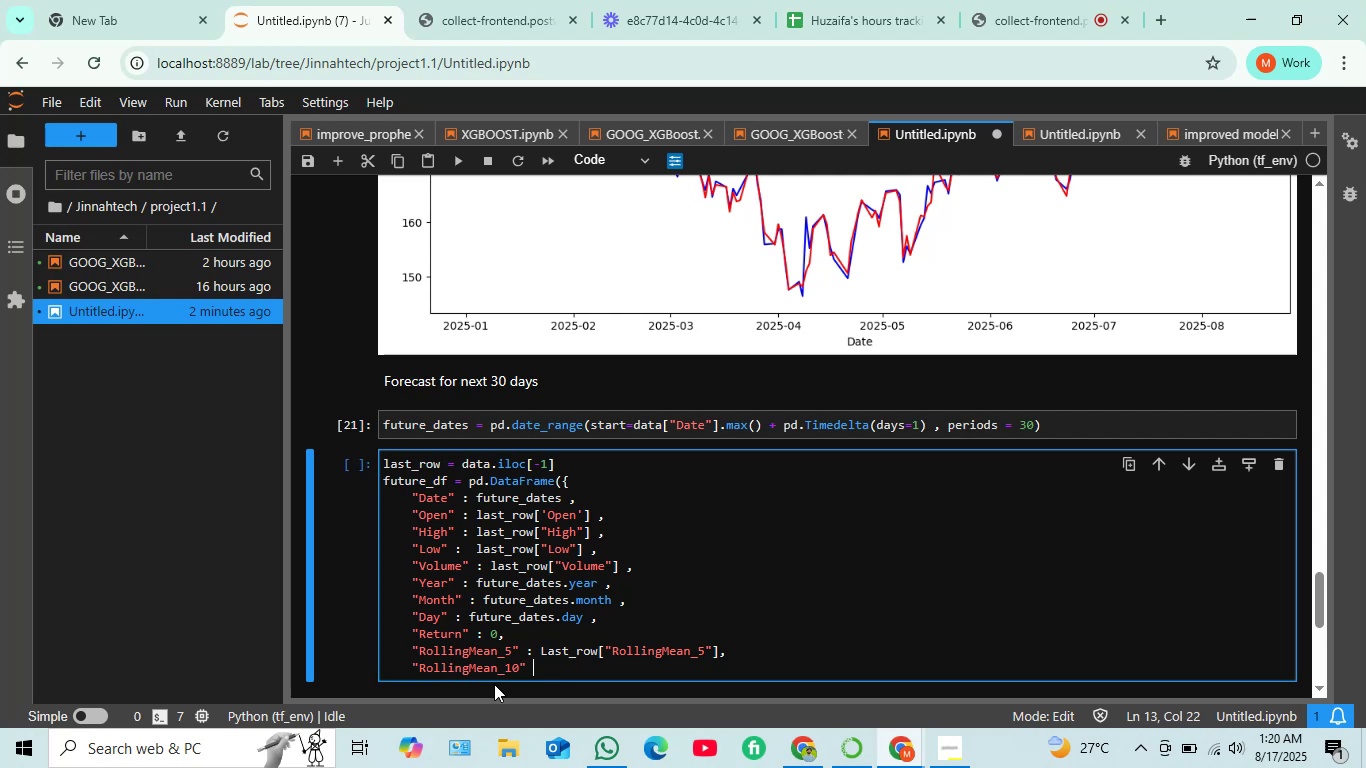 
key(Shift+Semicolon)
 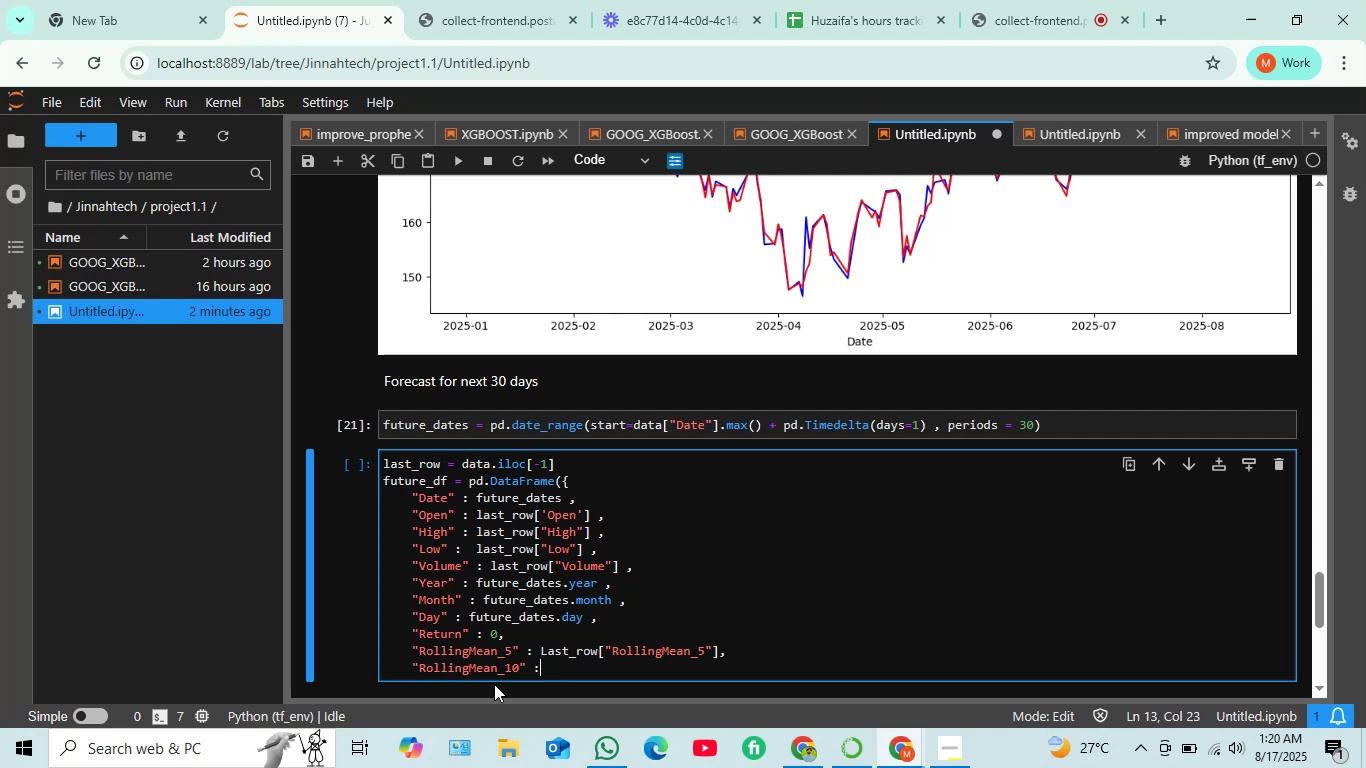 
key(Space)
 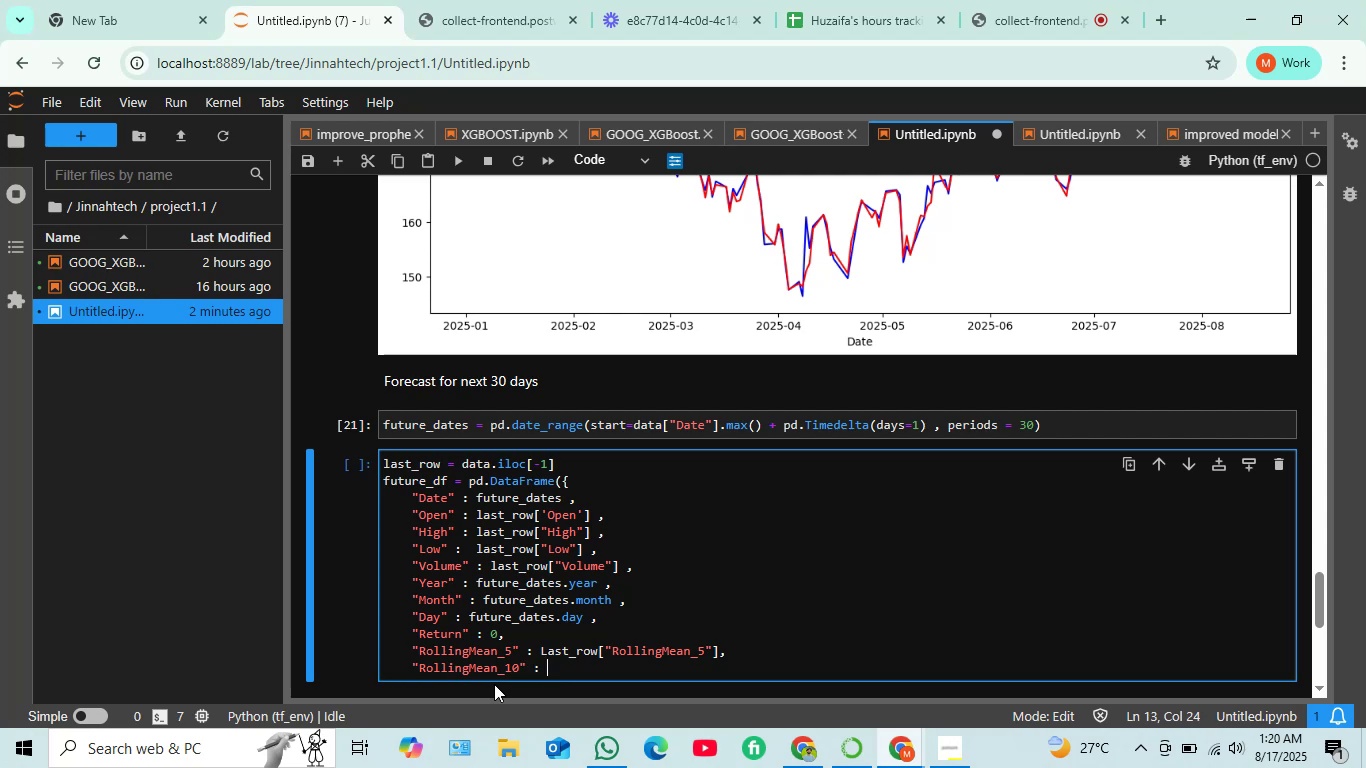 
wait(9.57)
 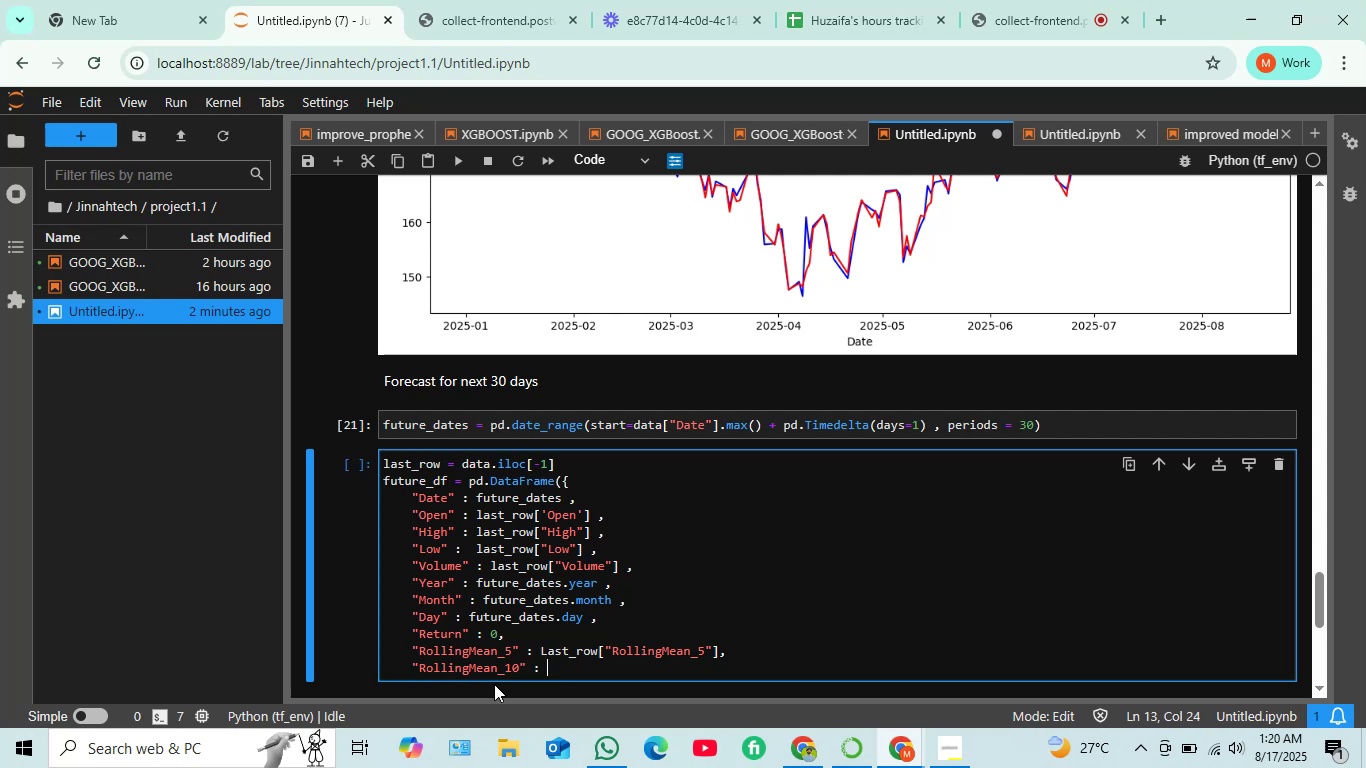 
type(las)
key(Tab)
 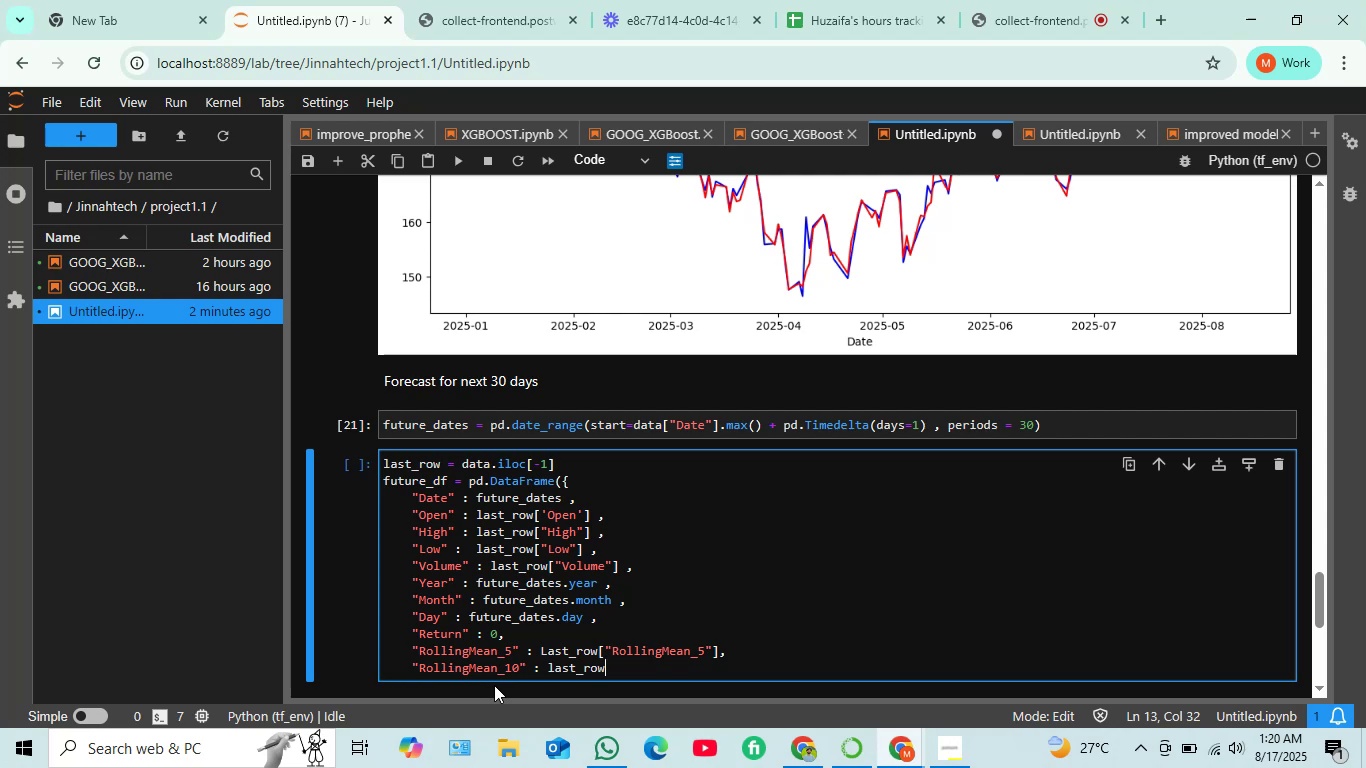 
wait(10.5)
 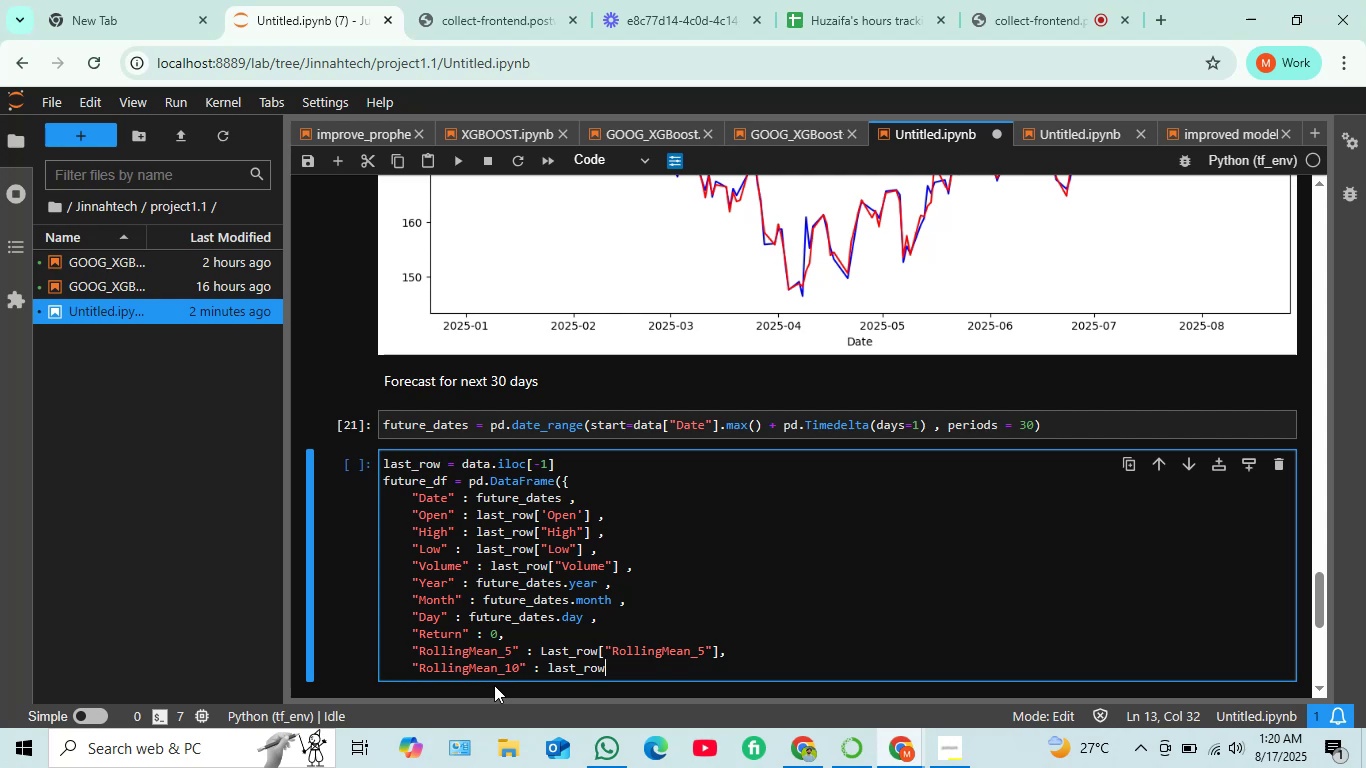 
type([")
key(Tab)
type(rol)
key(Backspace)
key(Backspace)
key(Backspace)
type(Rol)
key(Tab)
 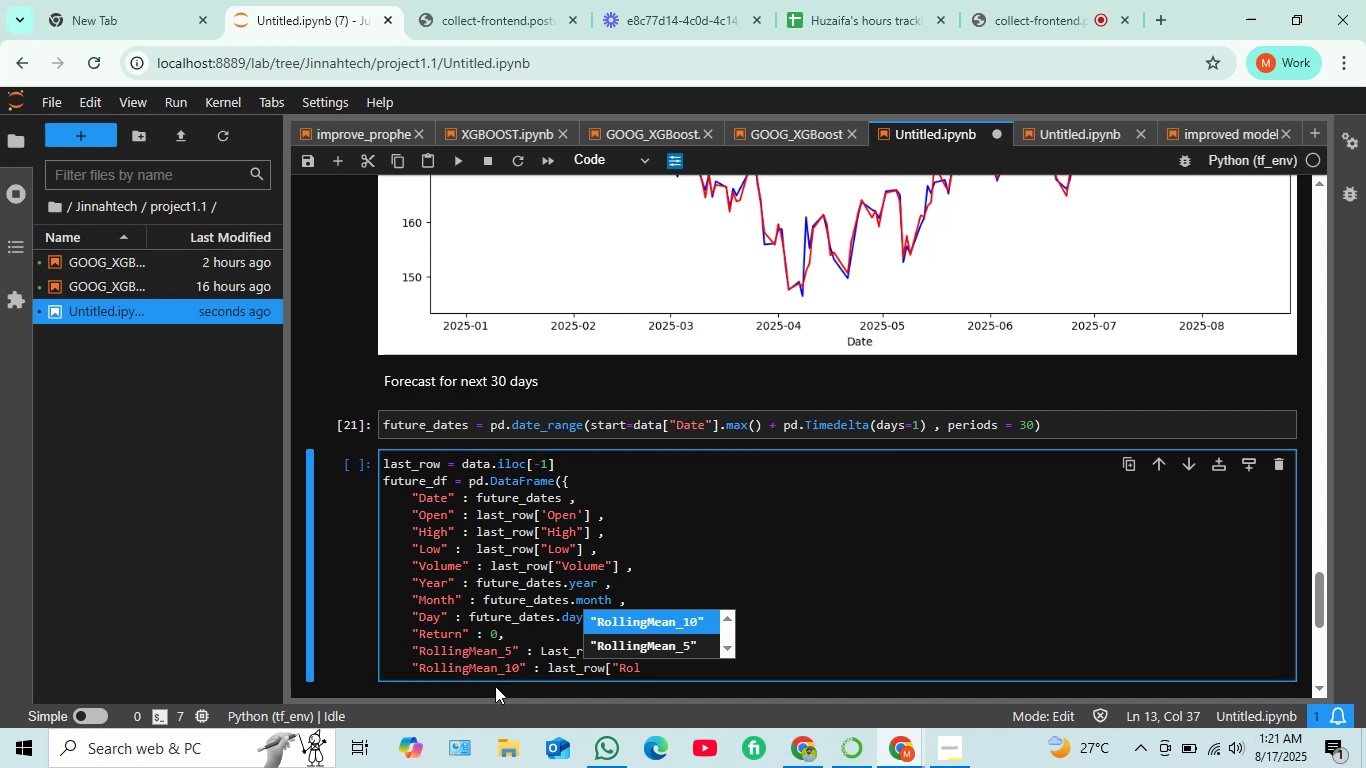 
wait(7.89)
 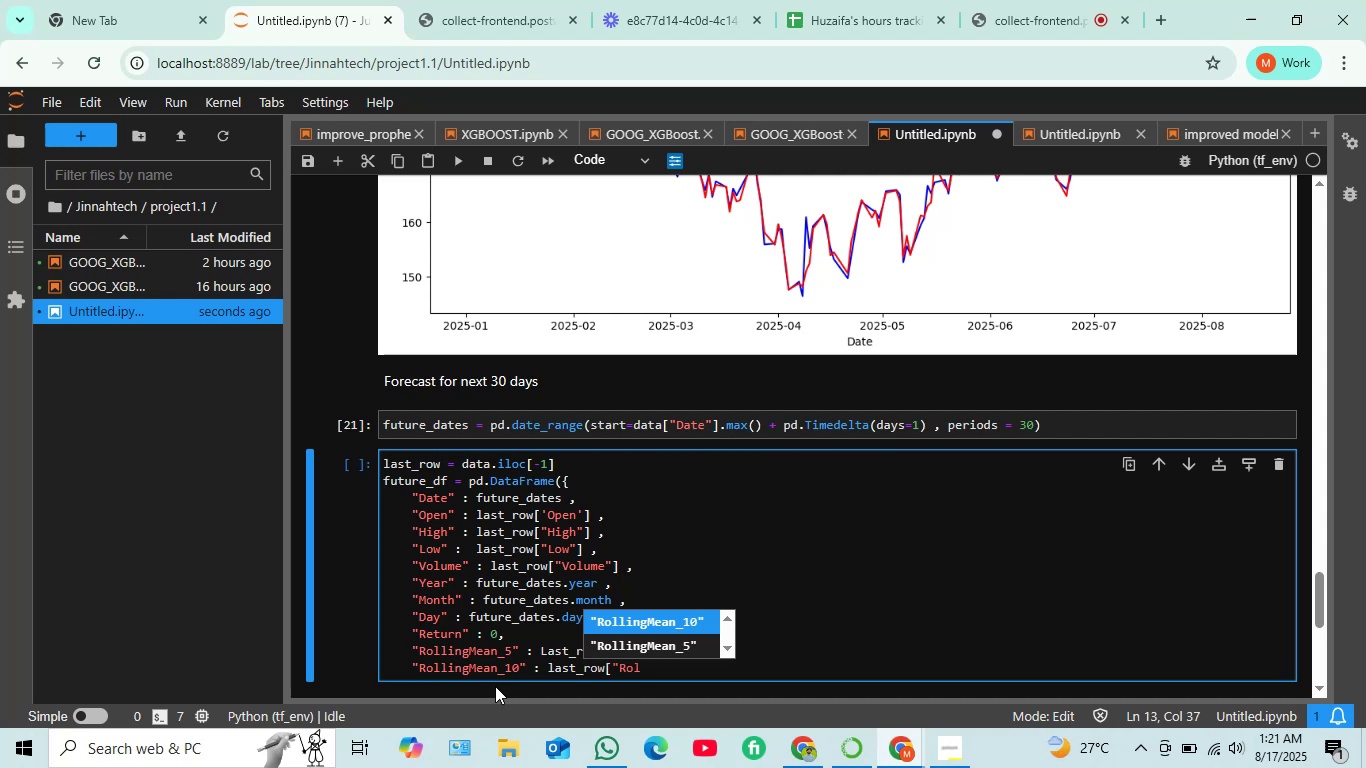 
key(Enter)
 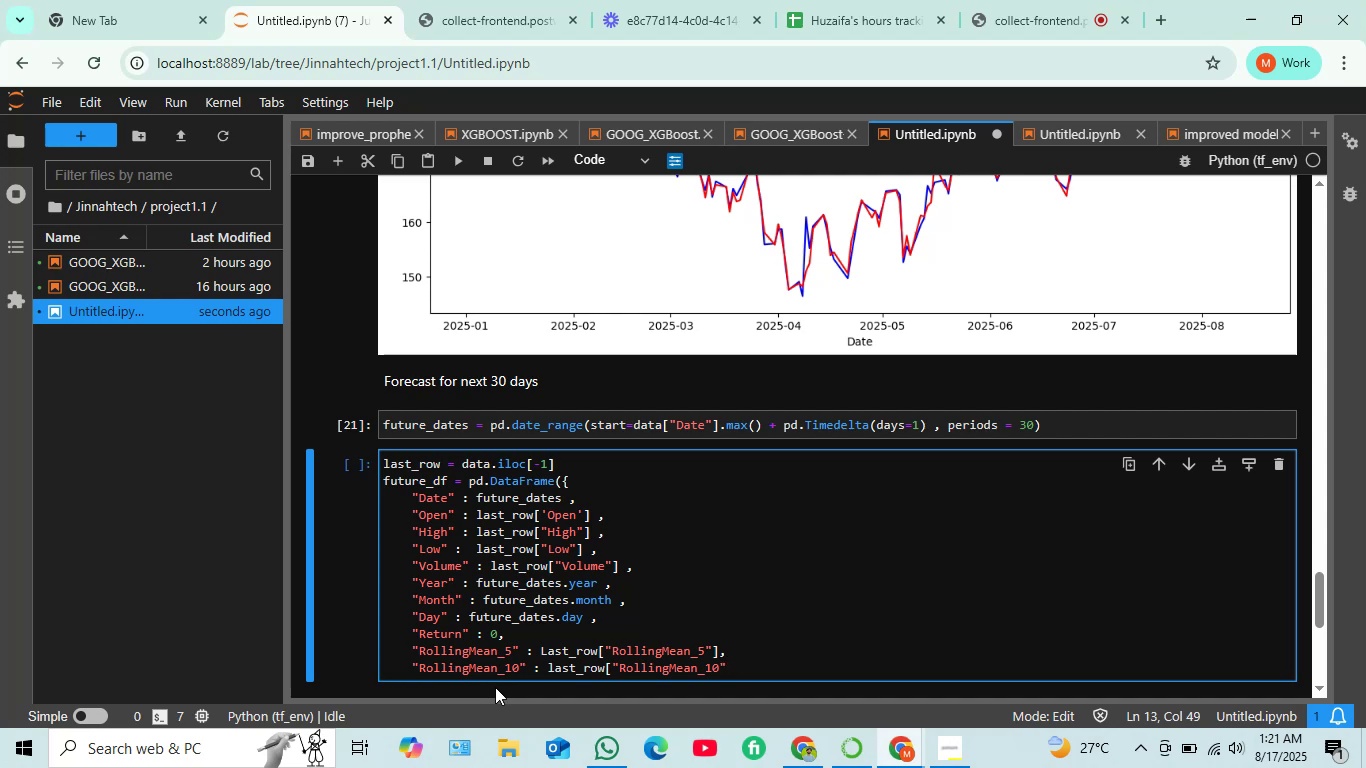 
key(Shift+BracketRight)
 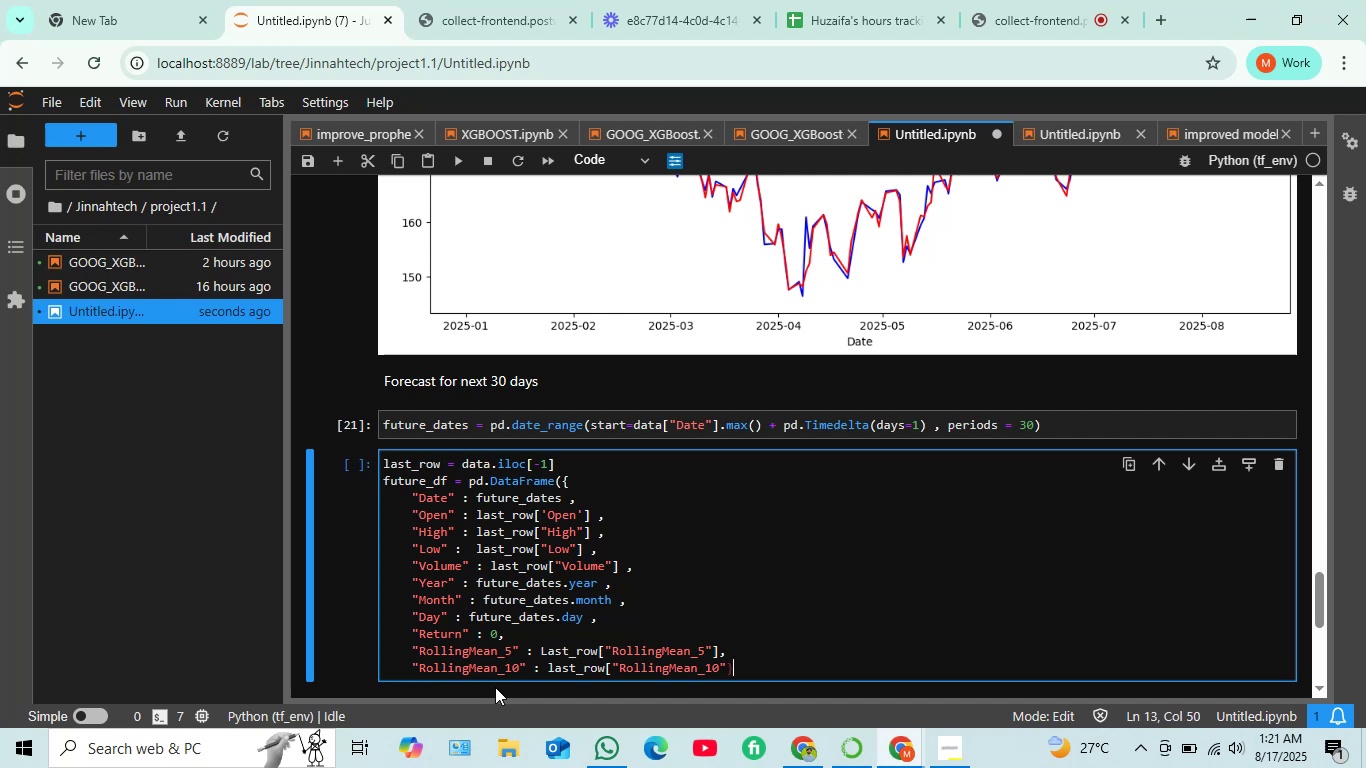 
key(Backspace)
 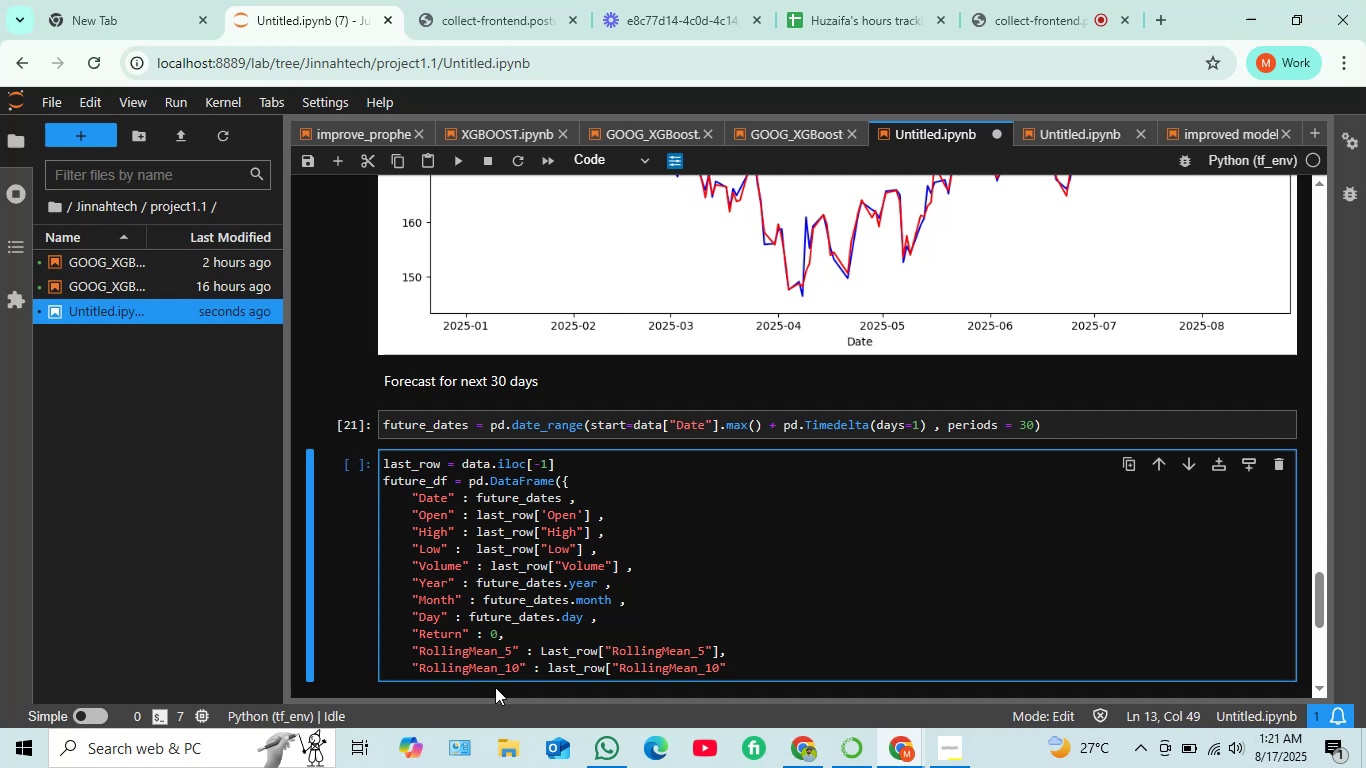 
key(BracketRight)
 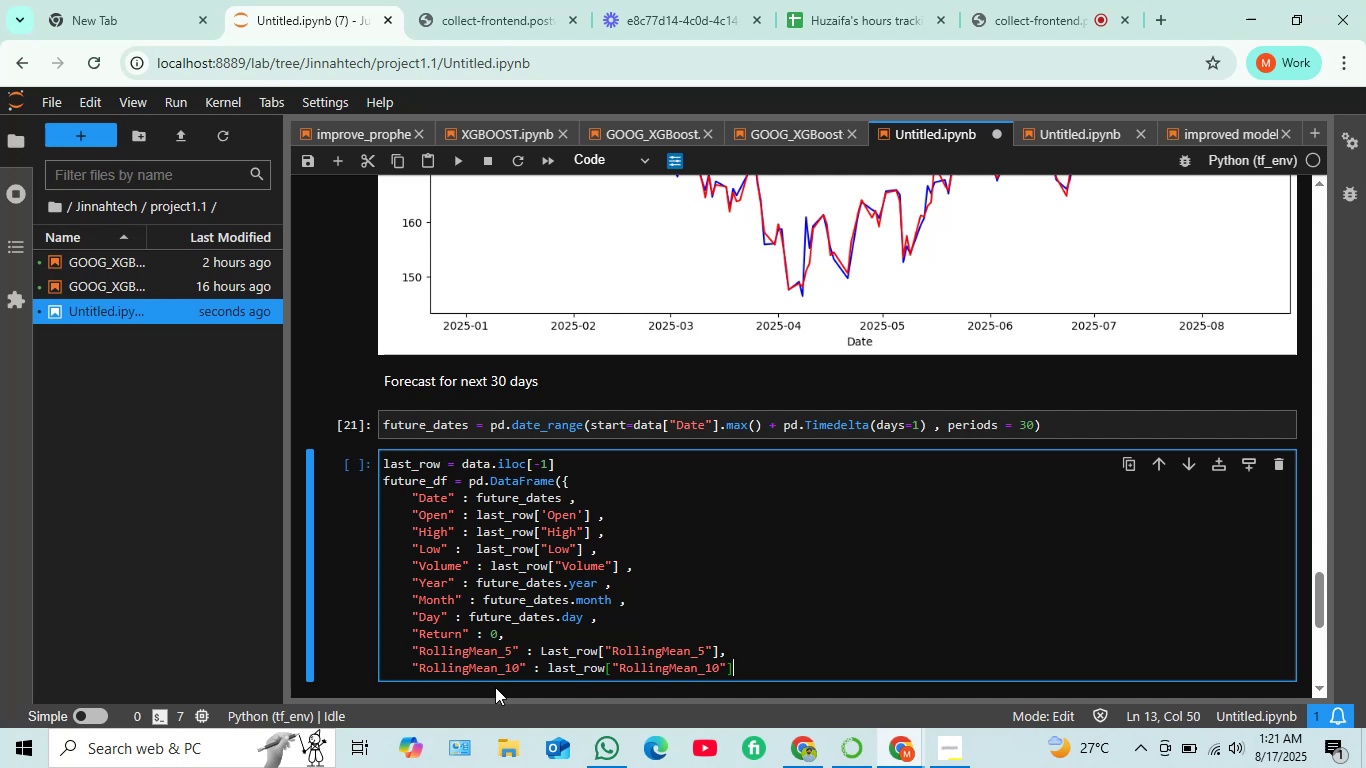 
key(Enter)
 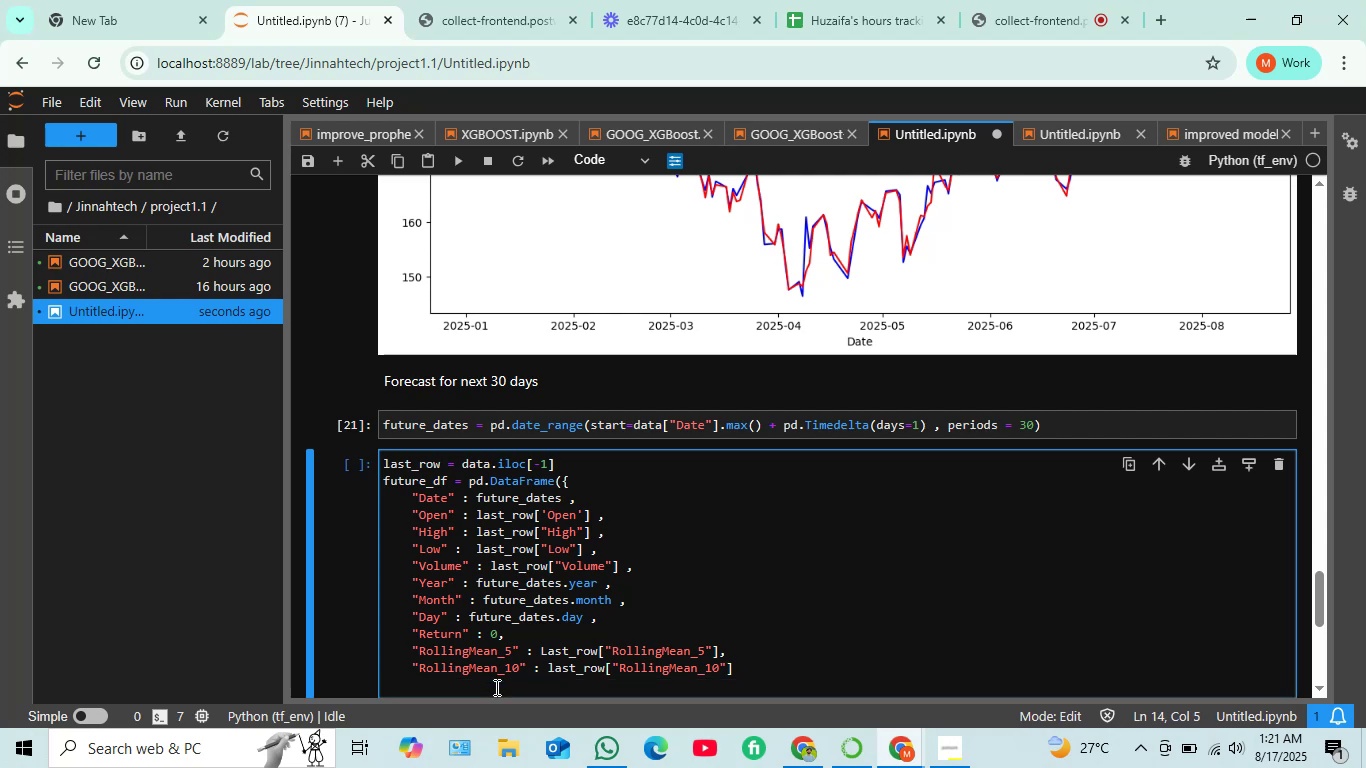 
hold_key(key=ShiftRight, duration=1.52)
 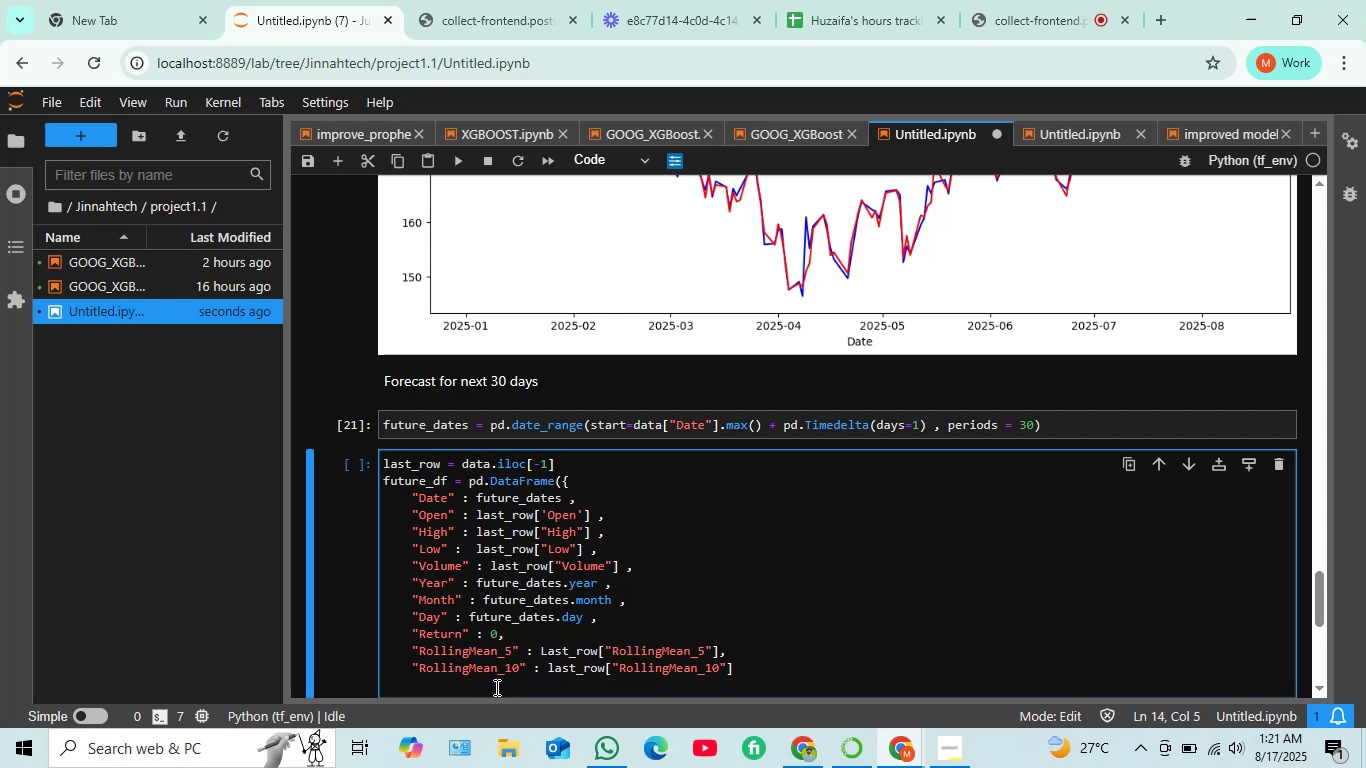 
hold_key(key=ShiftRight, duration=1.5)
 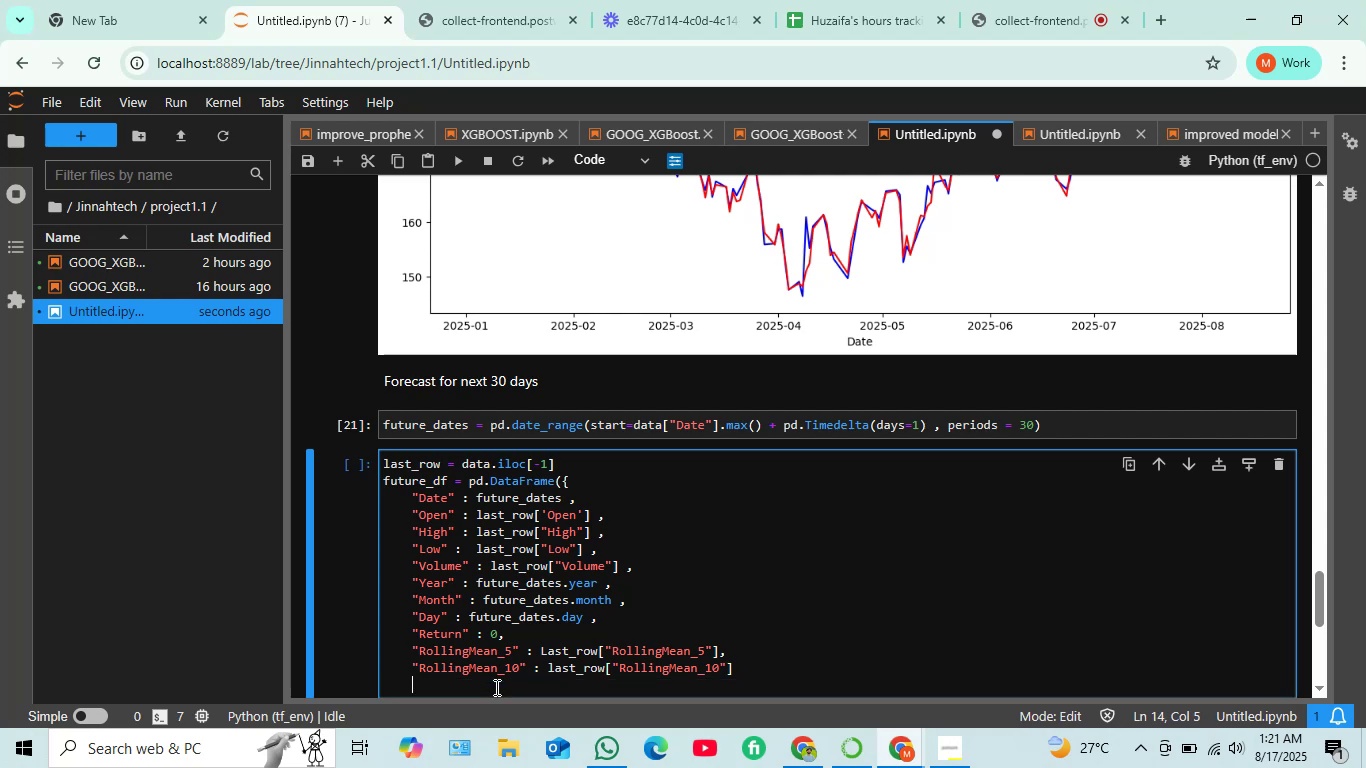 
key(Shift+BracketRight)
 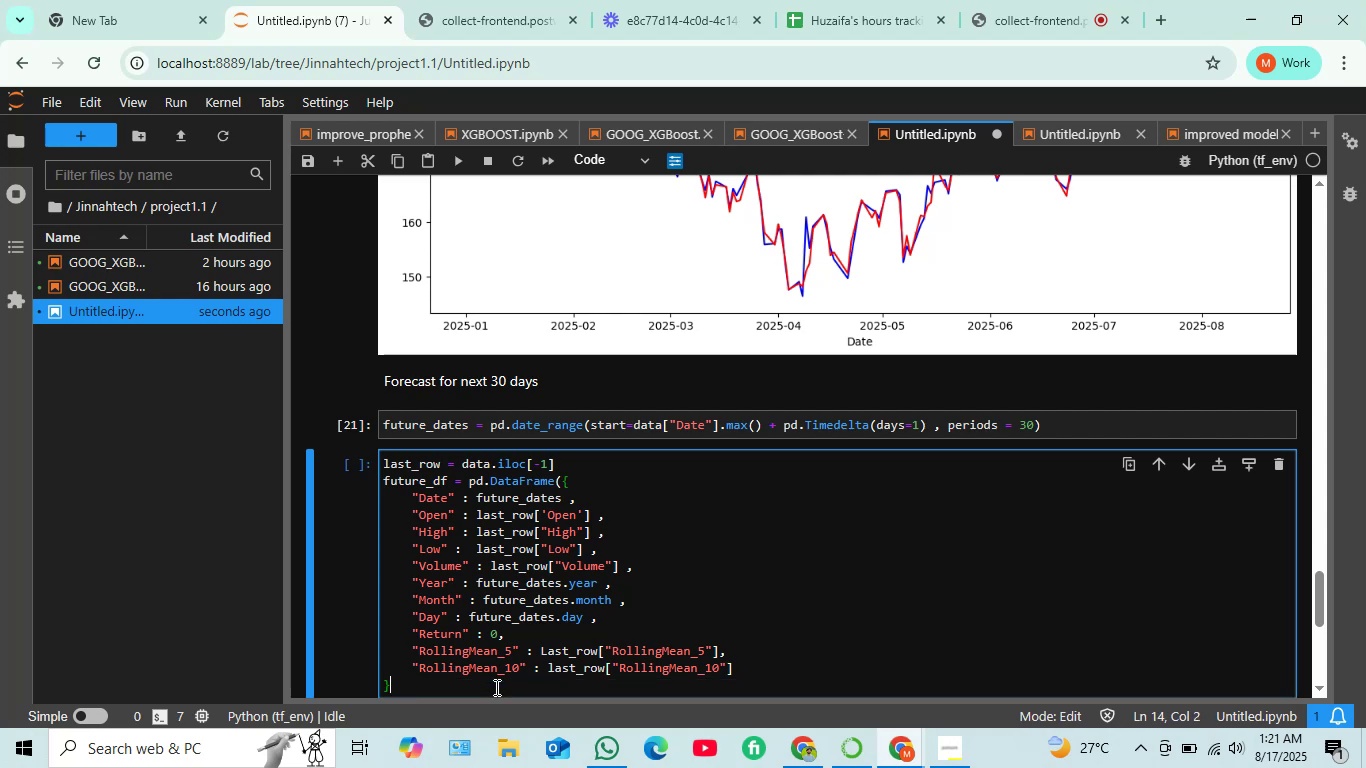 
key(Shift+0)
 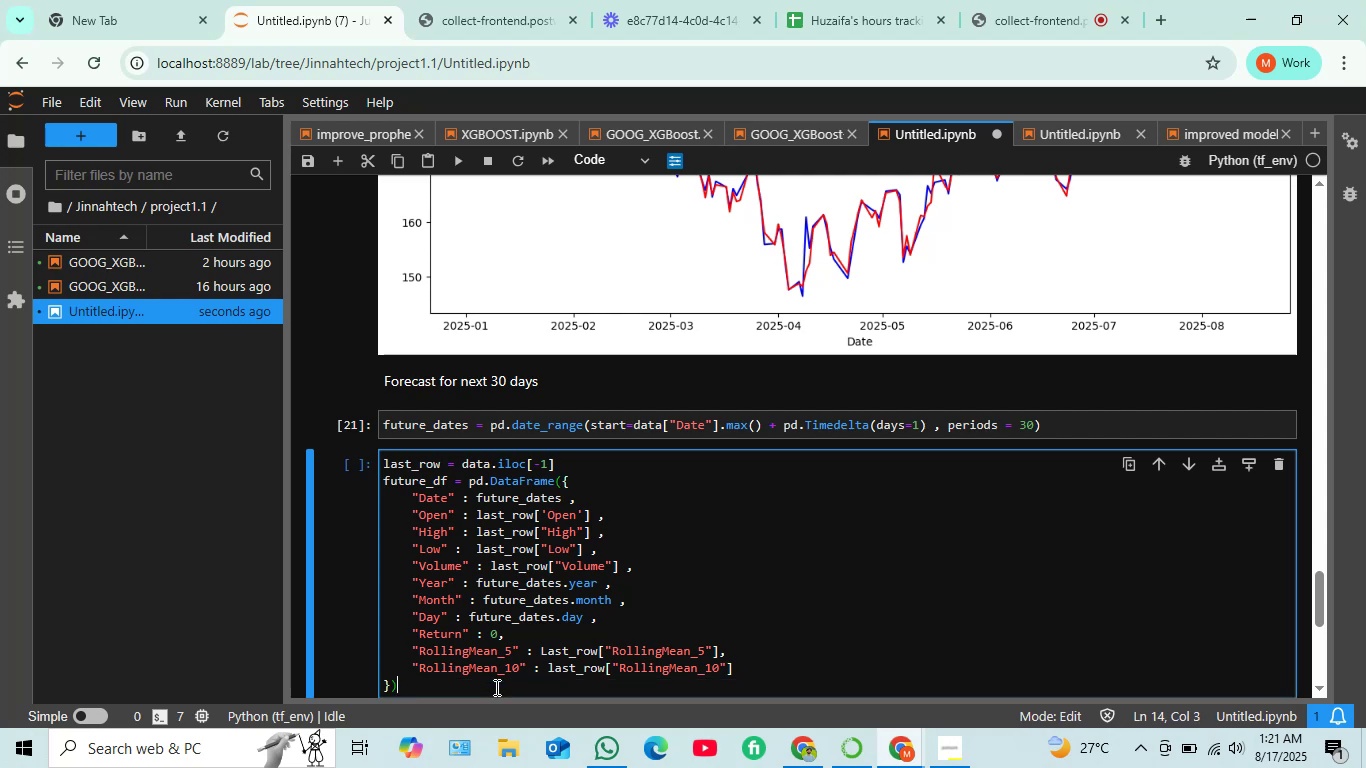 
key(Shift+Enter)
 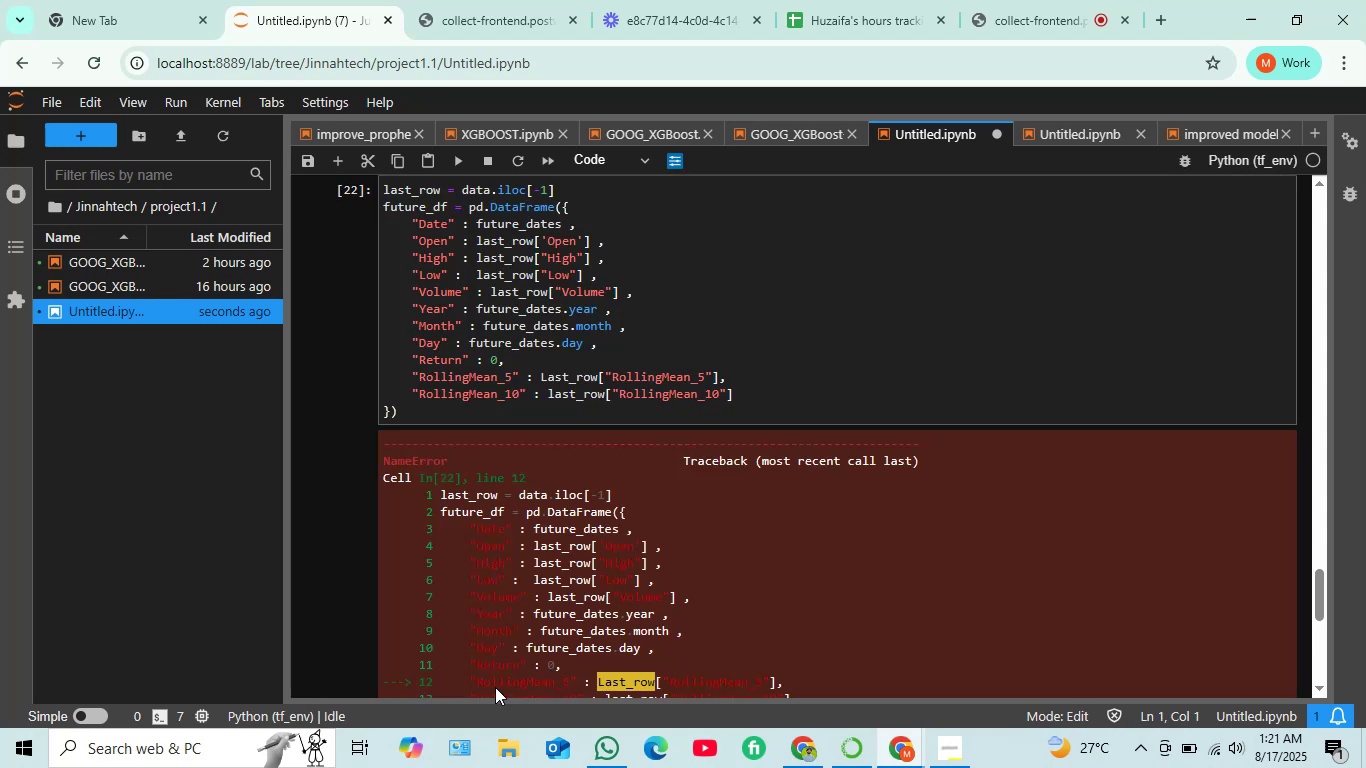 
scroll: coordinate [549, 605], scroll_direction: down, amount: 1.0
 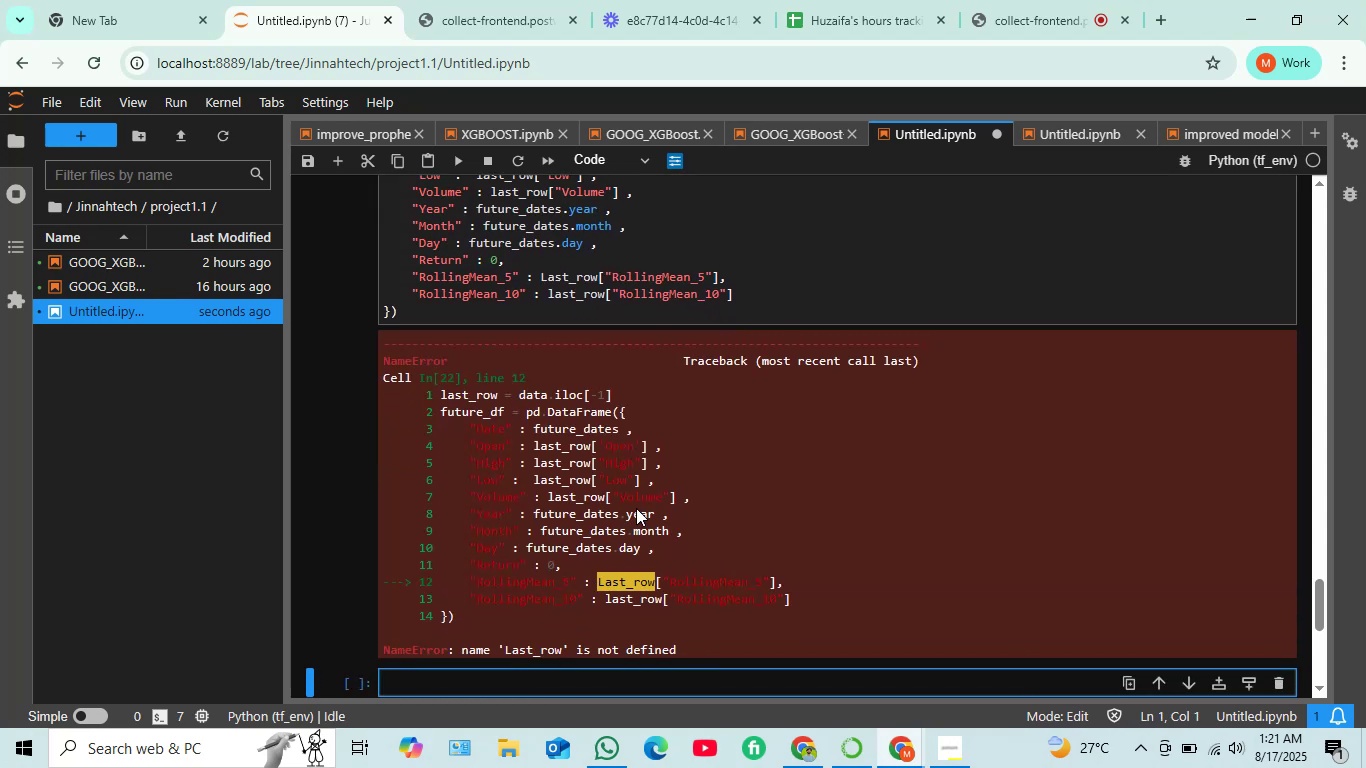 
scroll: coordinate [561, 481], scroll_direction: up, amount: 1.0
 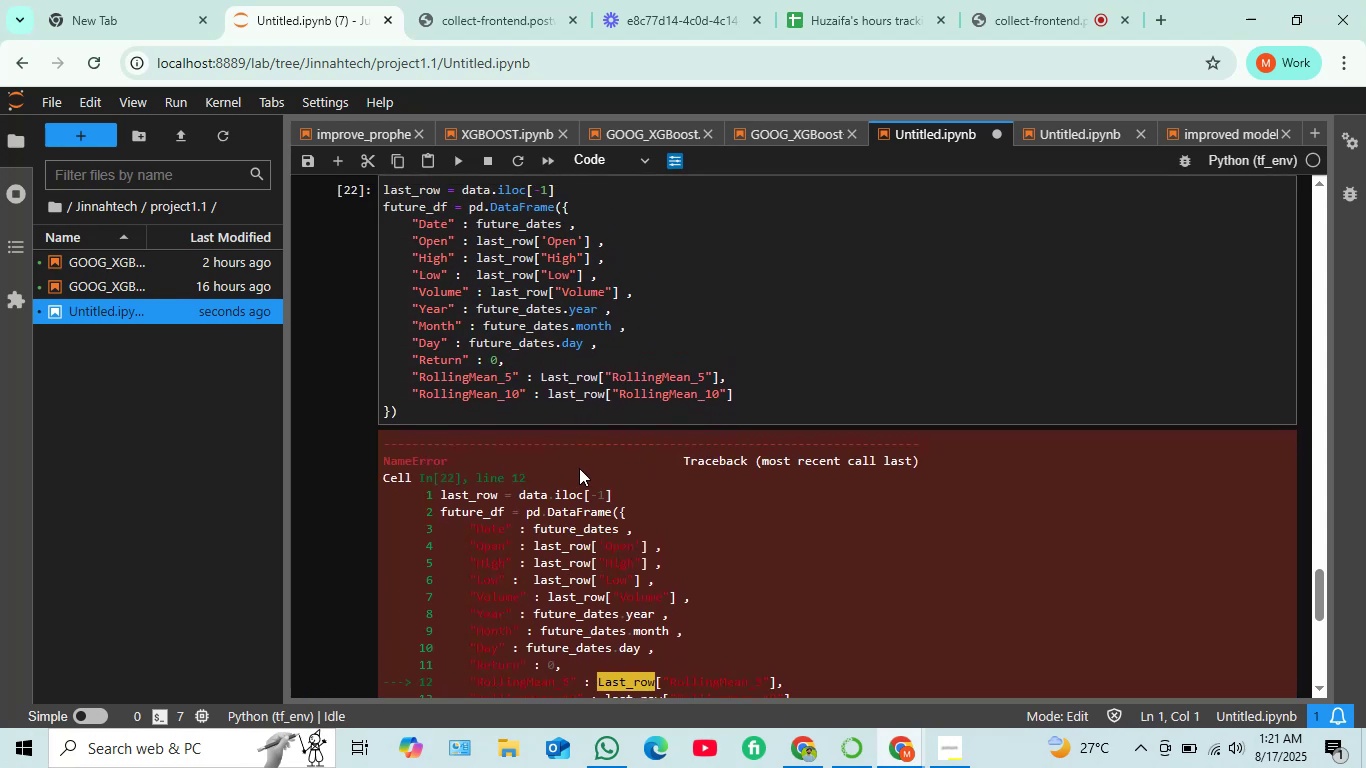 
scroll: coordinate [598, 481], scroll_direction: down, amount: 2.0
 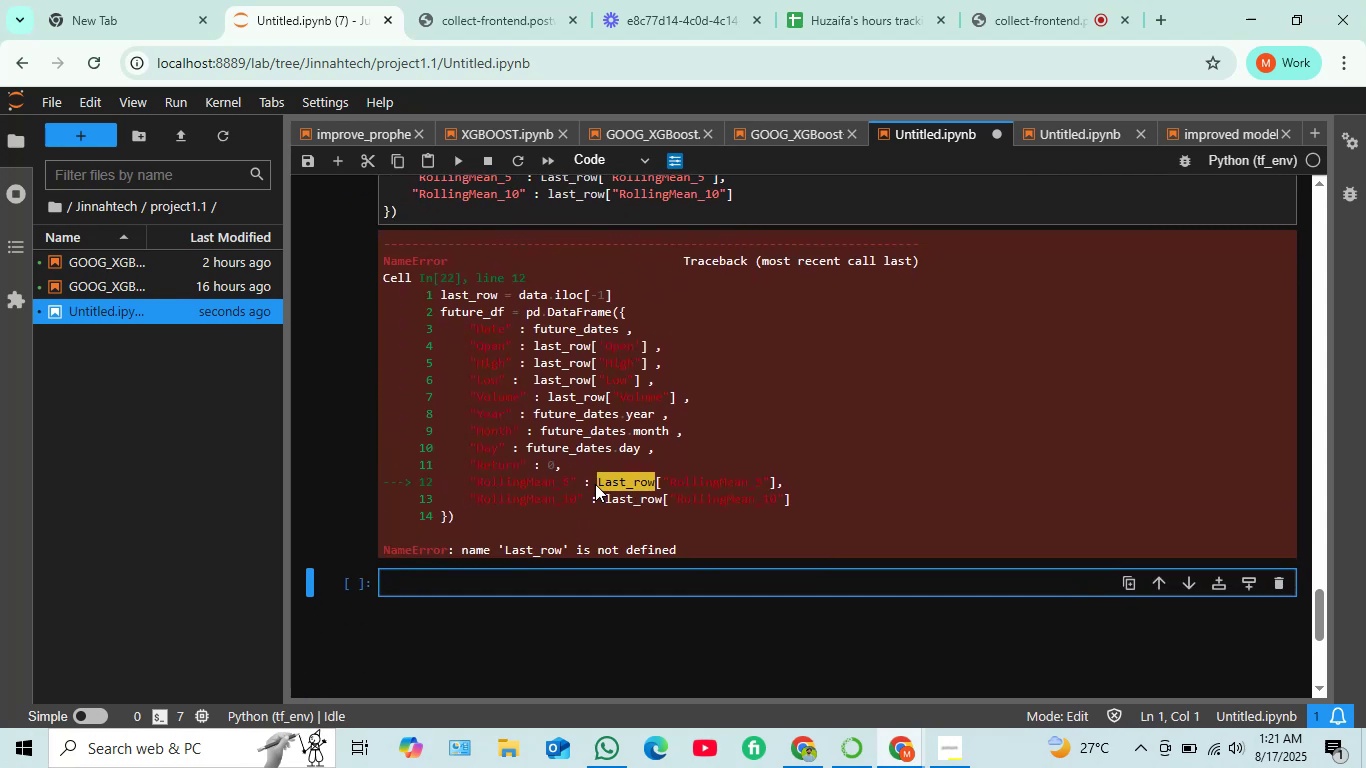 
scroll: coordinate [590, 488], scroll_direction: up, amount: 1.0
 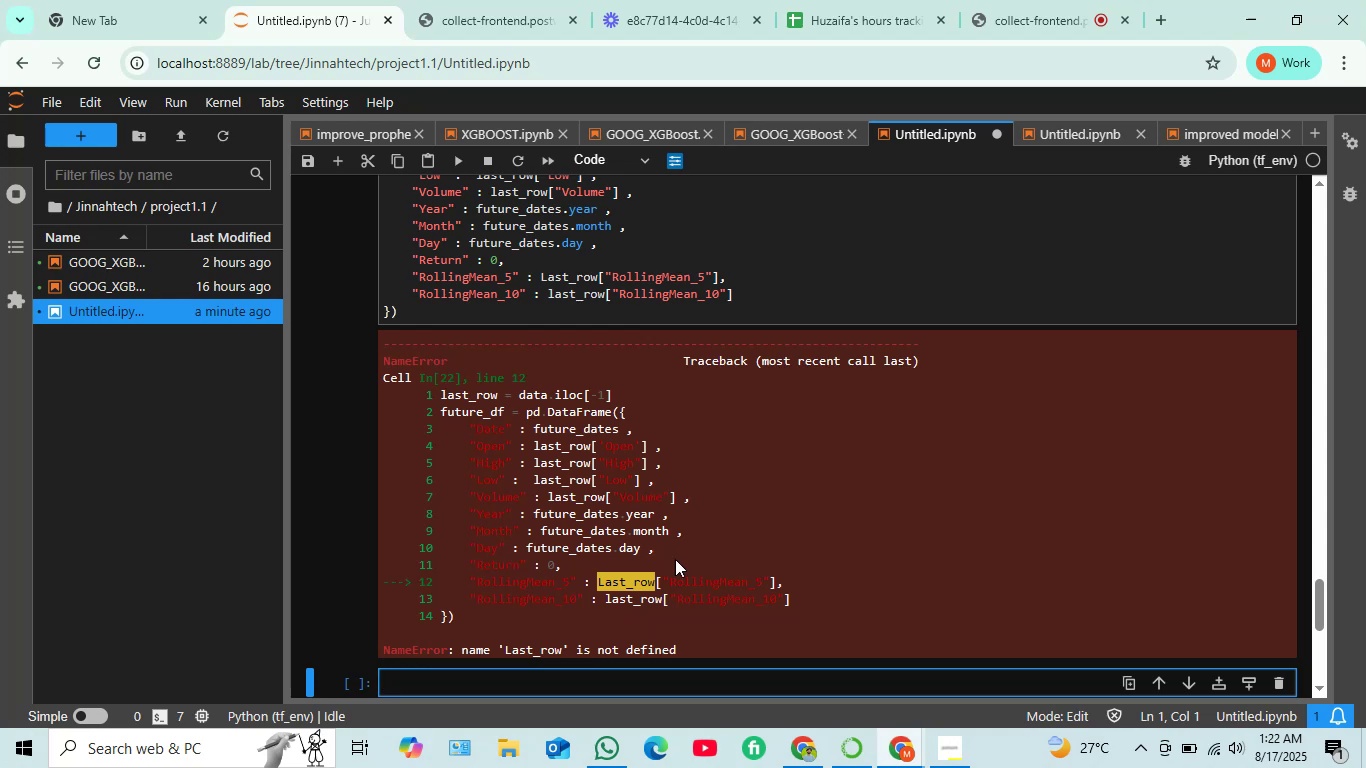 
wait(22.59)
 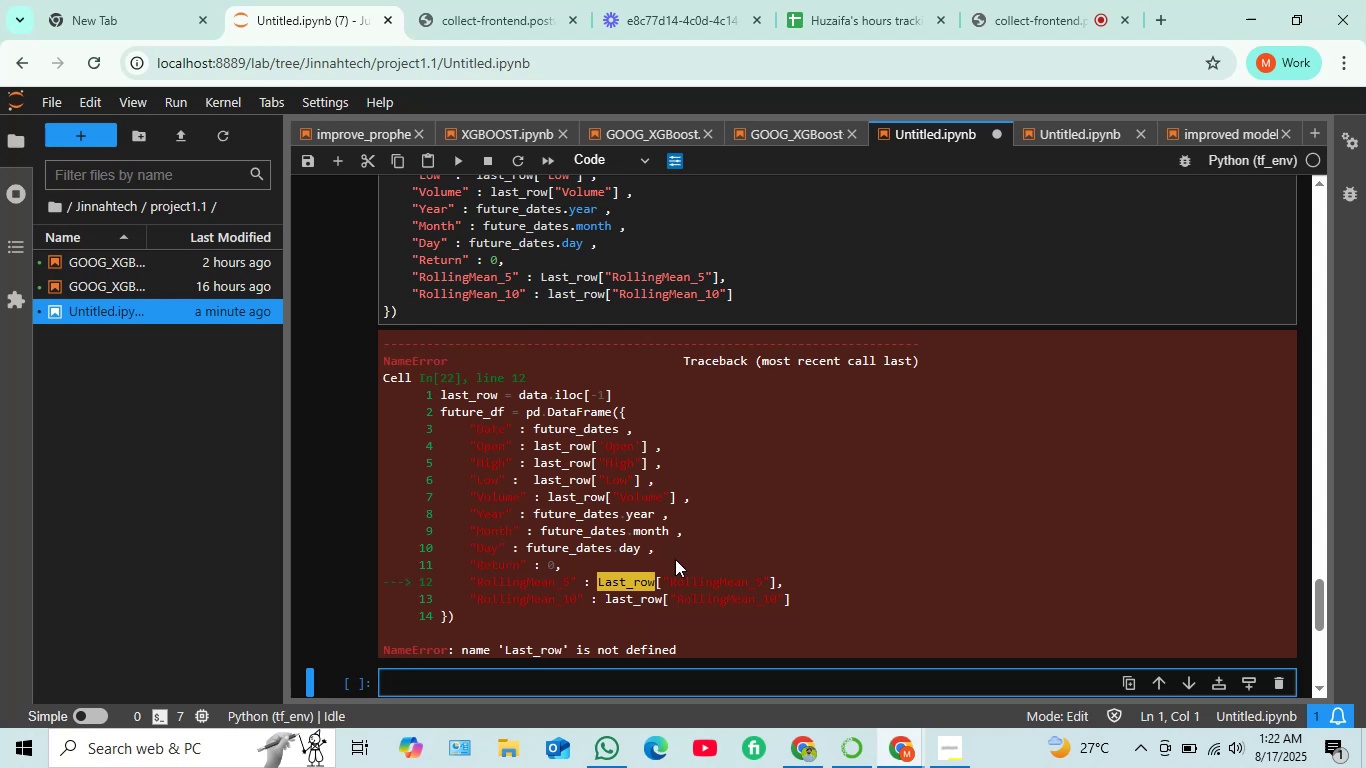 
scroll: coordinate [569, 617], scroll_direction: up, amount: 3.0
 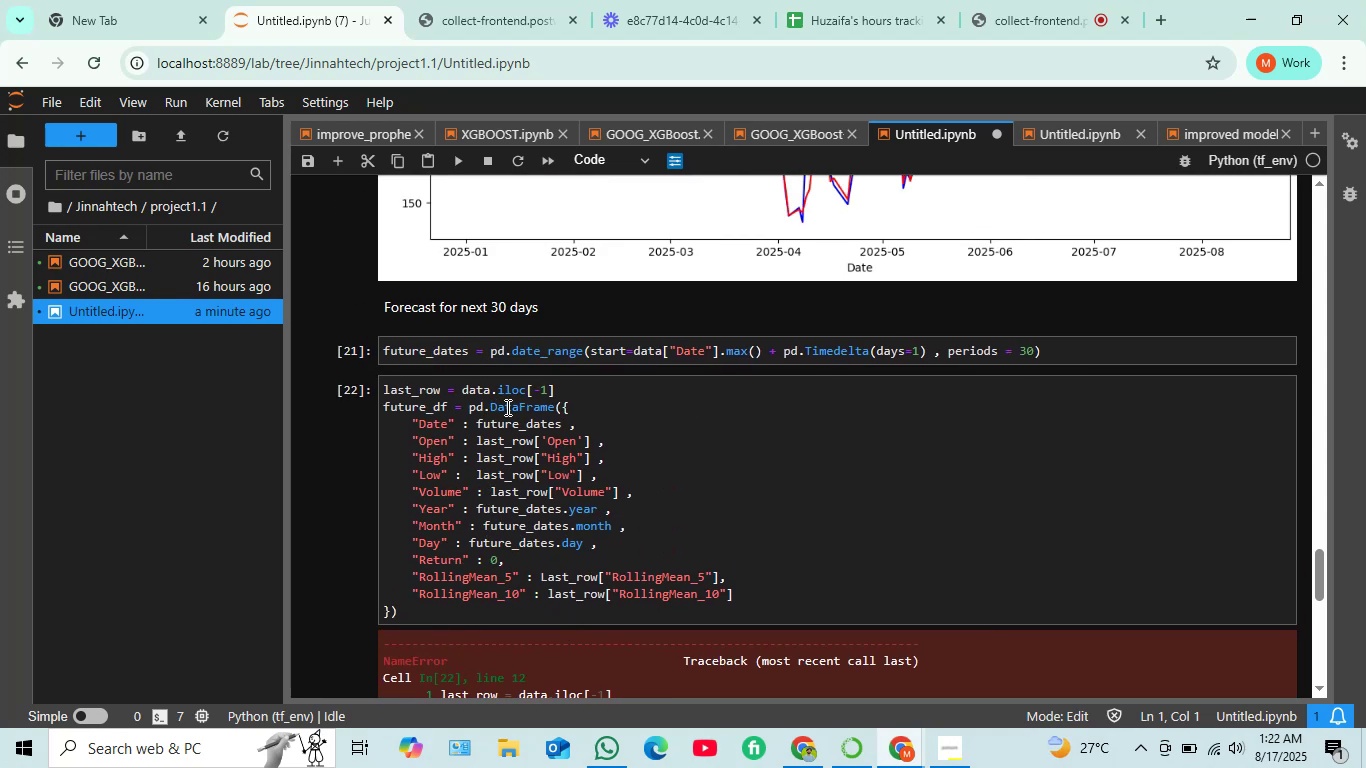 
wait(8.91)
 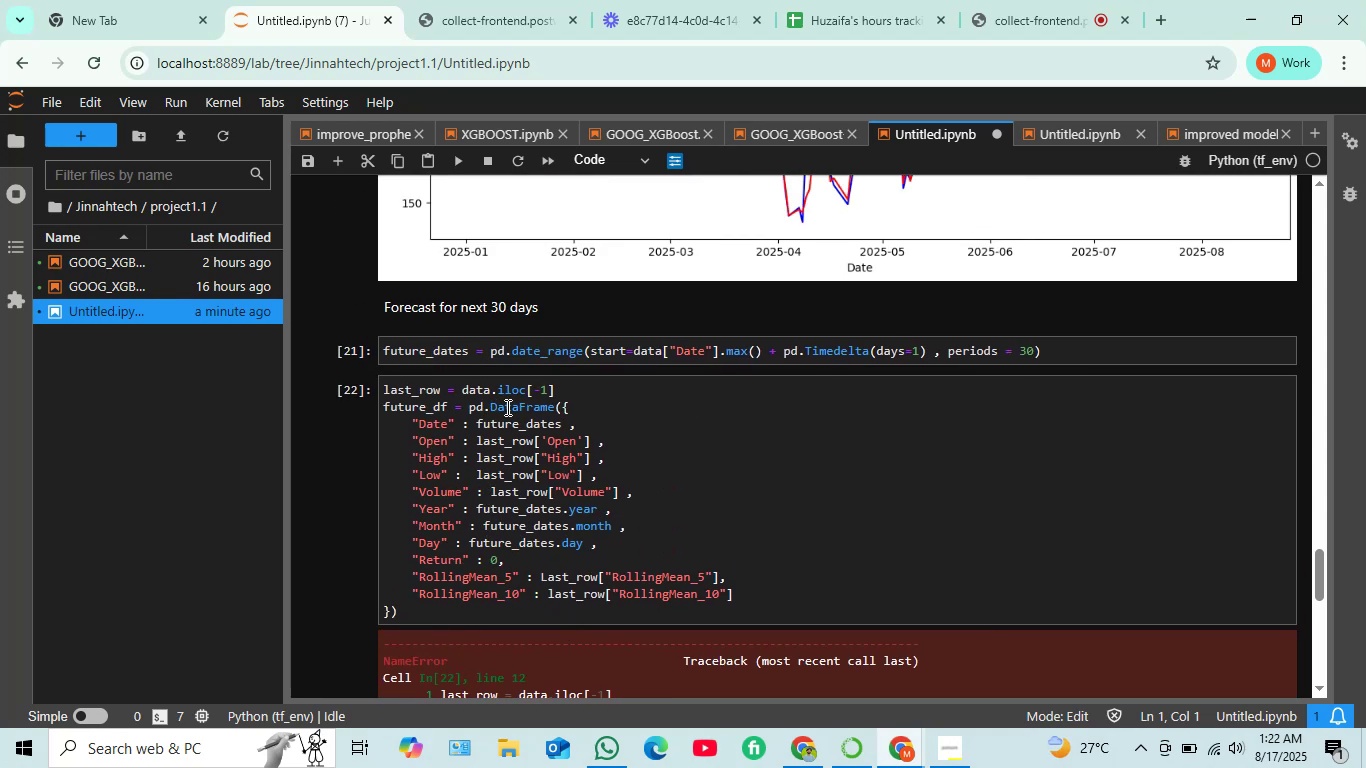 
scroll: coordinate [551, 499], scroll_direction: down, amount: 4.0
 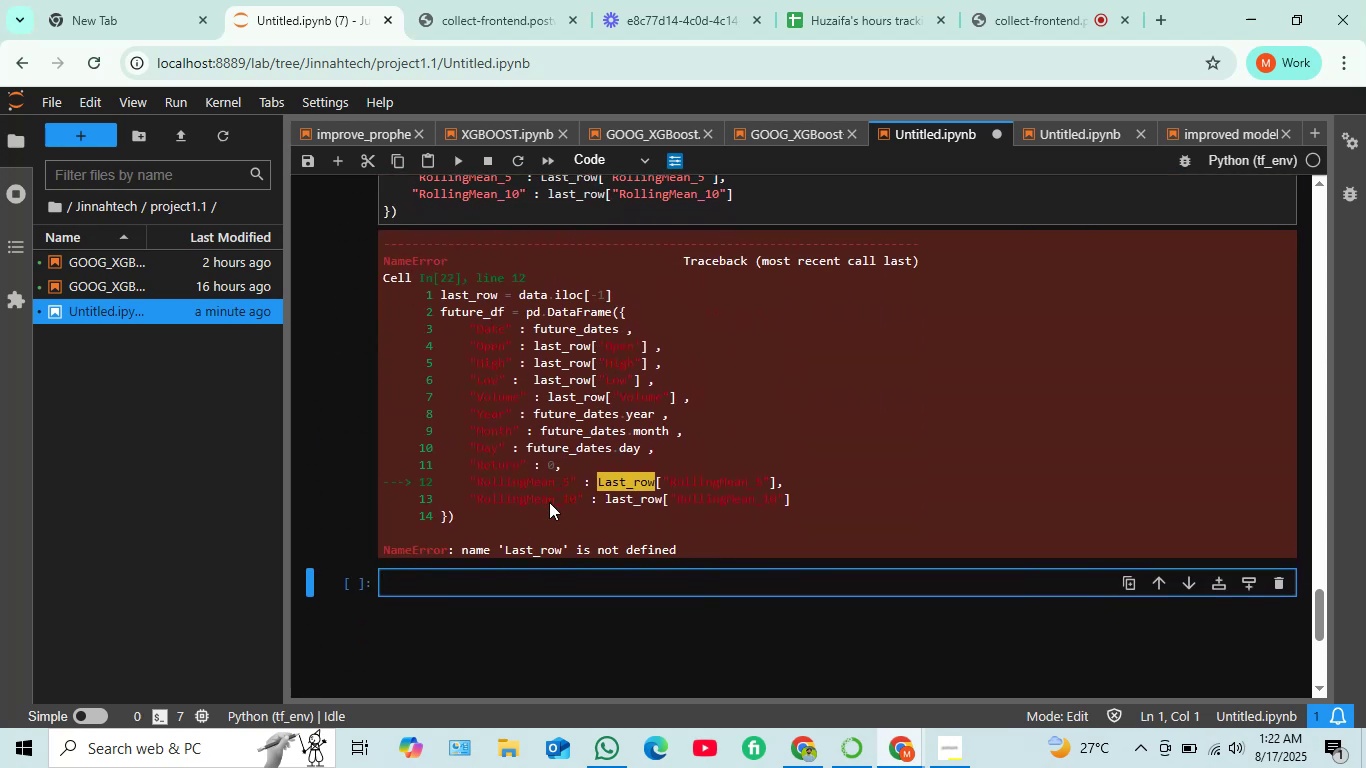 
scroll: coordinate [549, 502], scroll_direction: none, amount: 0.0
 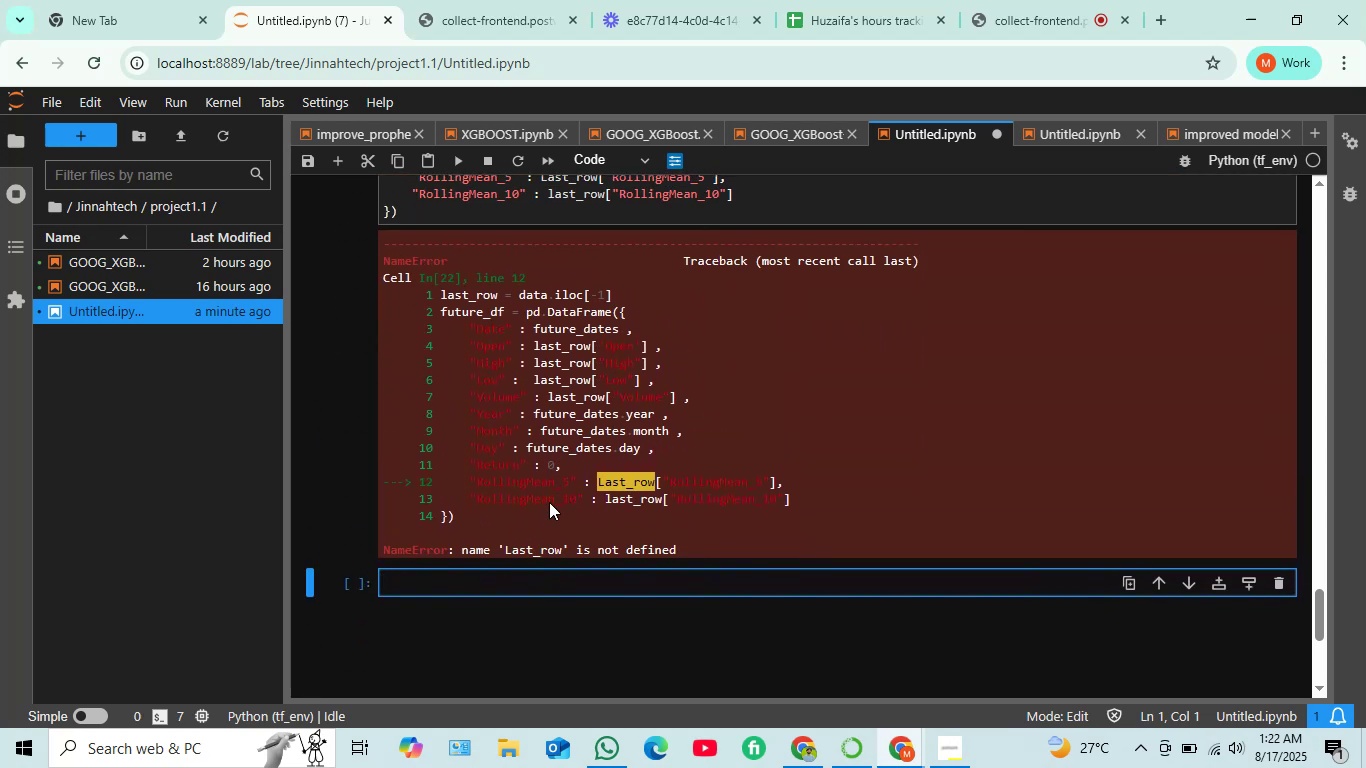 
scroll: coordinate [546, 503], scroll_direction: up, amount: 2.0
 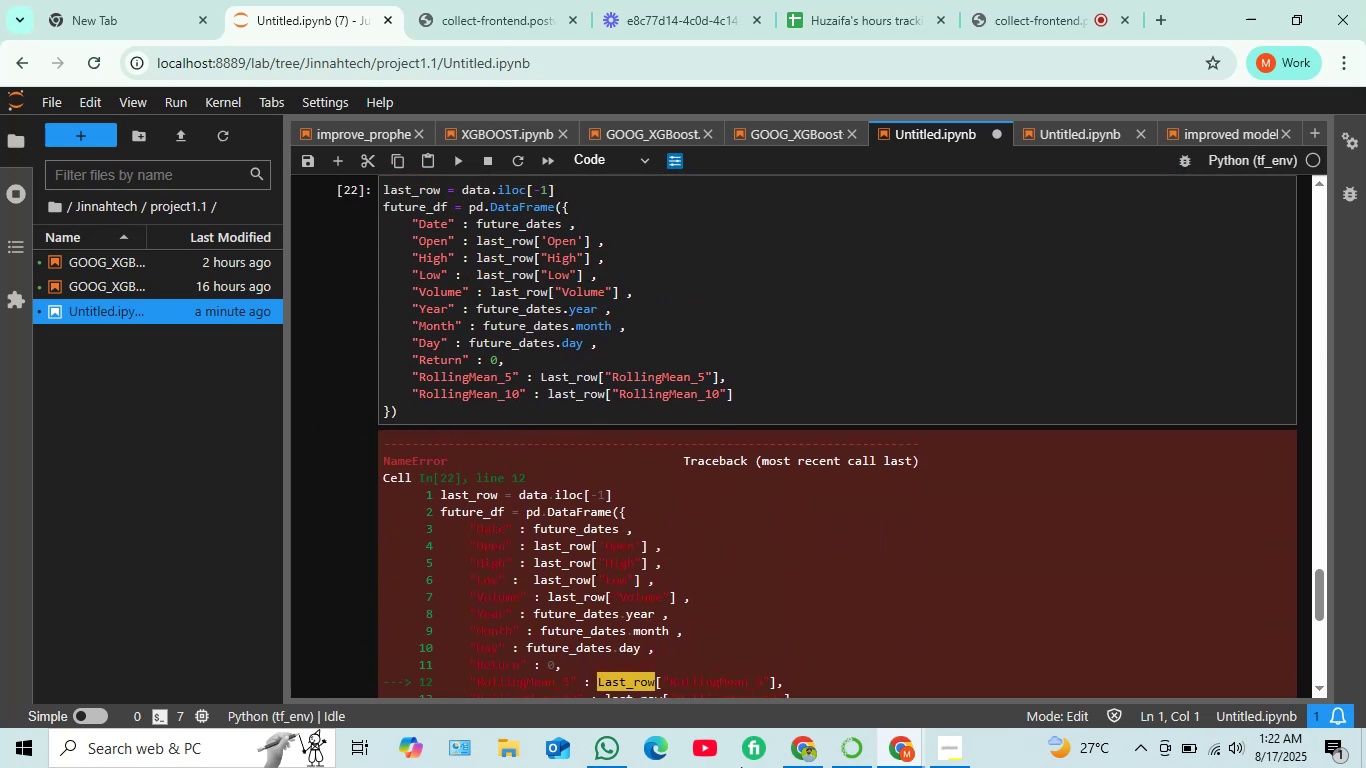 
scroll: coordinate [605, 648], scroll_direction: down, amount: 1.0
 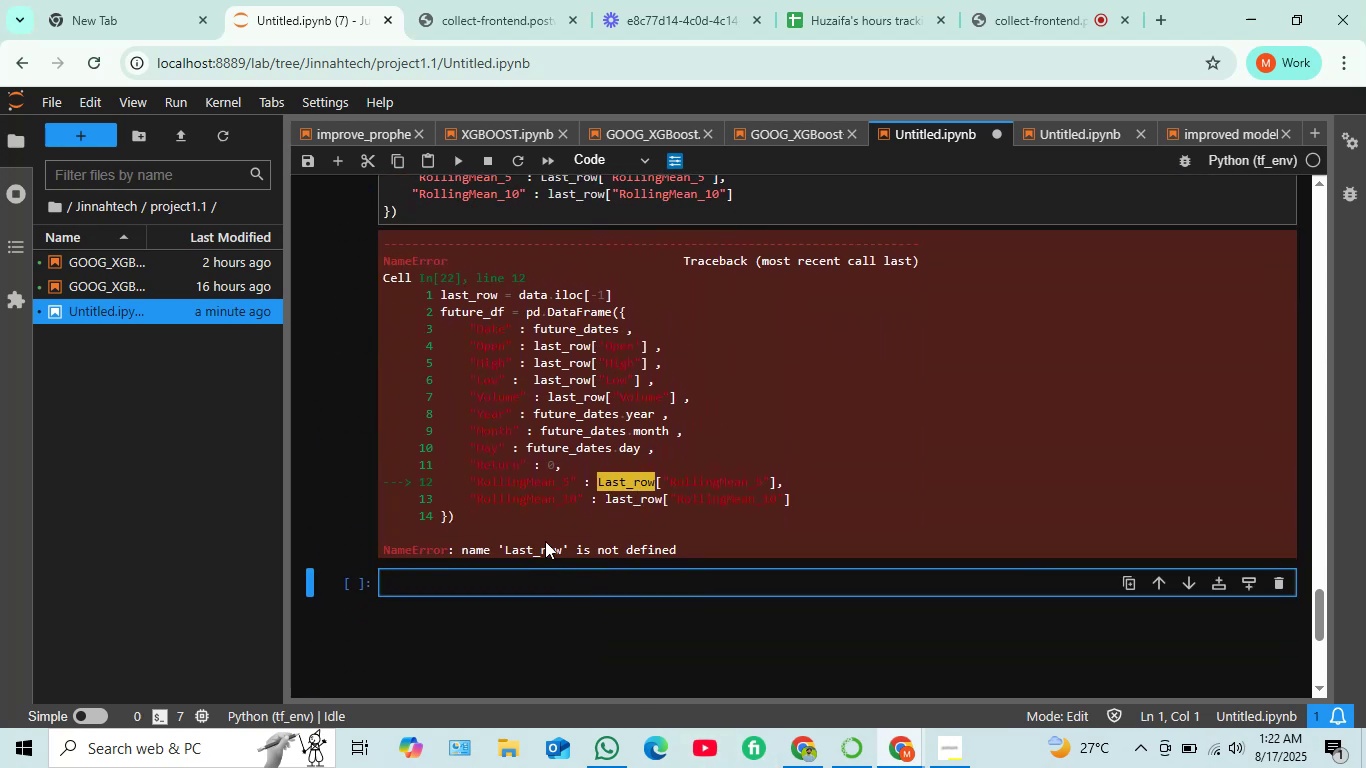 
scroll: coordinate [551, 531], scroll_direction: up, amount: 4.0
 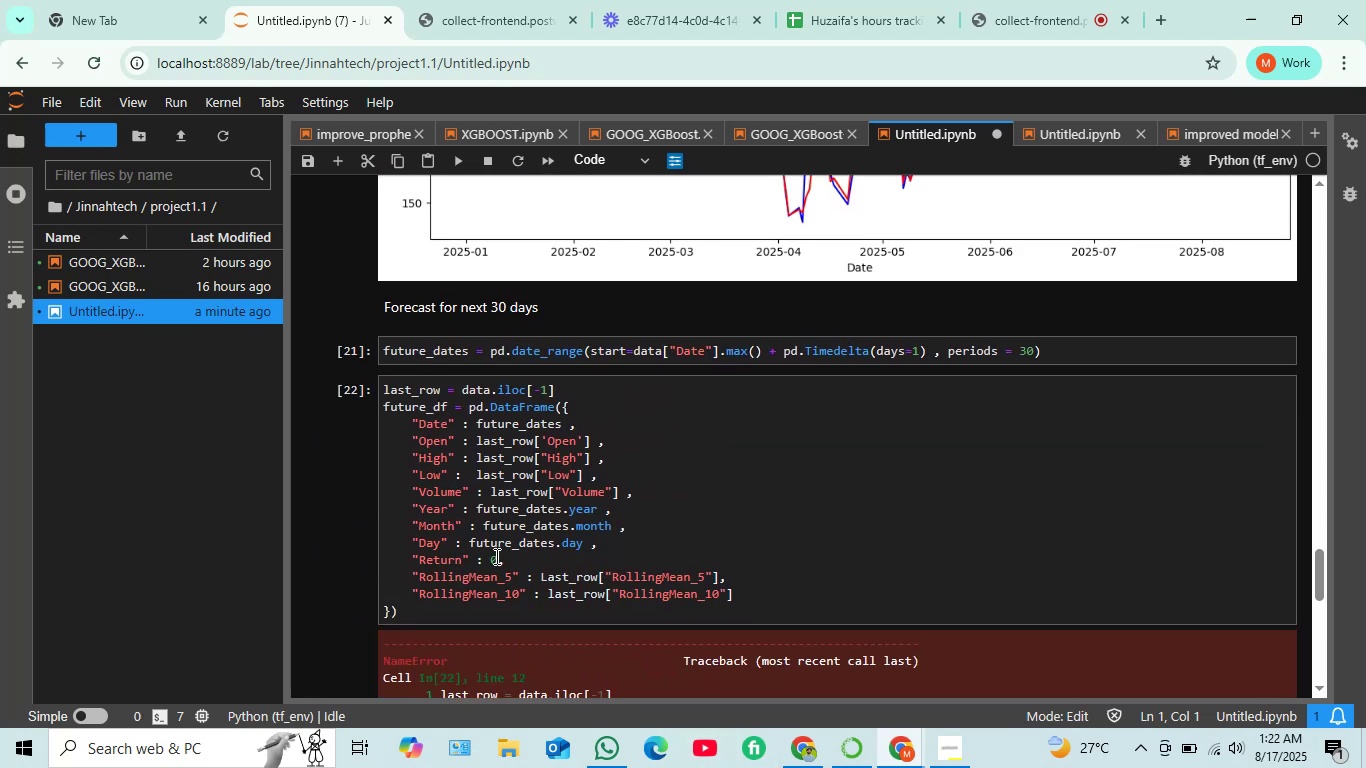 
scroll: coordinate [495, 556], scroll_direction: down, amount: 3.0
 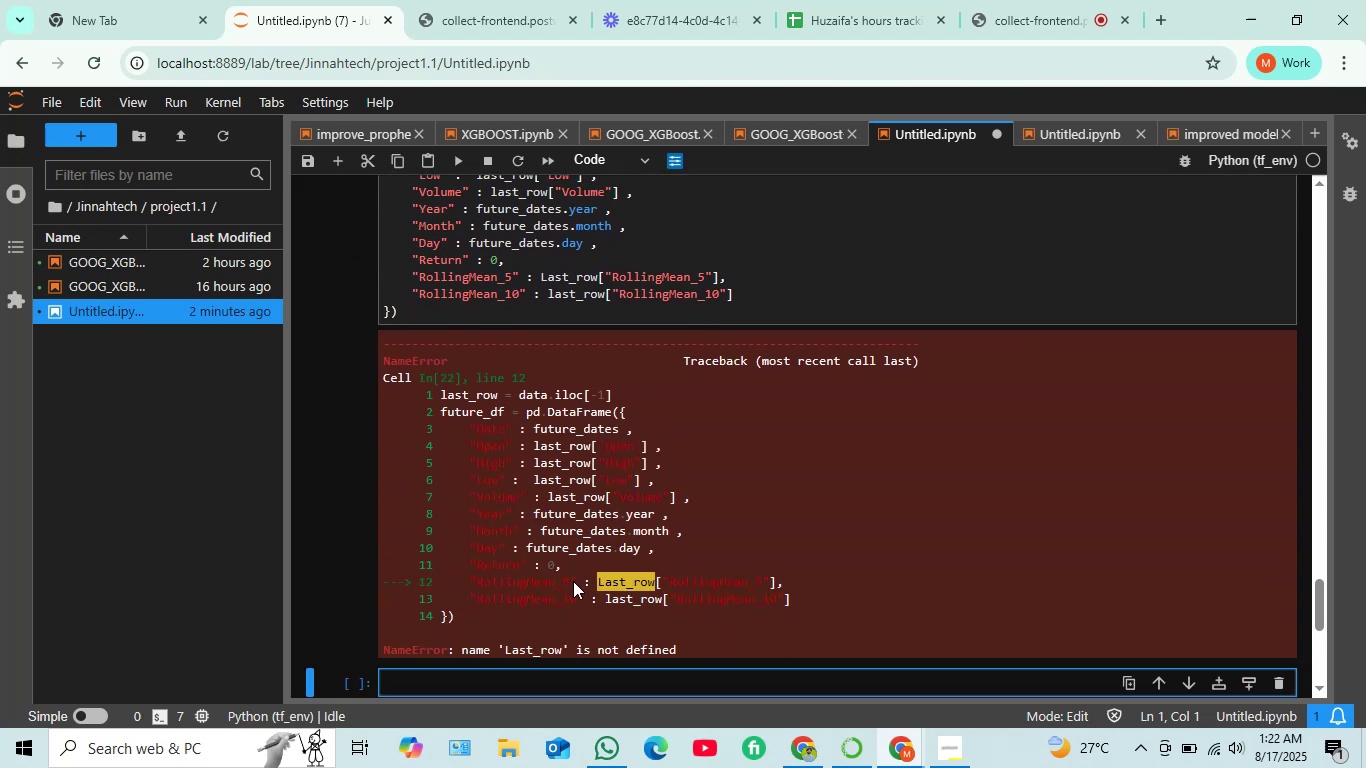 
scroll: coordinate [500, 569], scroll_direction: up, amount: 2.0
 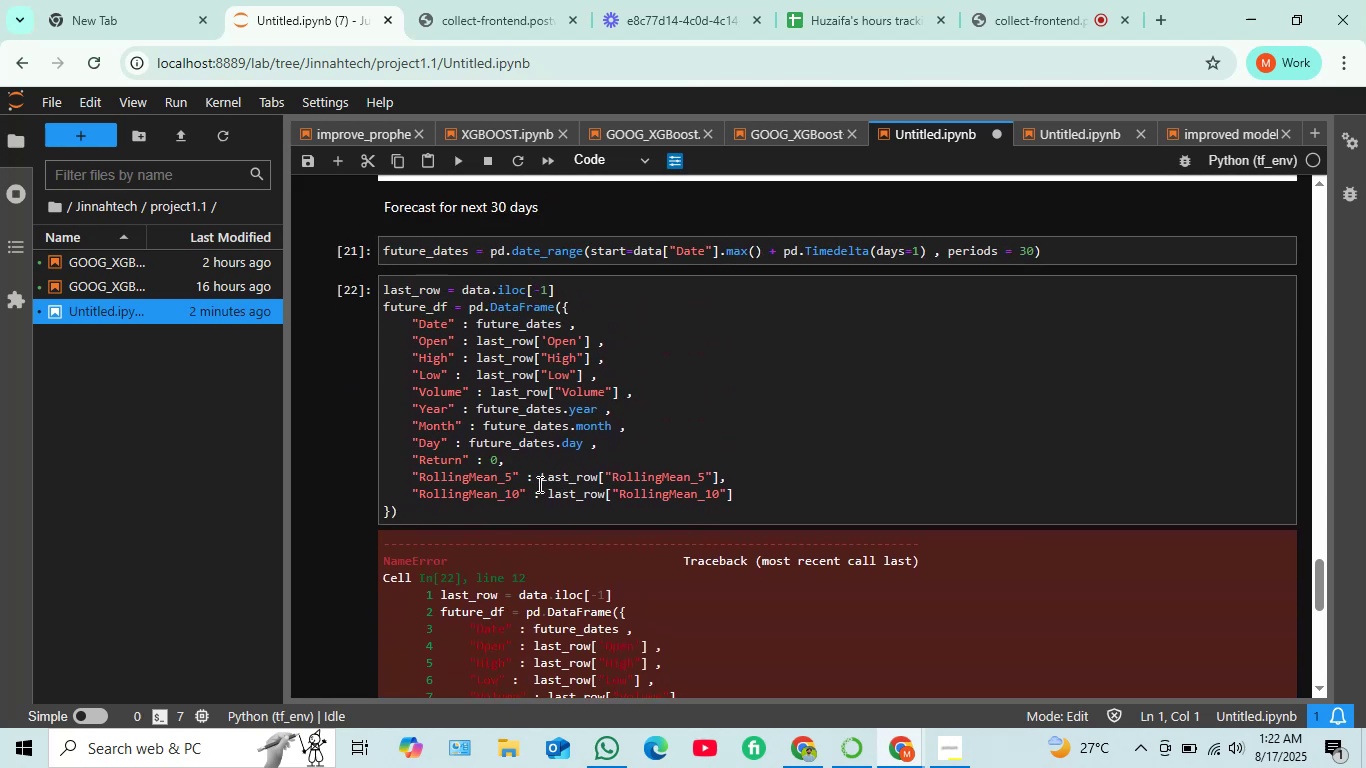 
left_click([548, 479])
 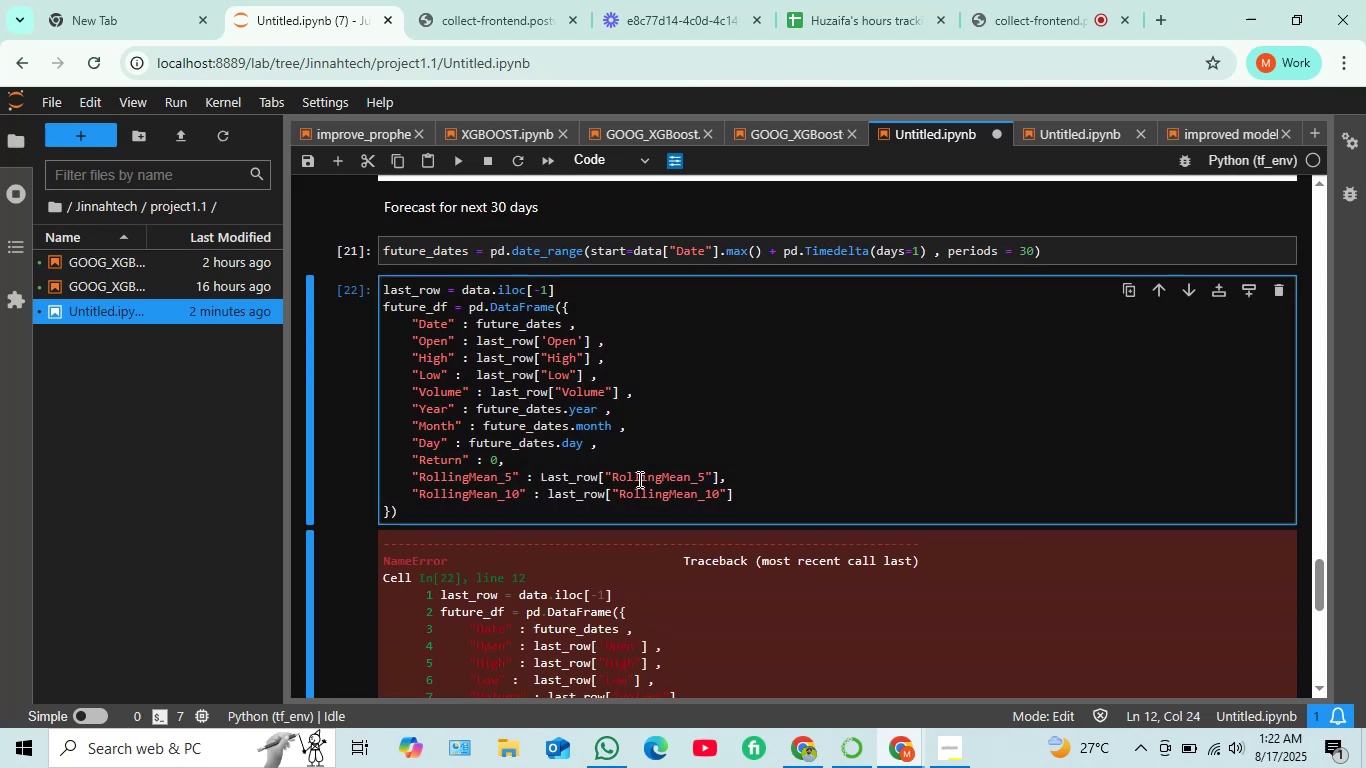 
key(Backspace)
 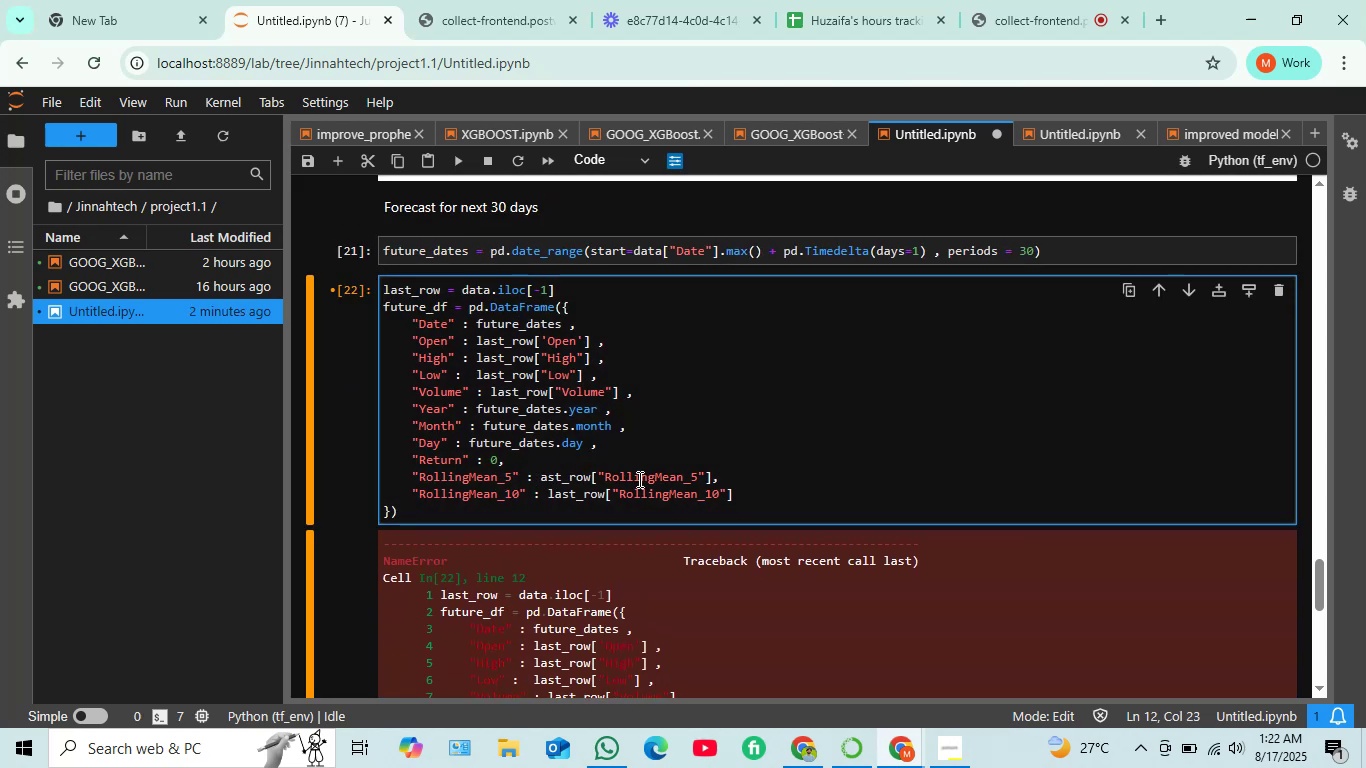 
key(L)
 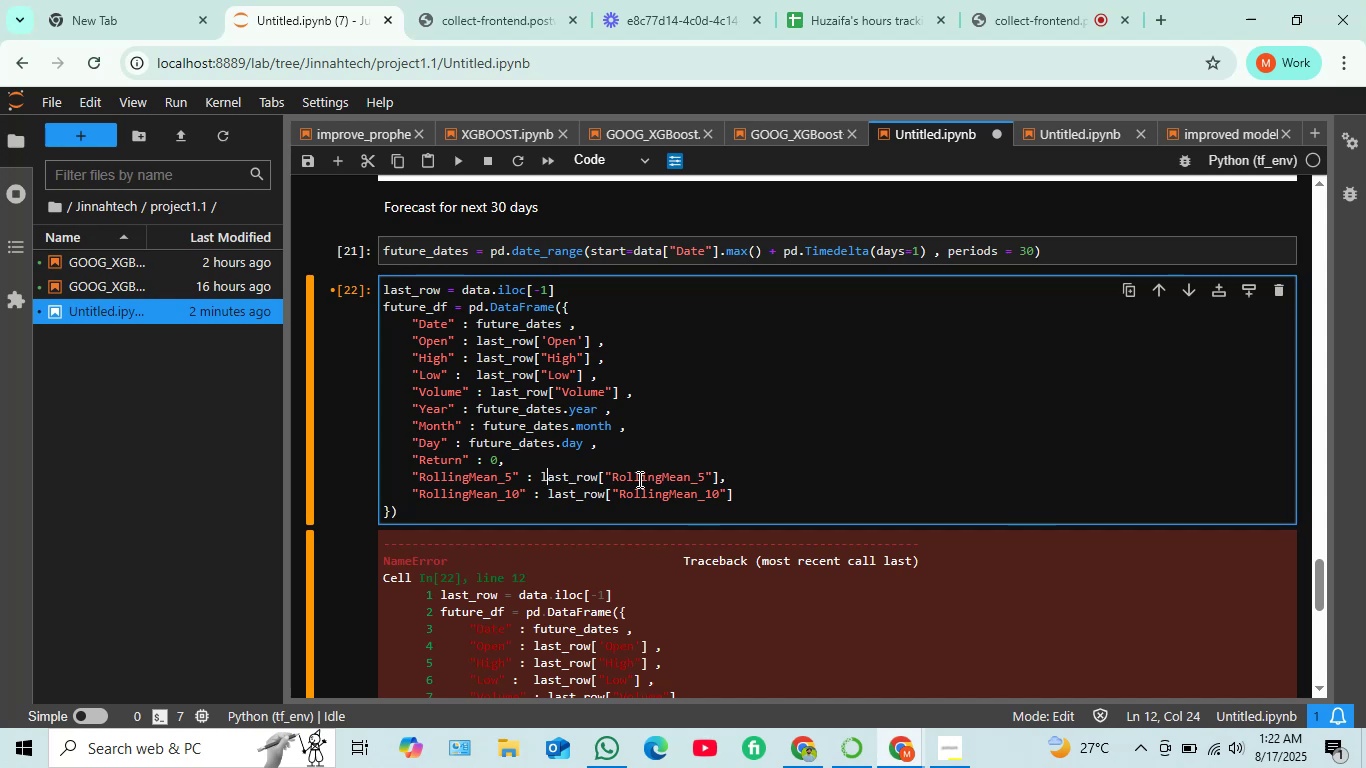 
key(Shift+Enter)
 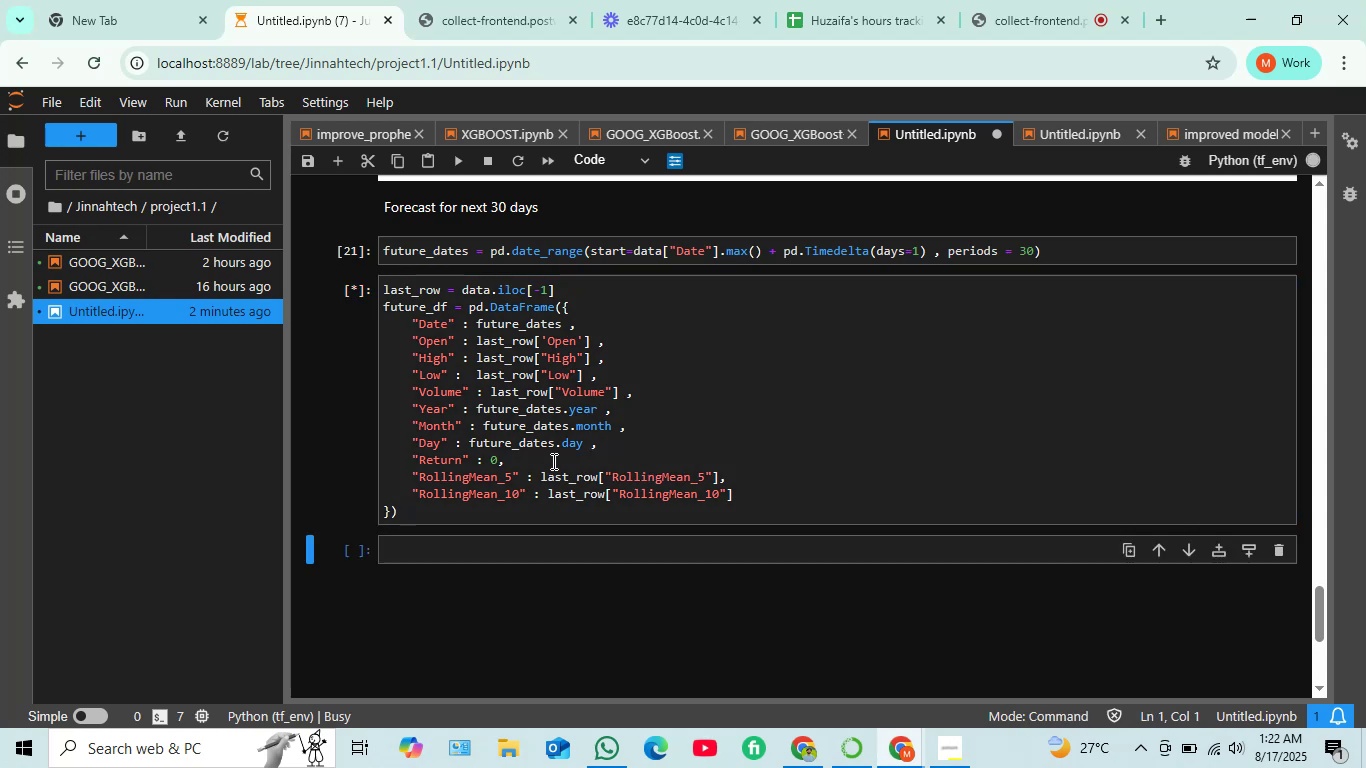 
scroll: coordinate [518, 477], scroll_direction: down, amount: 16.0
 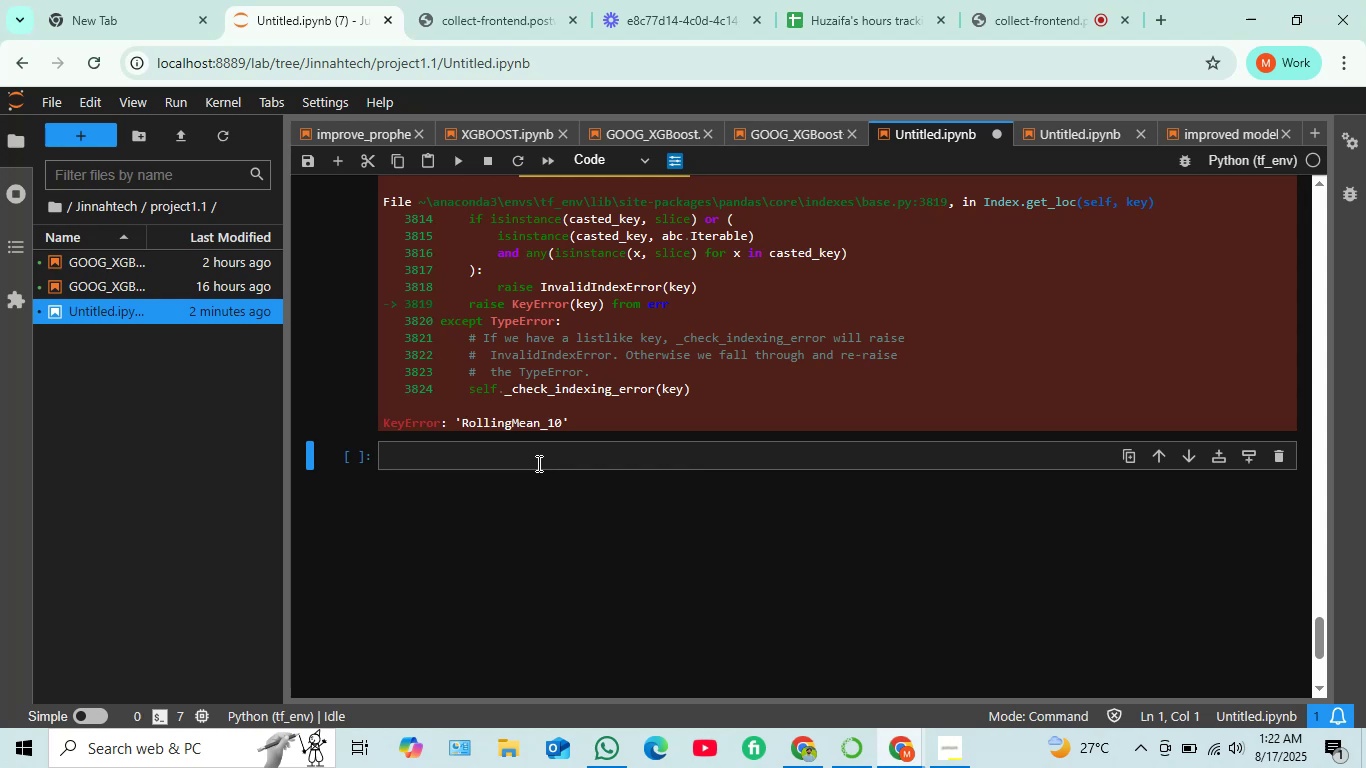 
scroll: coordinate [461, 549], scroll_direction: up, amount: 3.0
 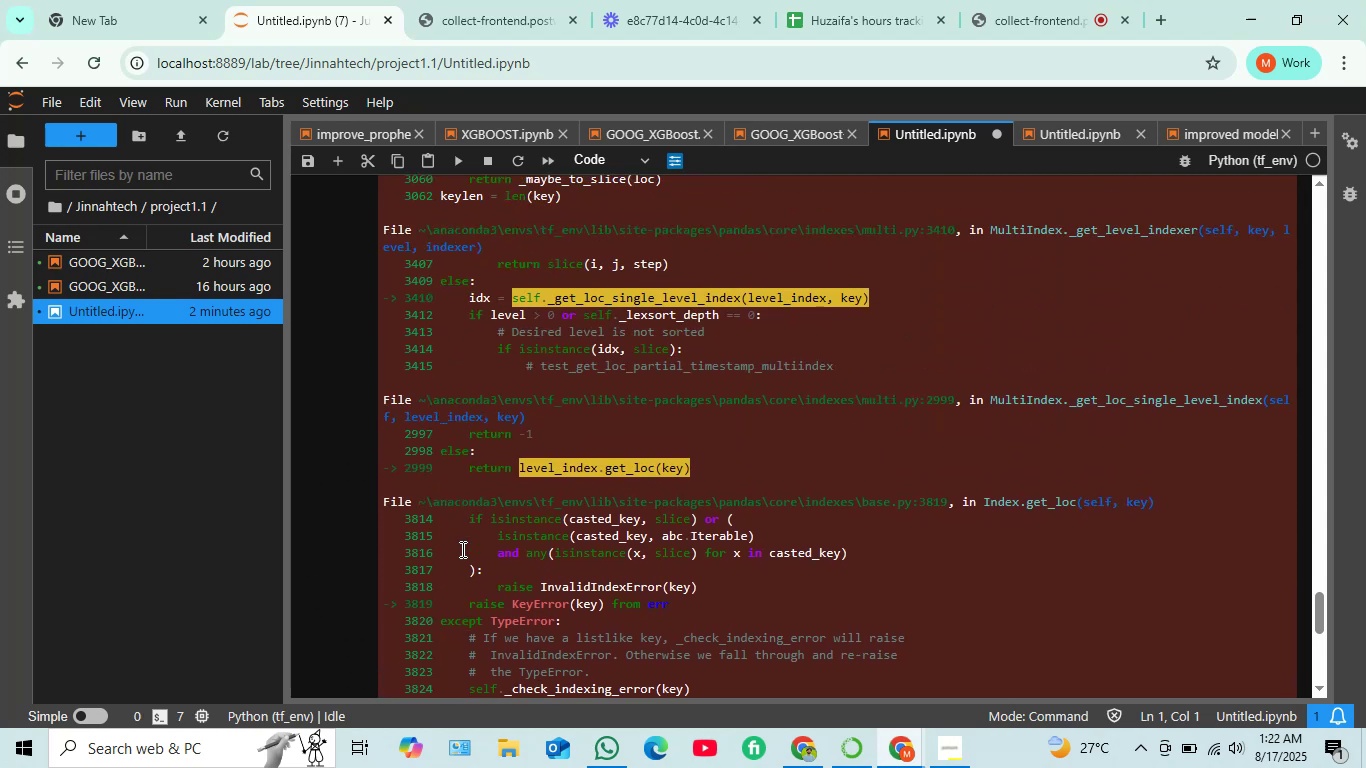 
scroll: coordinate [461, 549], scroll_direction: down, amount: 2.0
 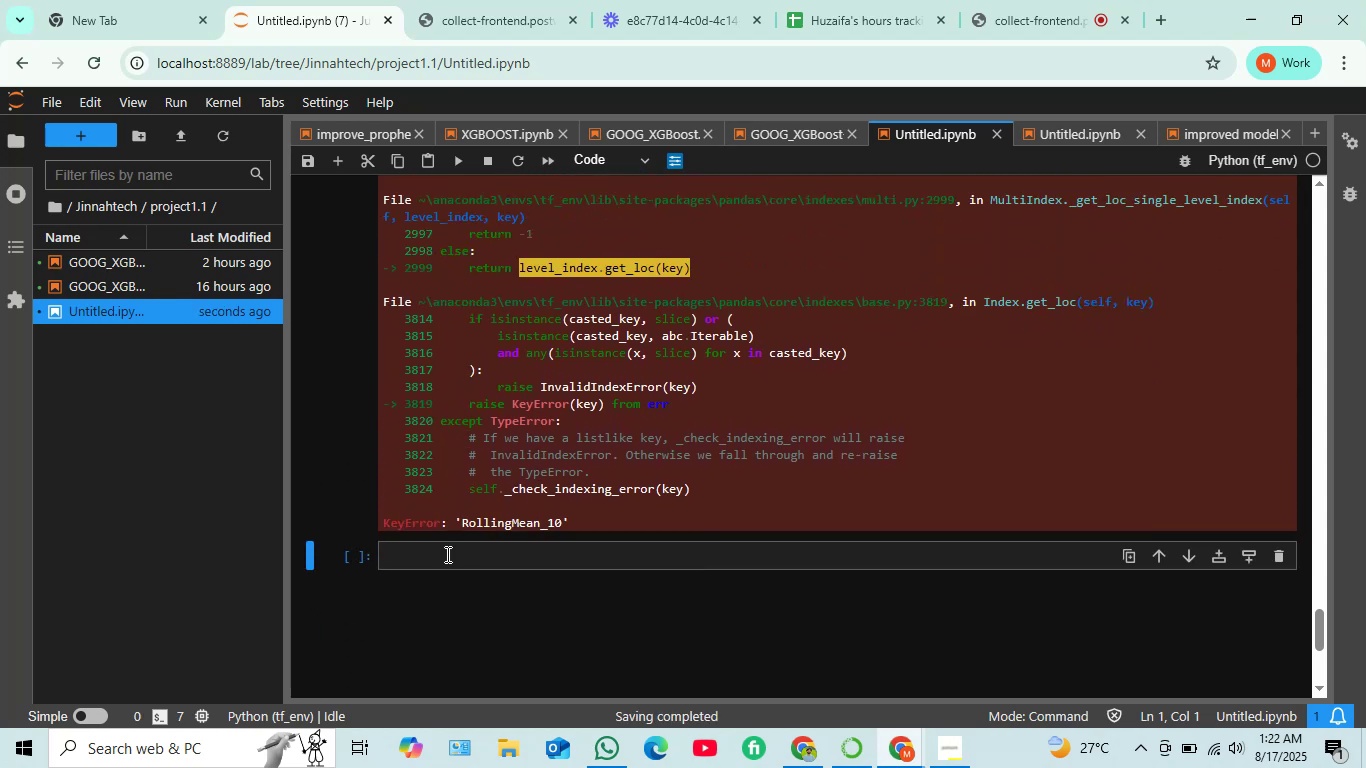 
scroll: coordinate [534, 401], scroll_direction: up, amount: 15.0
 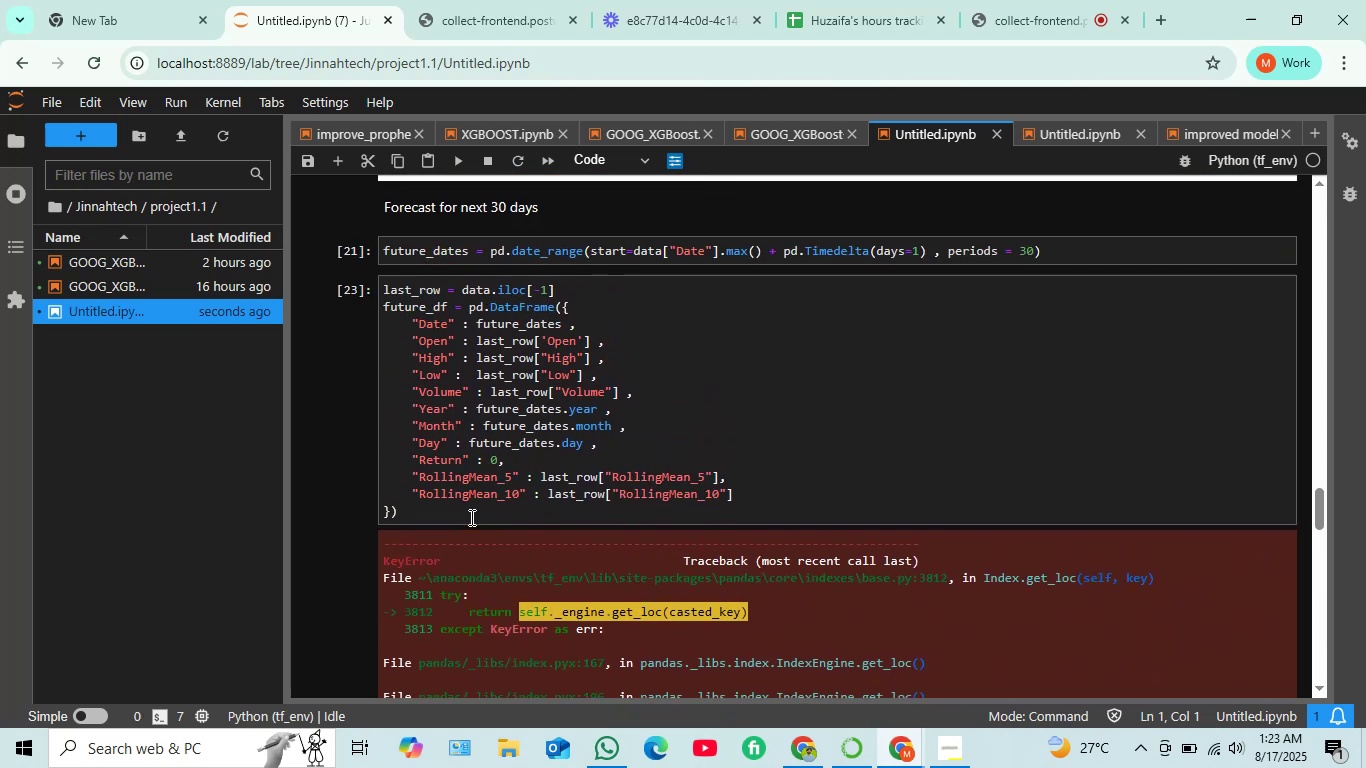 
wait(6.33)
 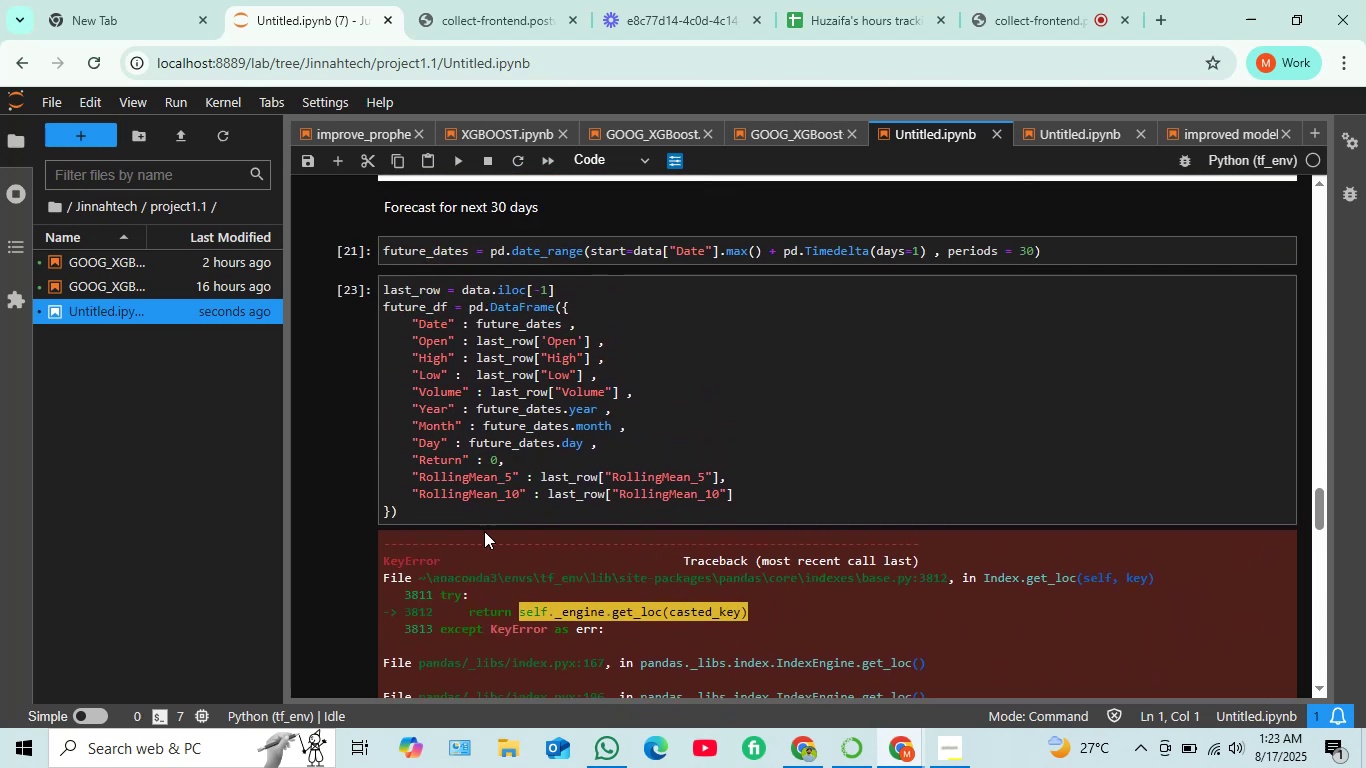 
left_click([511, 493])
 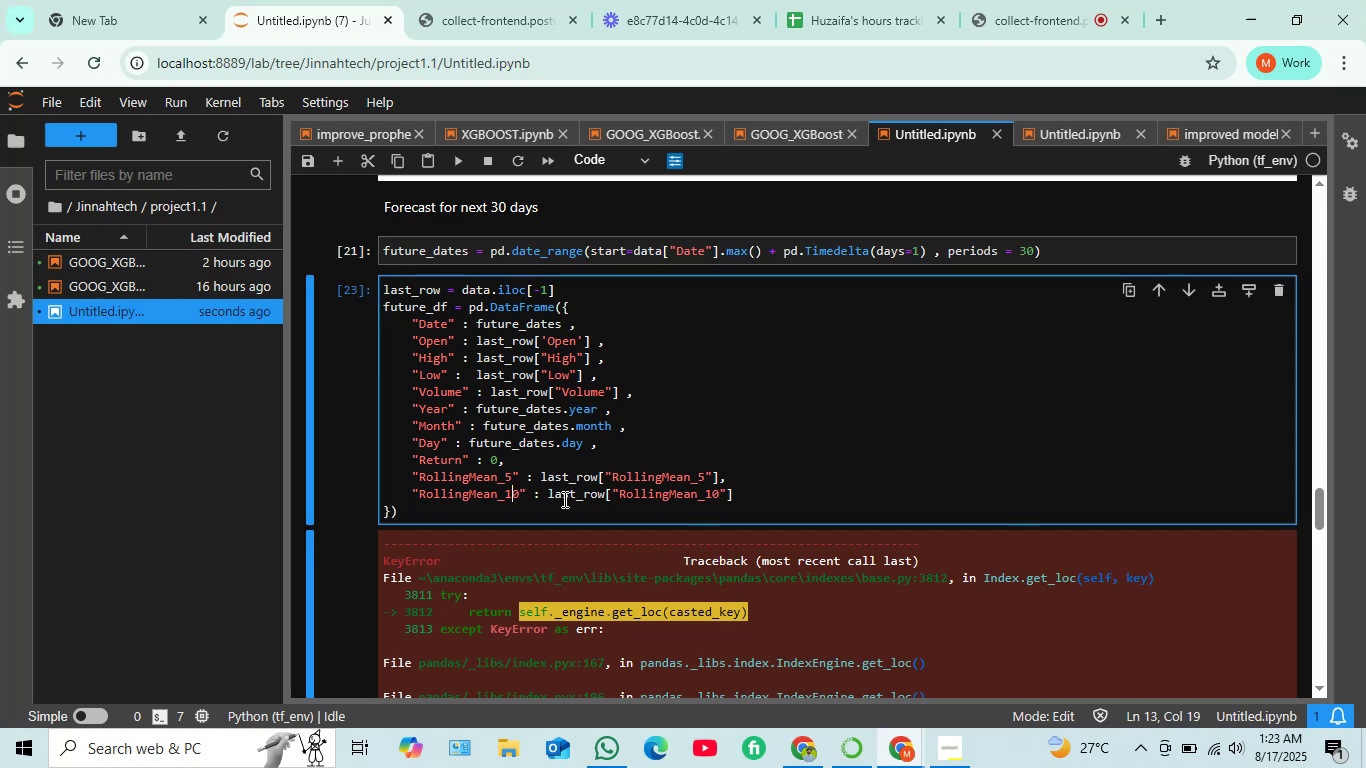 
key(Backspace)
 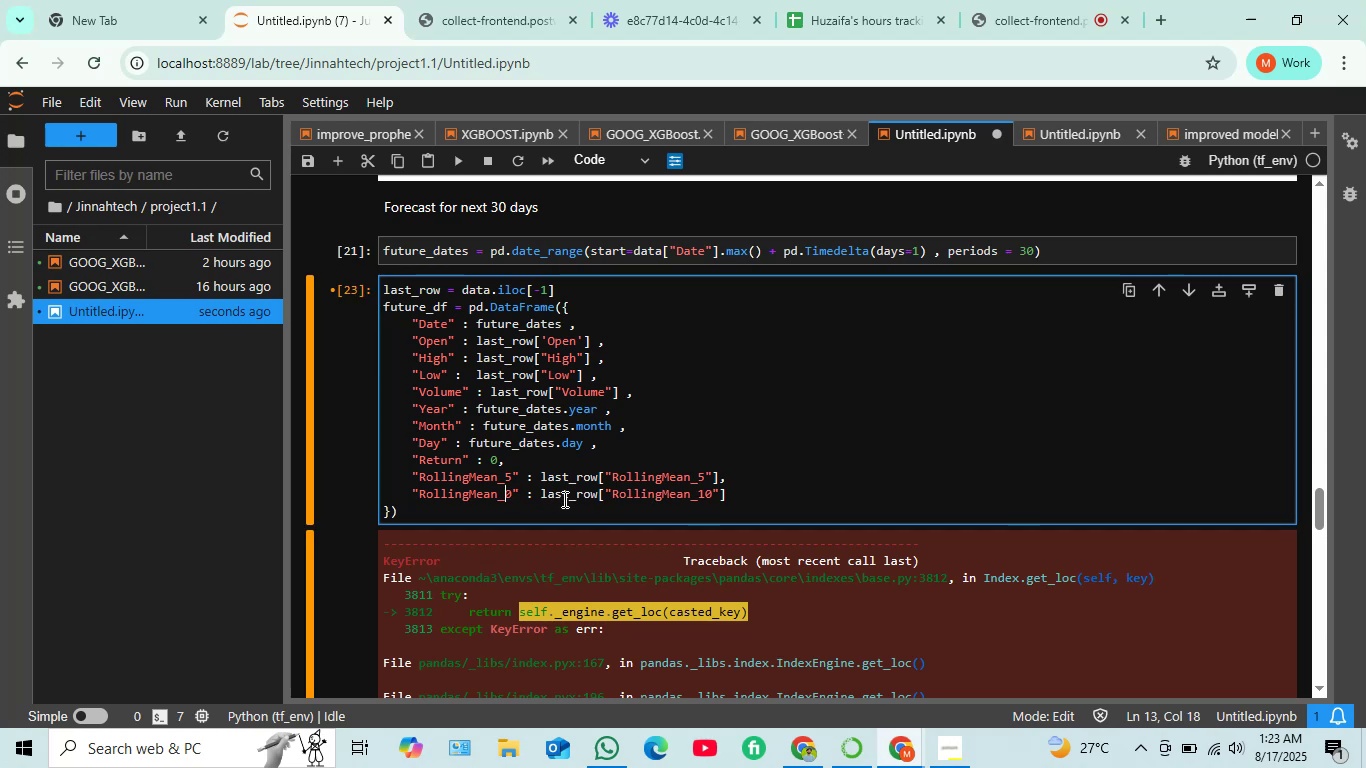 
key(2)
 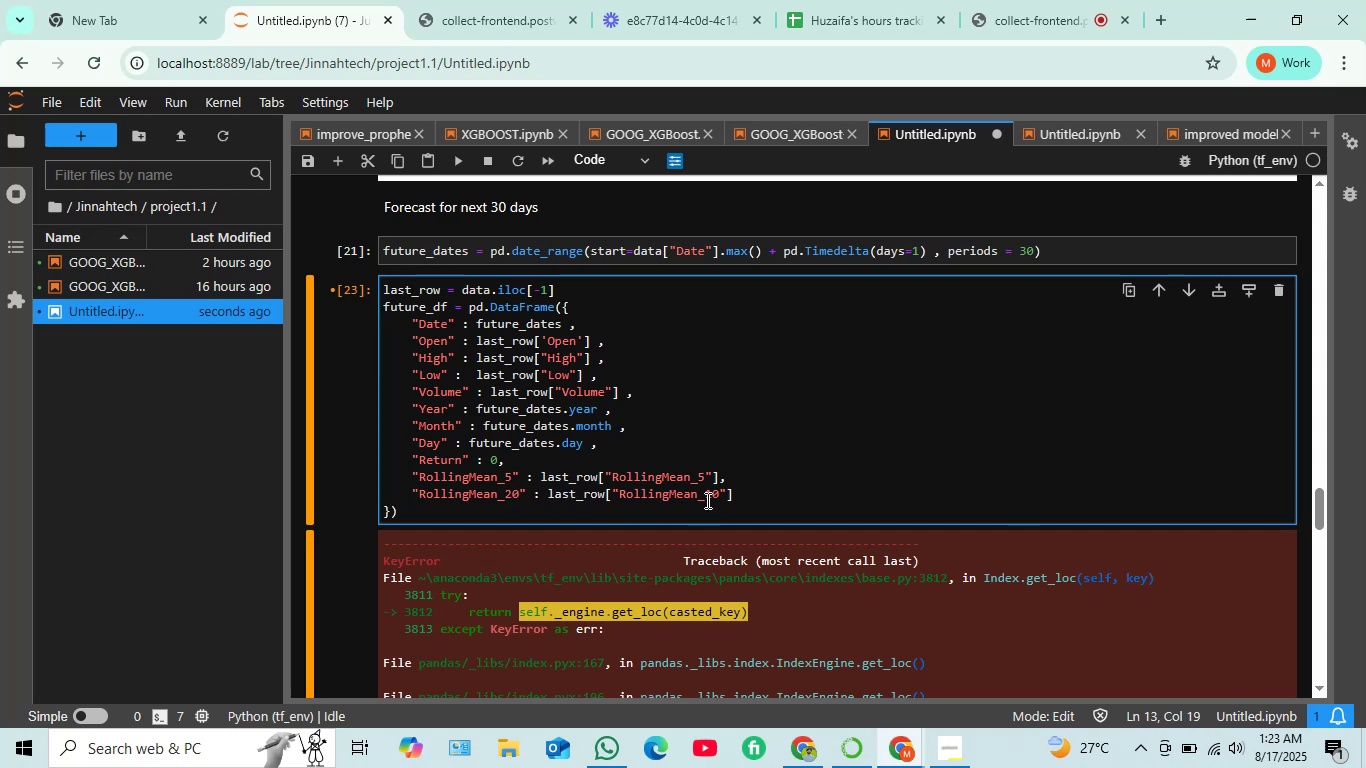 
left_click([709, 500])
 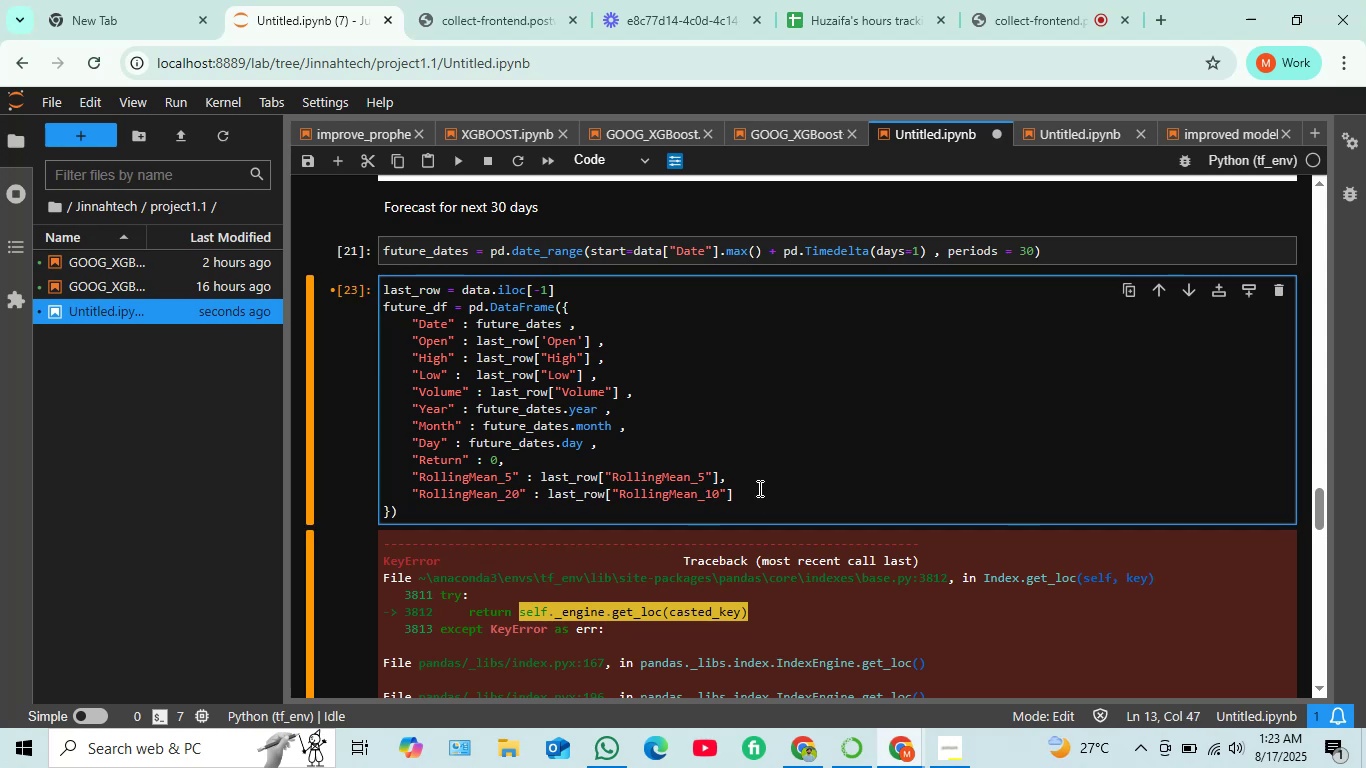 
key(Backspace)
 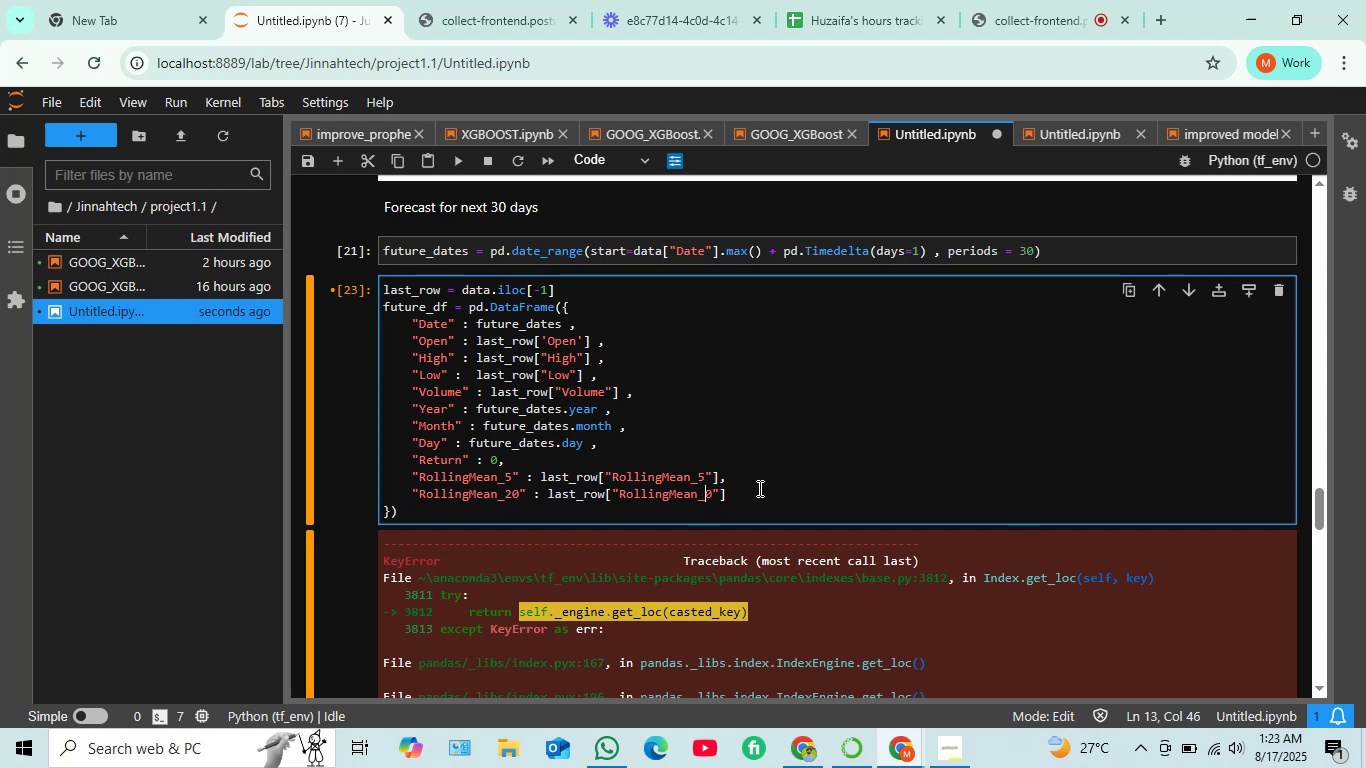 
key(2)
 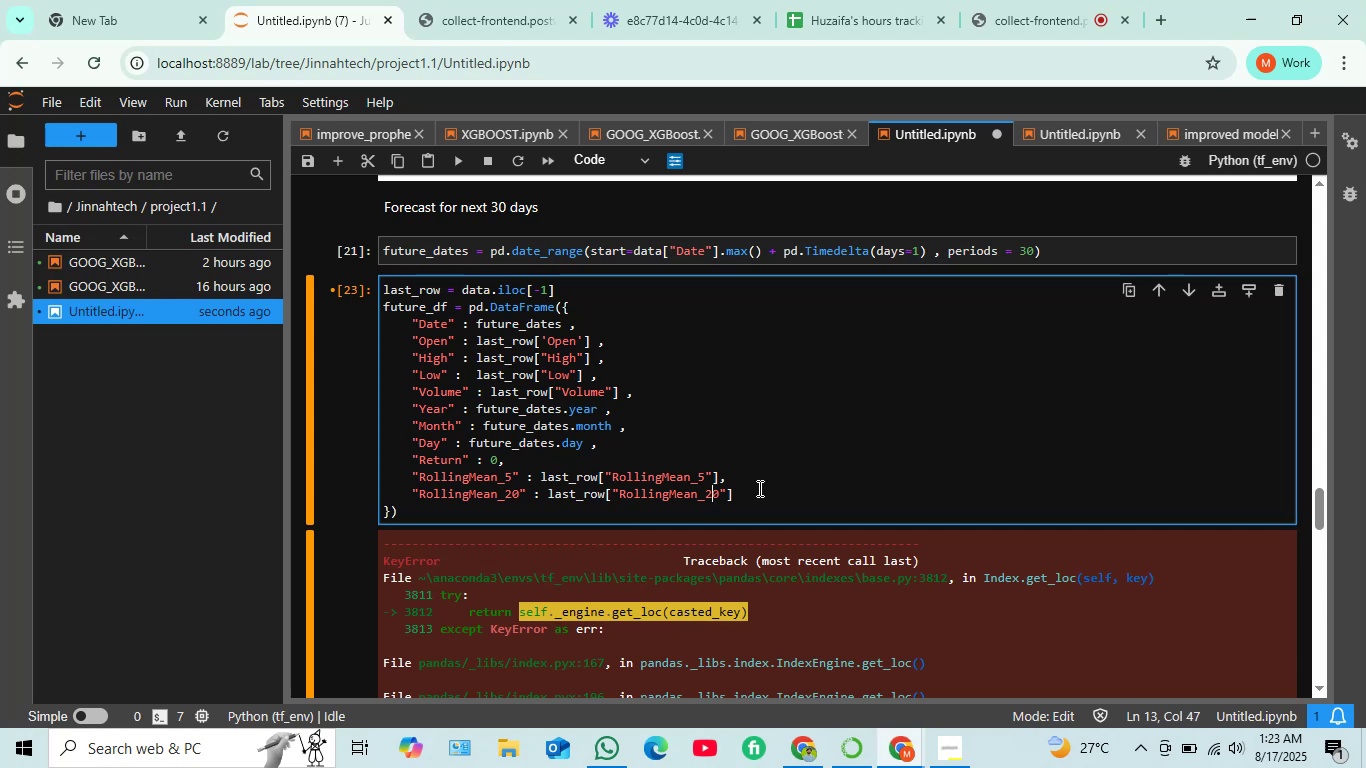 
key(Shift+Enter)
 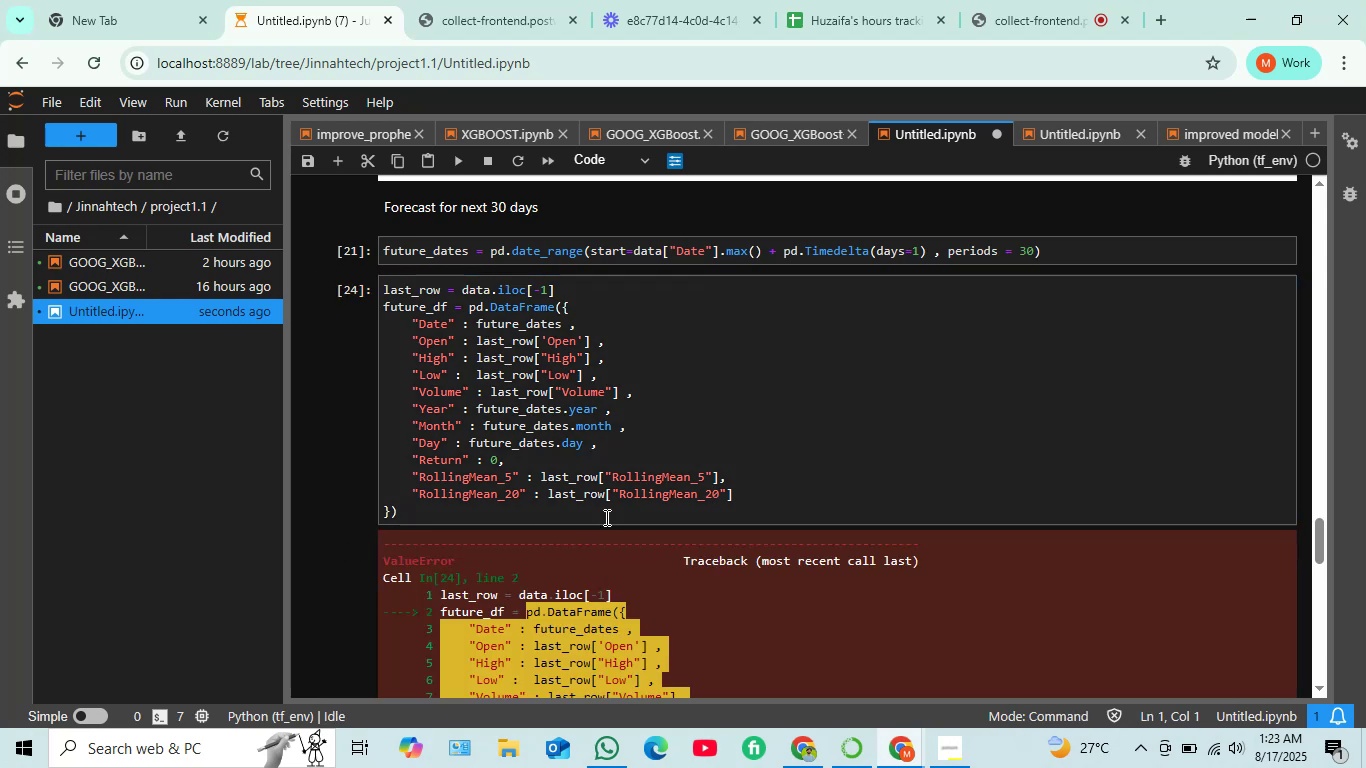 
scroll: coordinate [553, 392], scroll_direction: down, amount: 11.0
 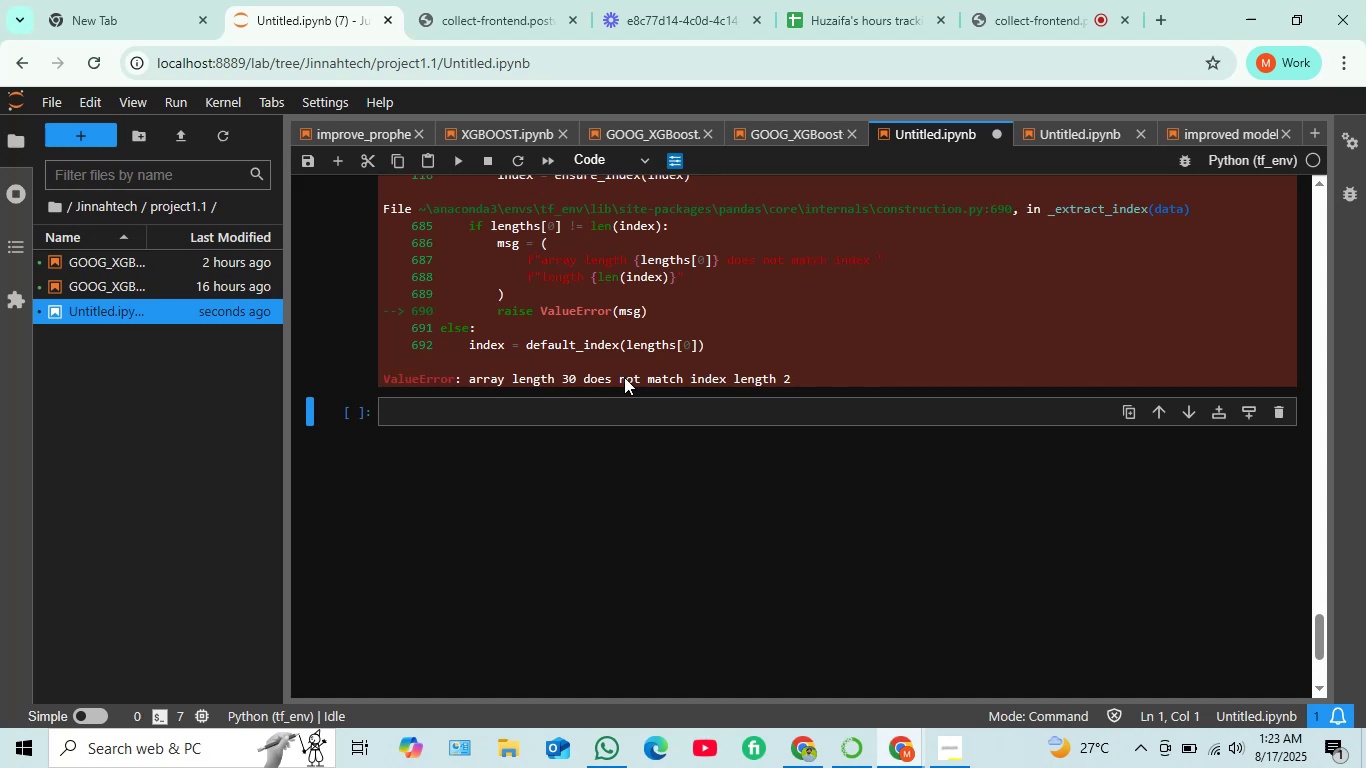 
scroll: coordinate [609, 390], scroll_direction: up, amount: 4.0
 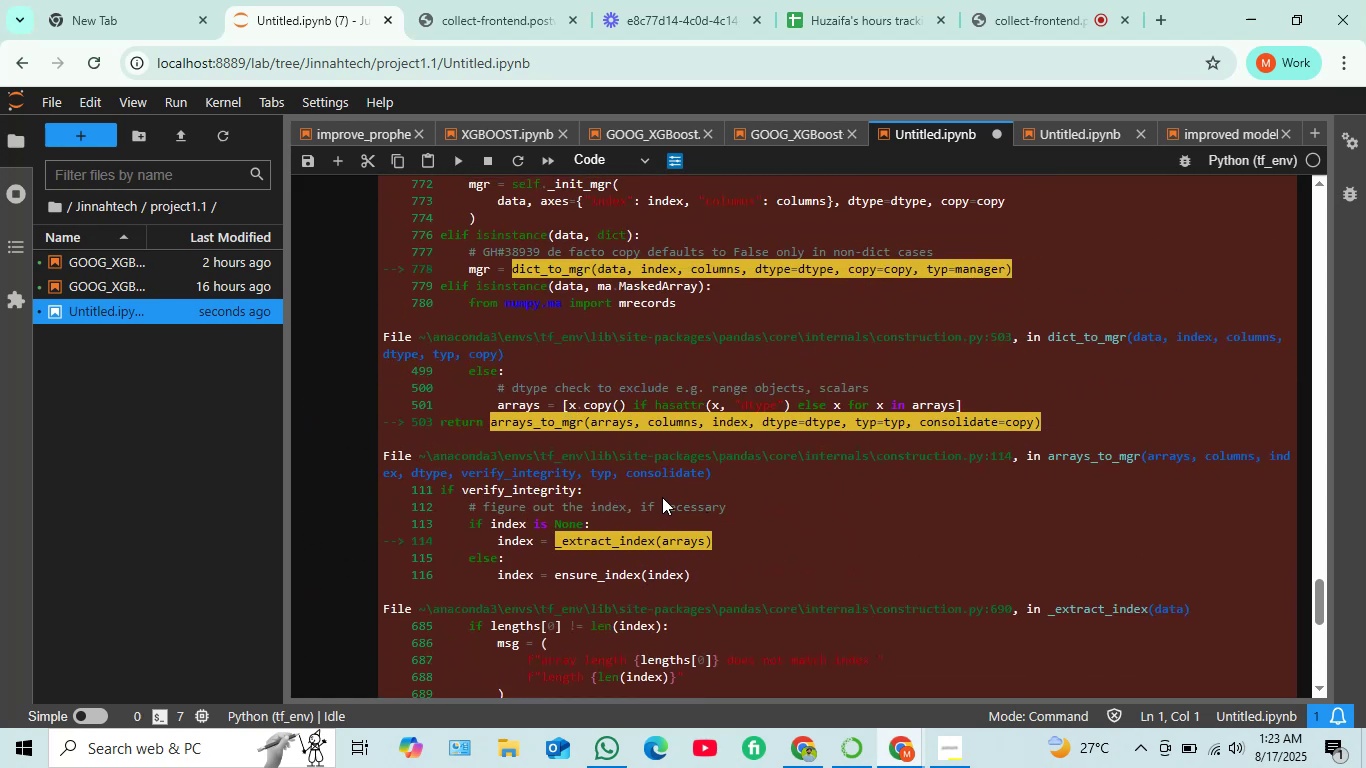 
wait(7.16)
 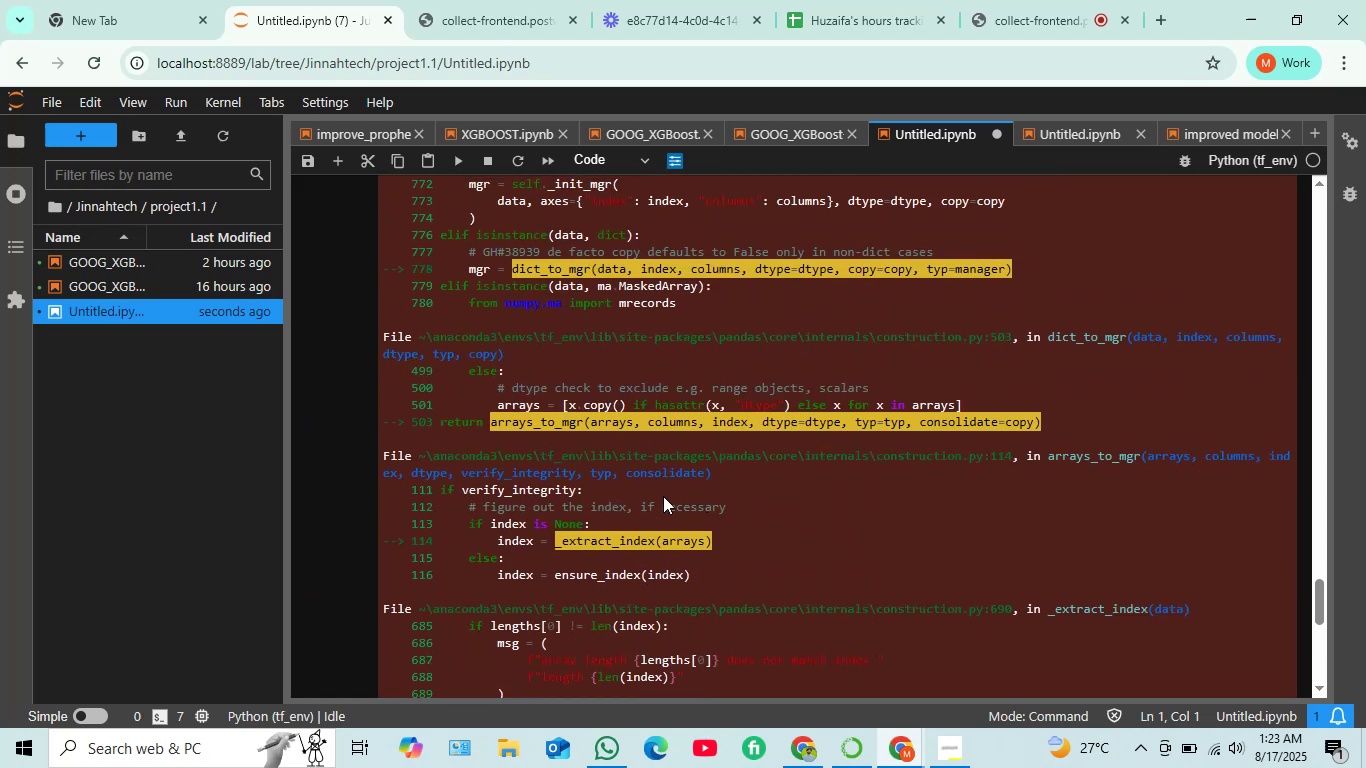 
scroll: coordinate [674, 514], scroll_direction: up, amount: 7.0
 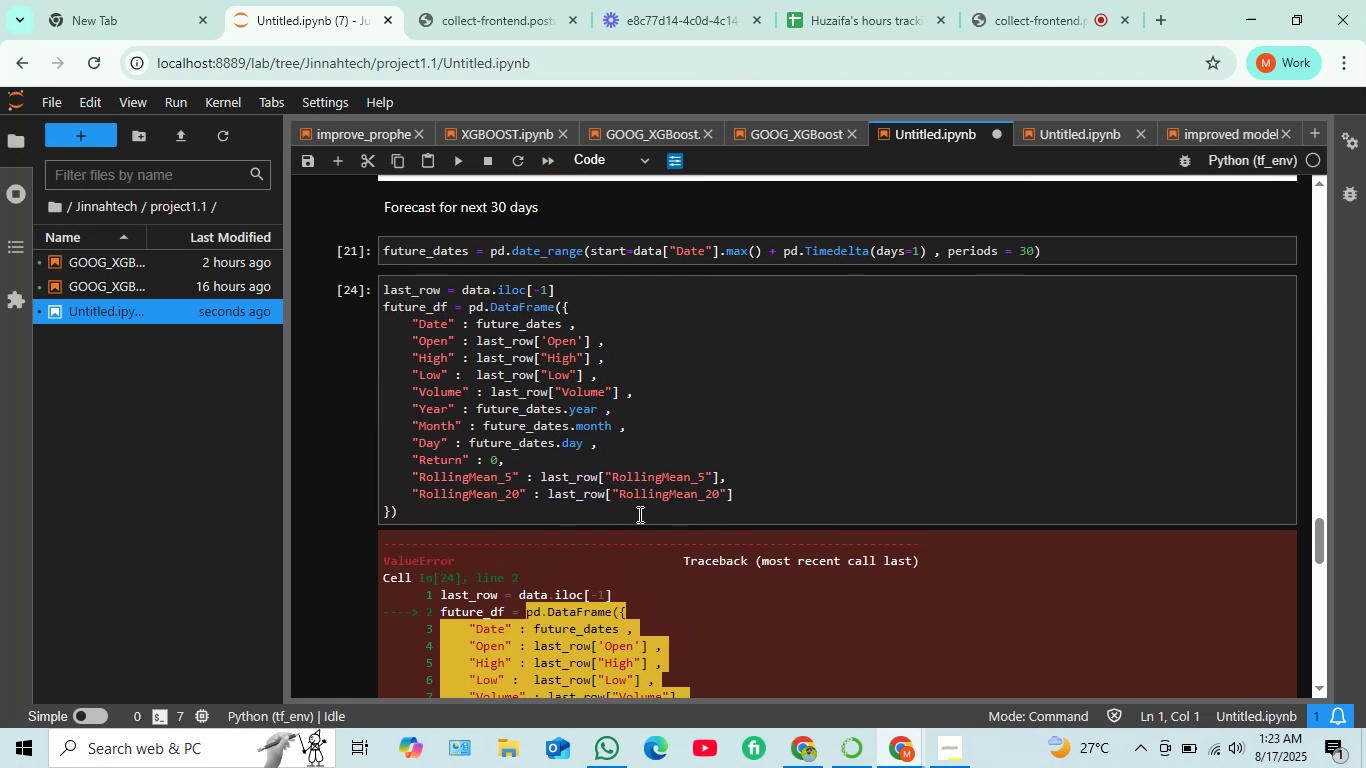 
wait(8.48)
 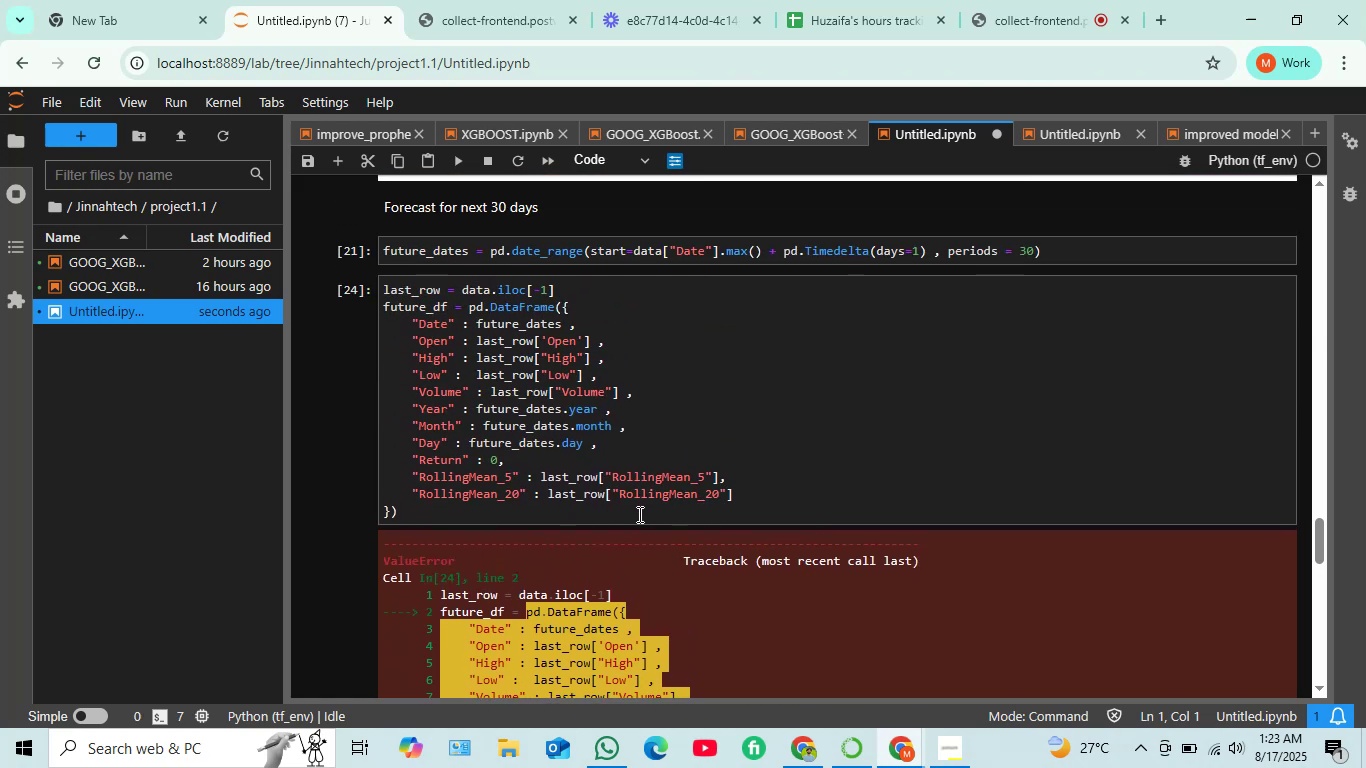 
scroll: coordinate [641, 506], scroll_direction: down, amount: 8.0
 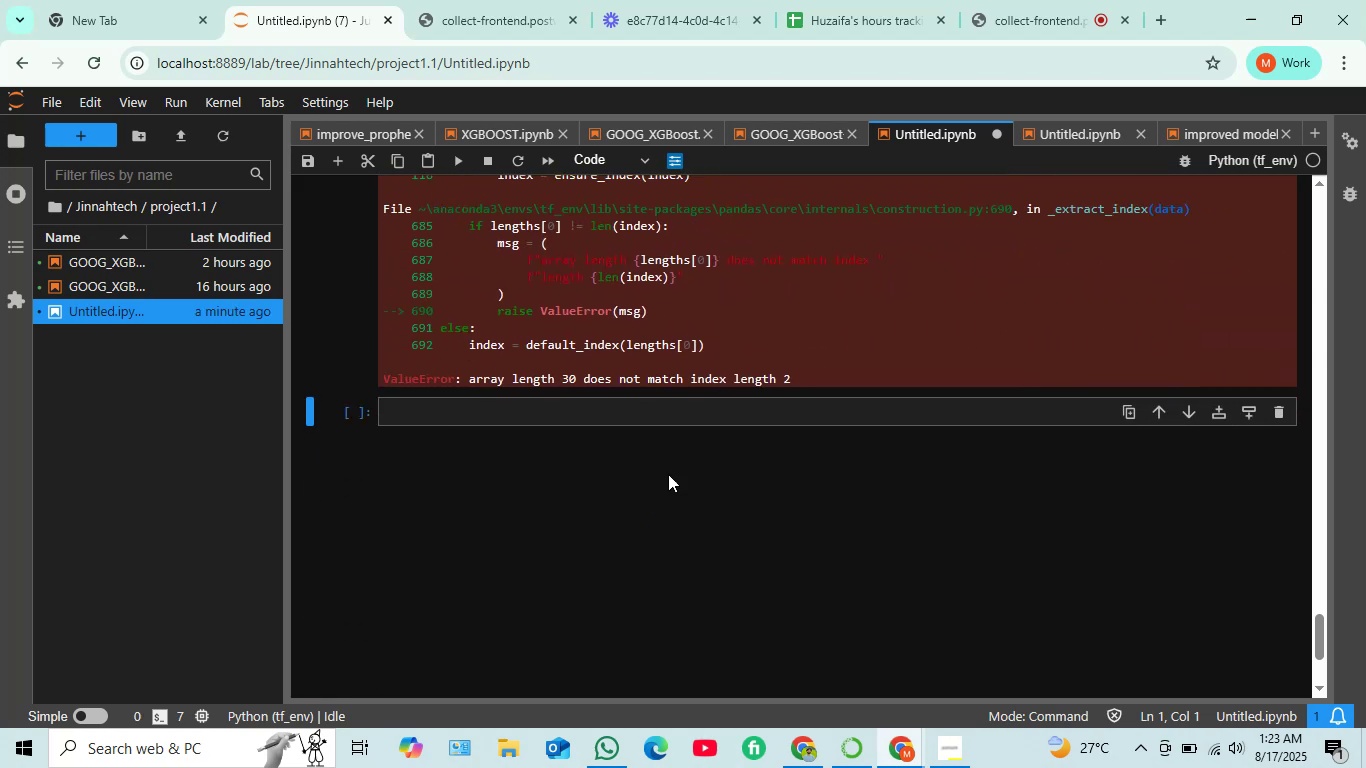 
scroll: coordinate [510, 472], scroll_direction: up, amount: 3.0
 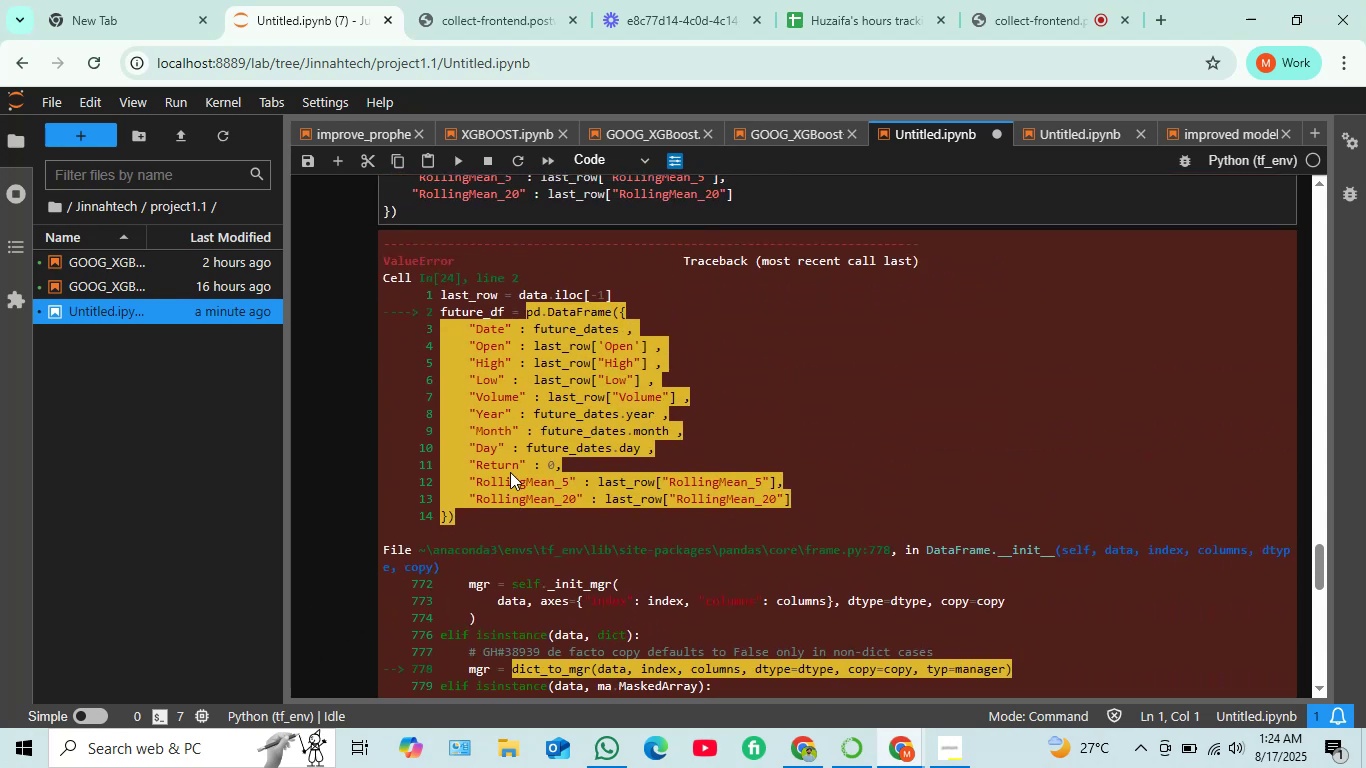 
scroll: coordinate [510, 472], scroll_direction: down, amount: 4.0
 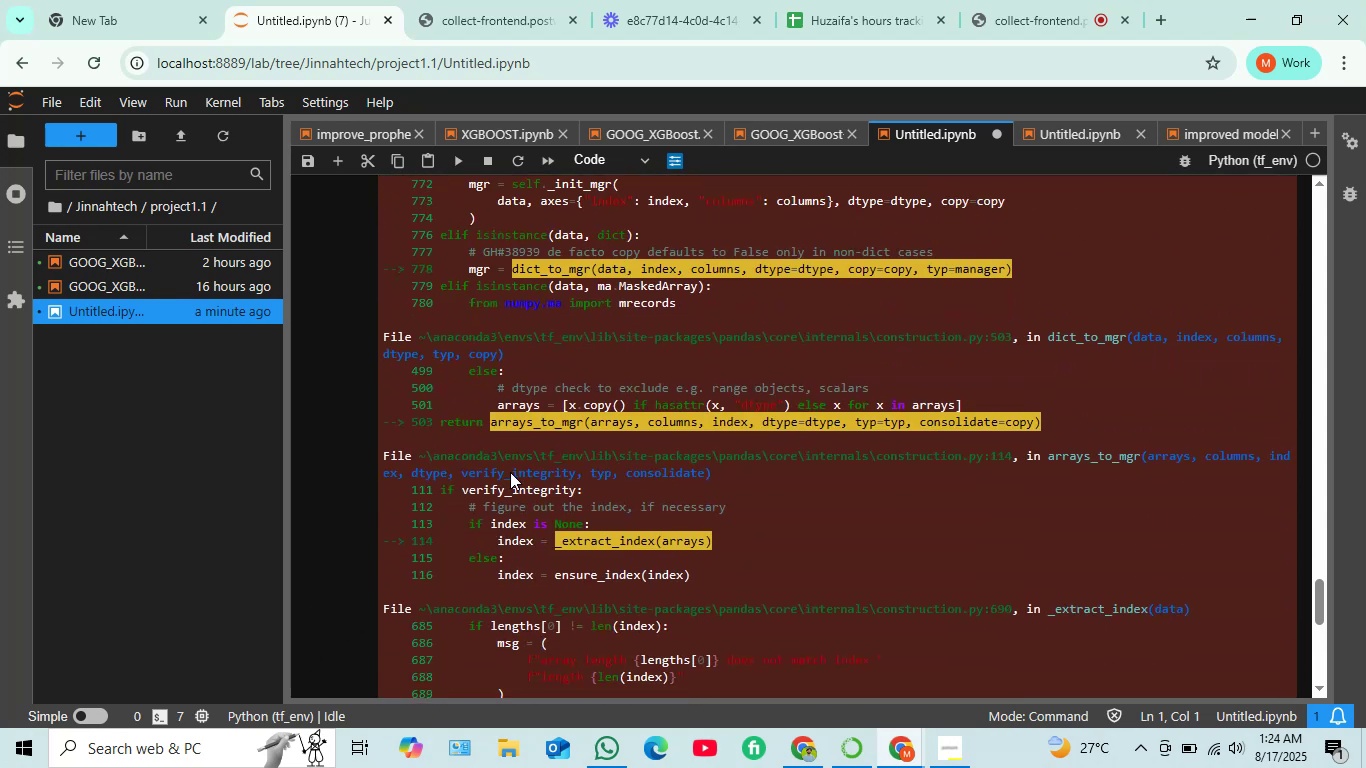 
scroll: coordinate [510, 472], scroll_direction: up, amount: 7.0
 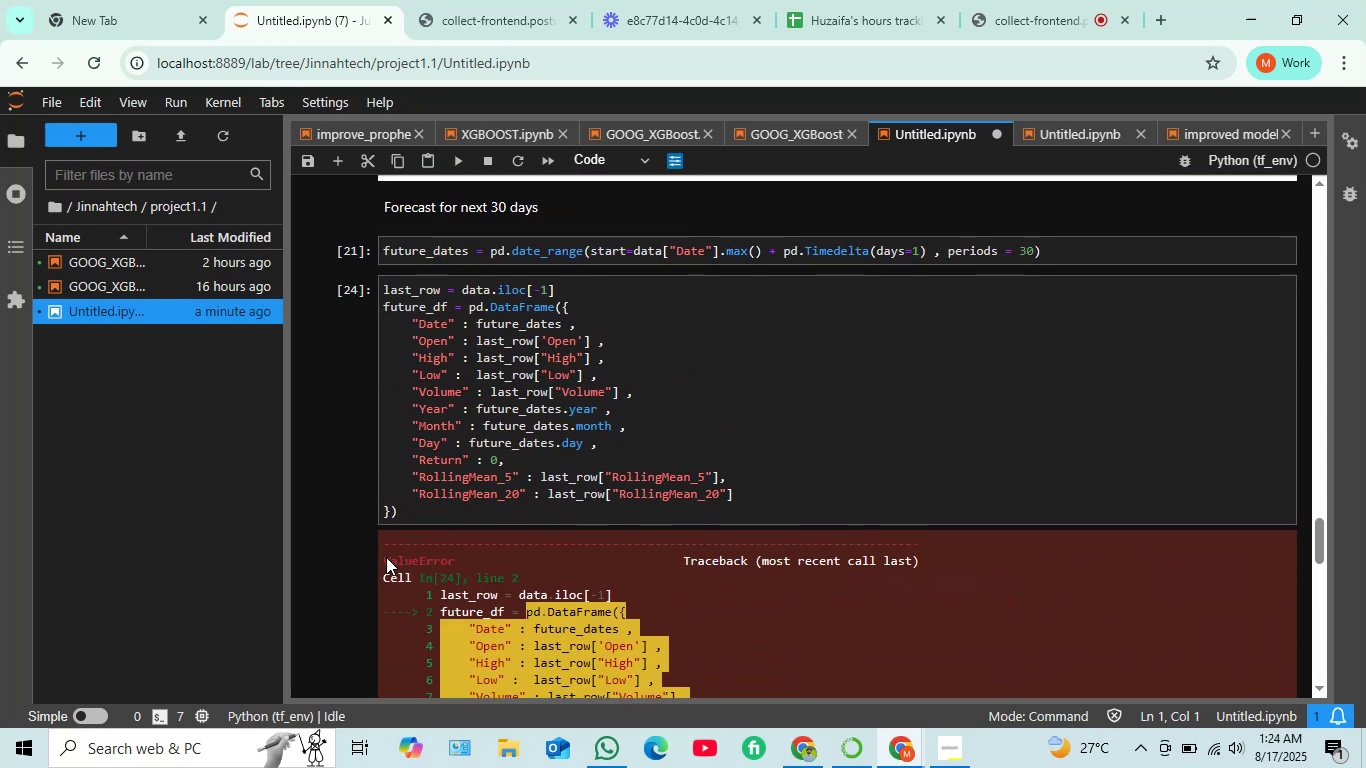 
left_click_drag(start_coordinate=[384, 557], to_coordinate=[811, 215])
 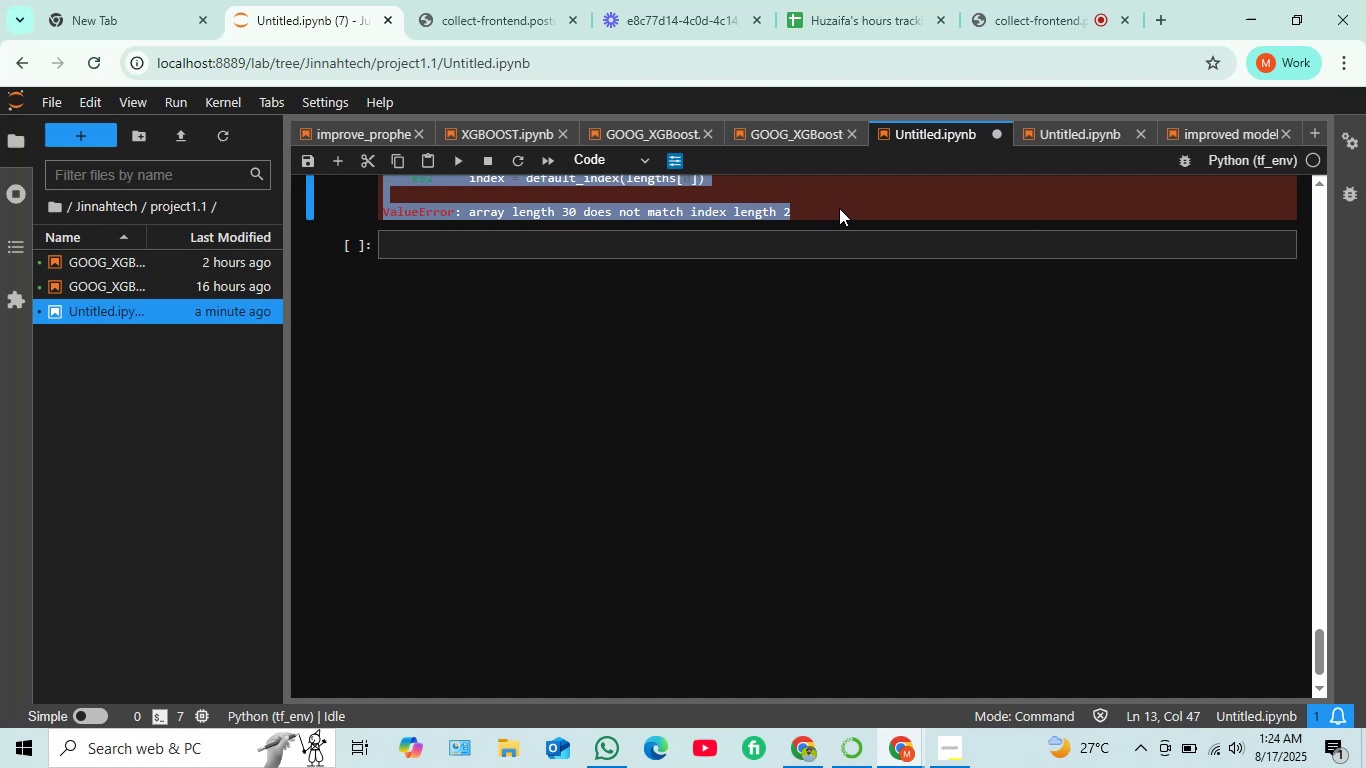 
key(Control+C)
 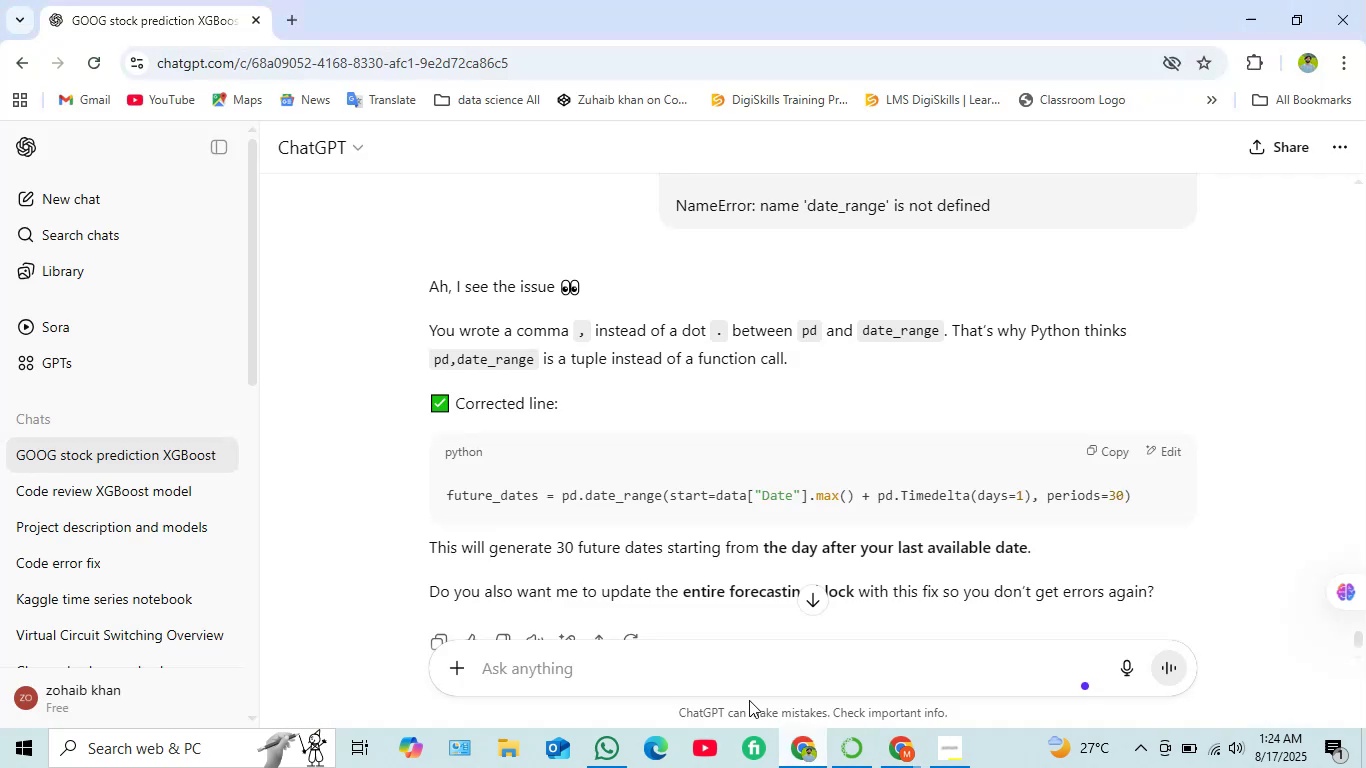 
left_click([612, 677])
 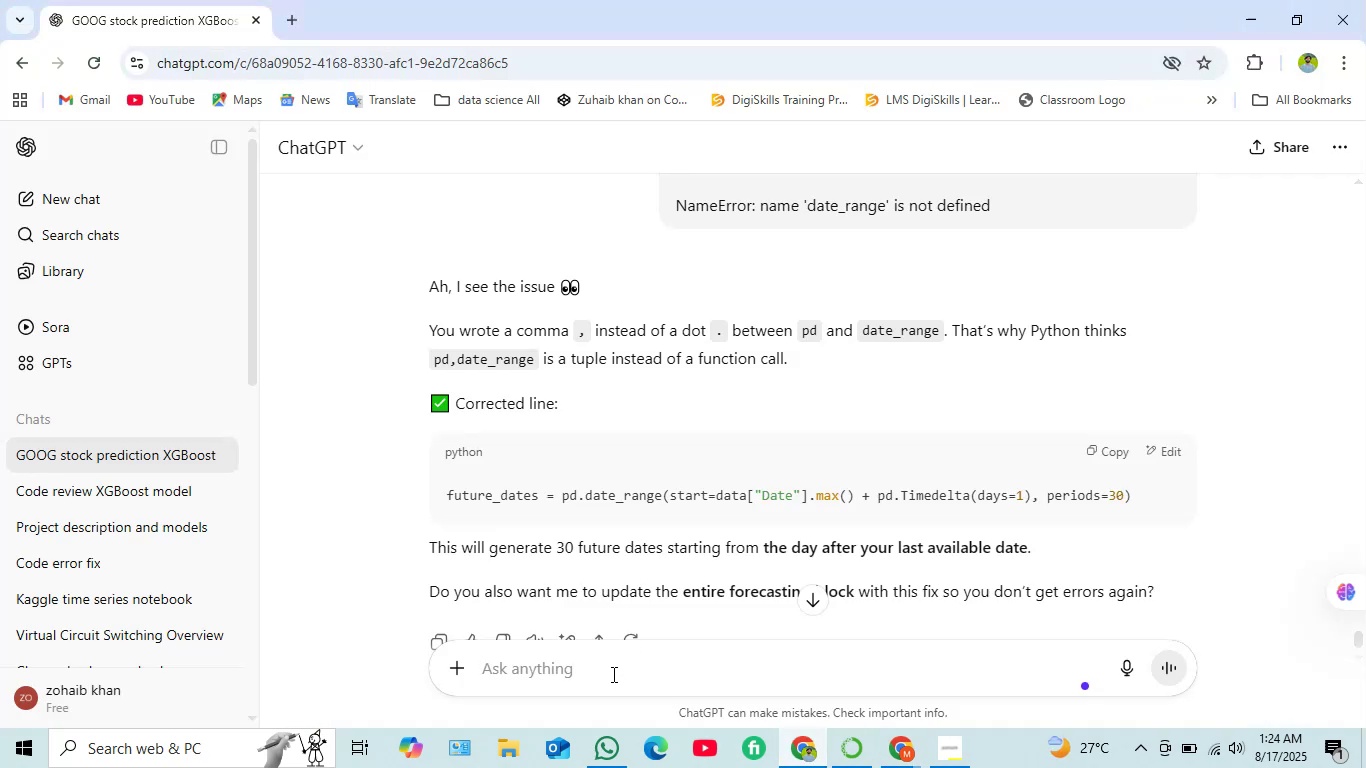 
key(Control+V)
 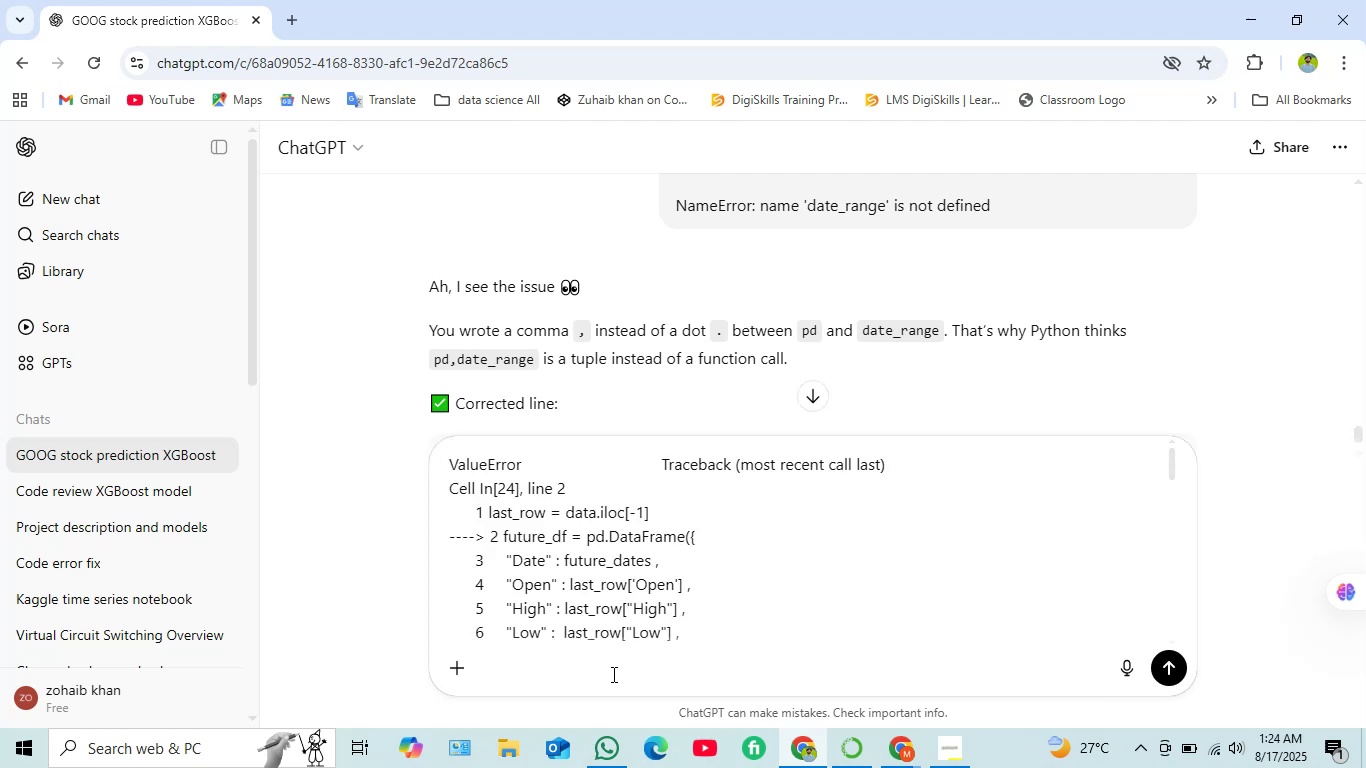 
key(Enter)
 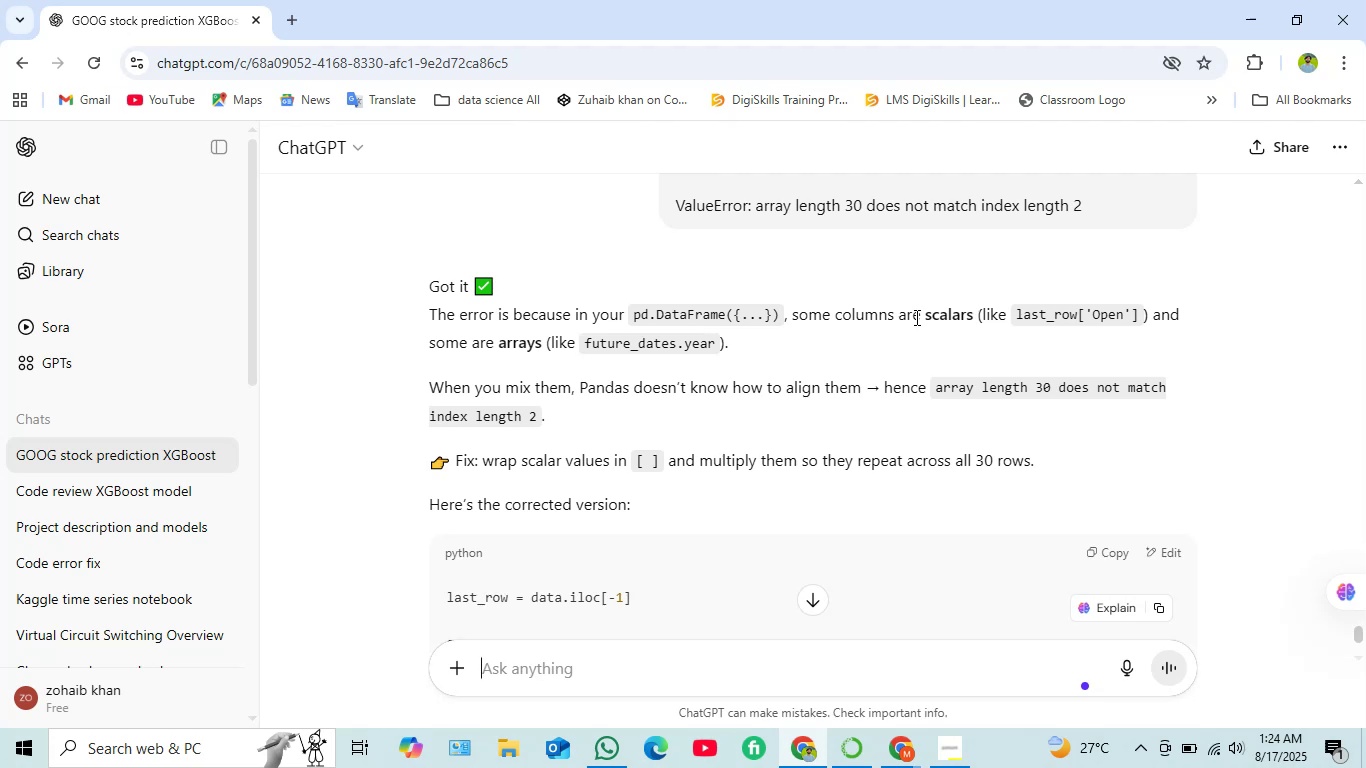 
wait(19.51)
 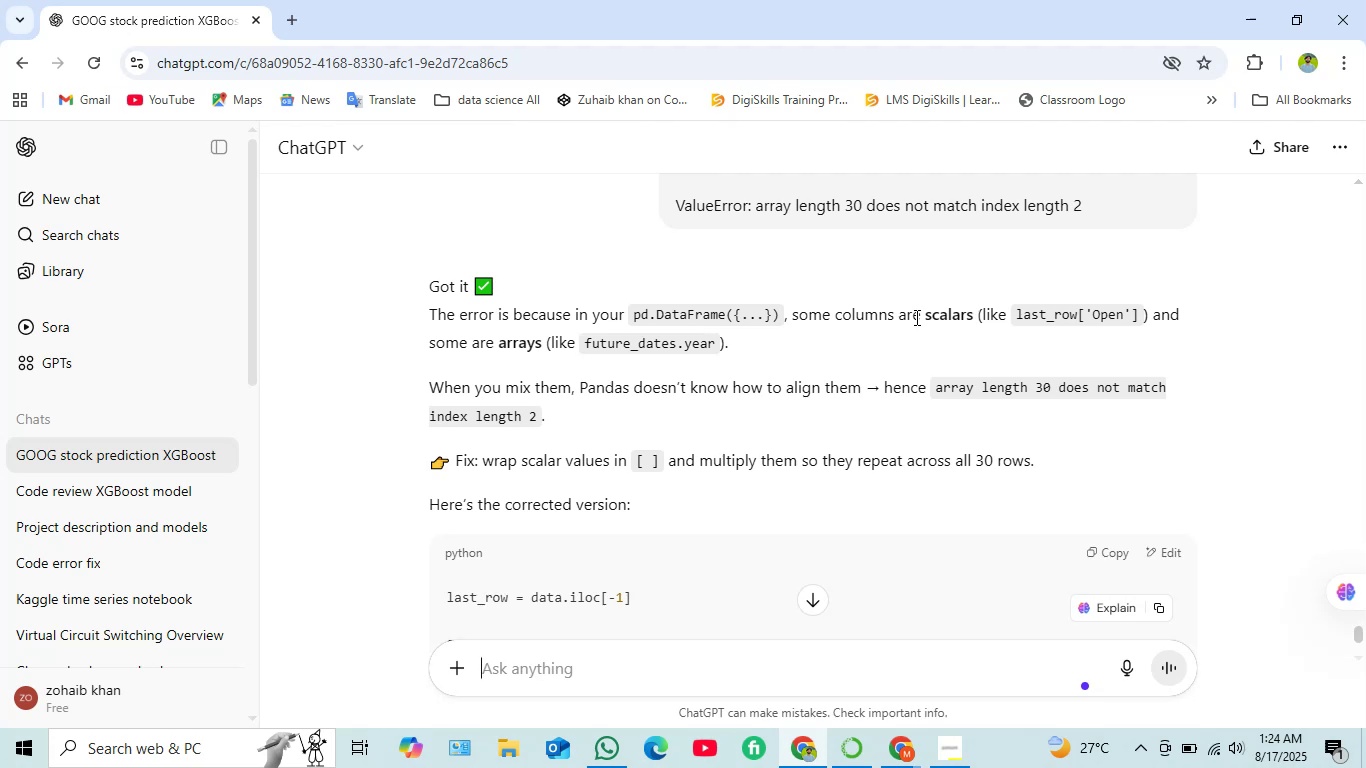 
scroll: coordinate [605, 404], scroll_direction: down, amount: 1.0
 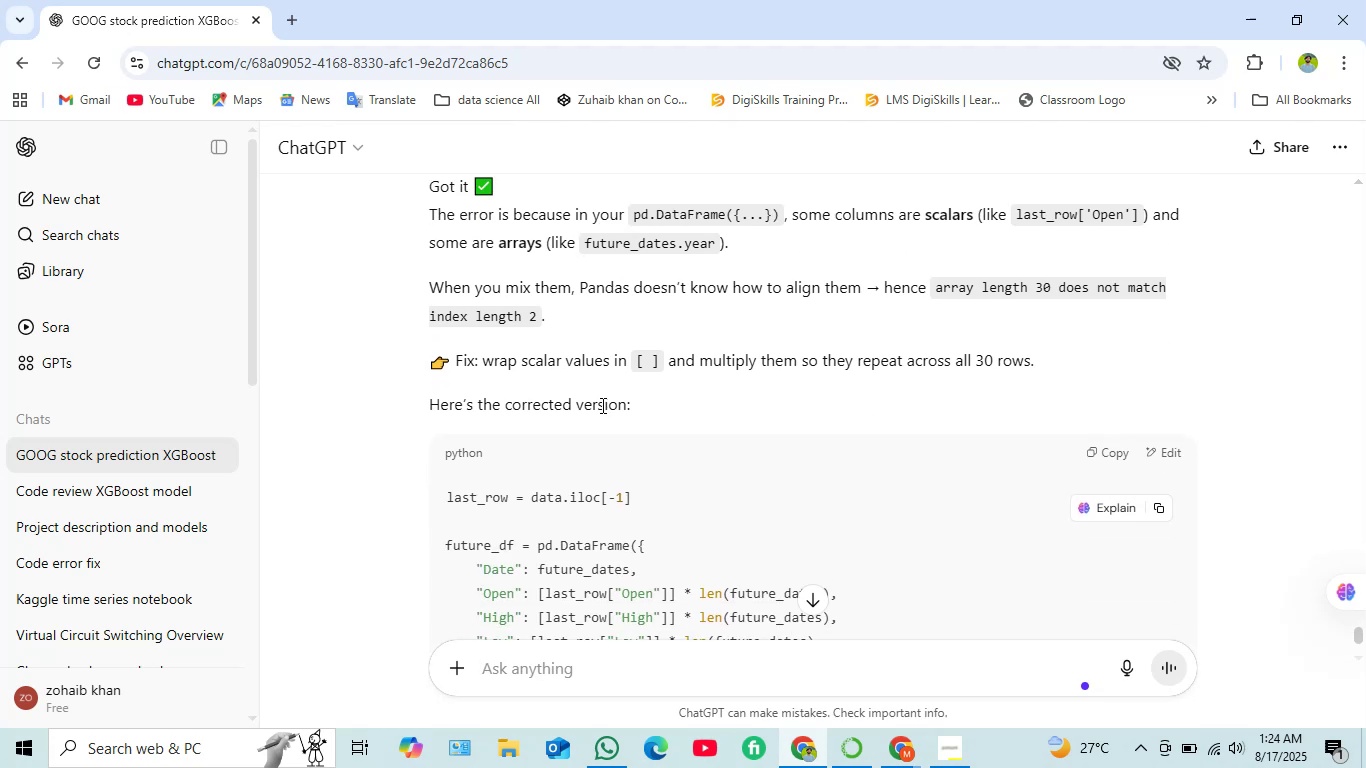 
scroll: coordinate [559, 405], scroll_direction: up, amount: 1.0
 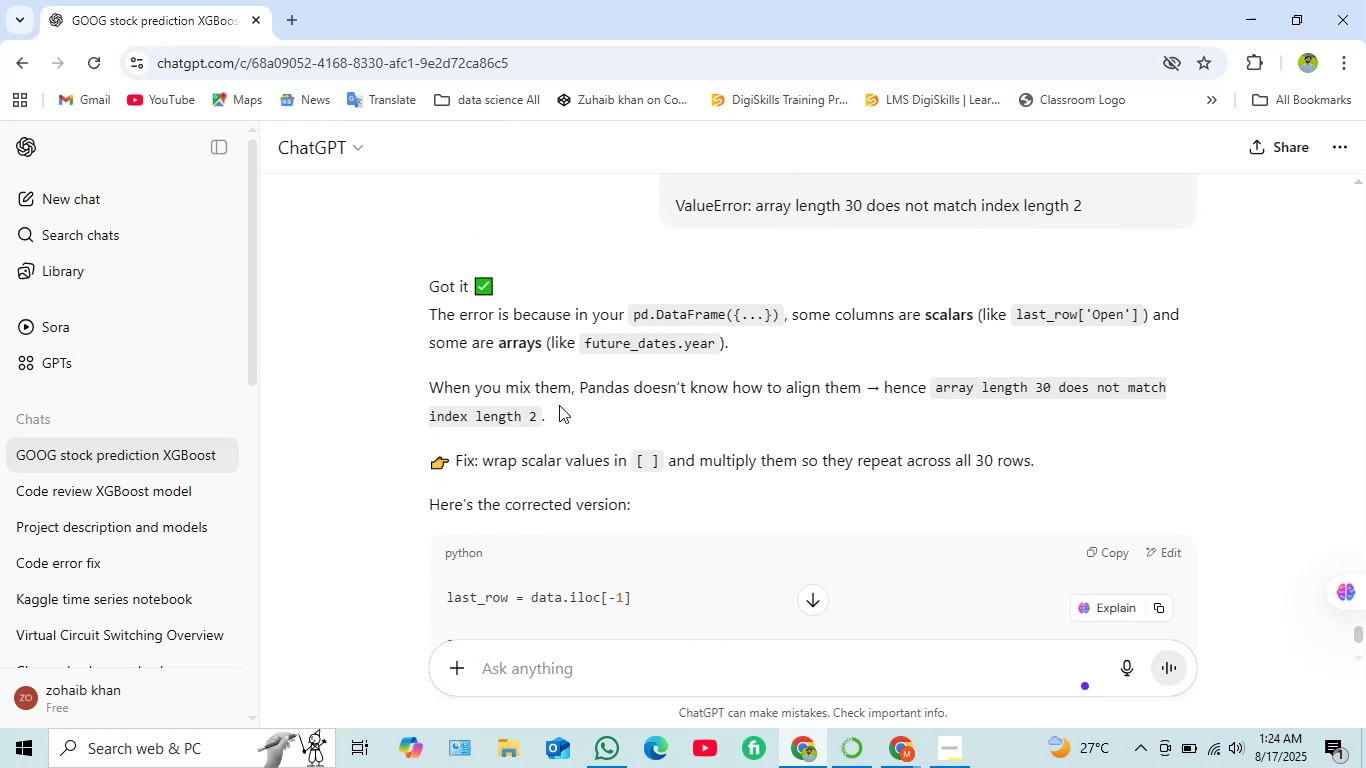 
scroll: coordinate [557, 406], scroll_direction: down, amount: 2.0
 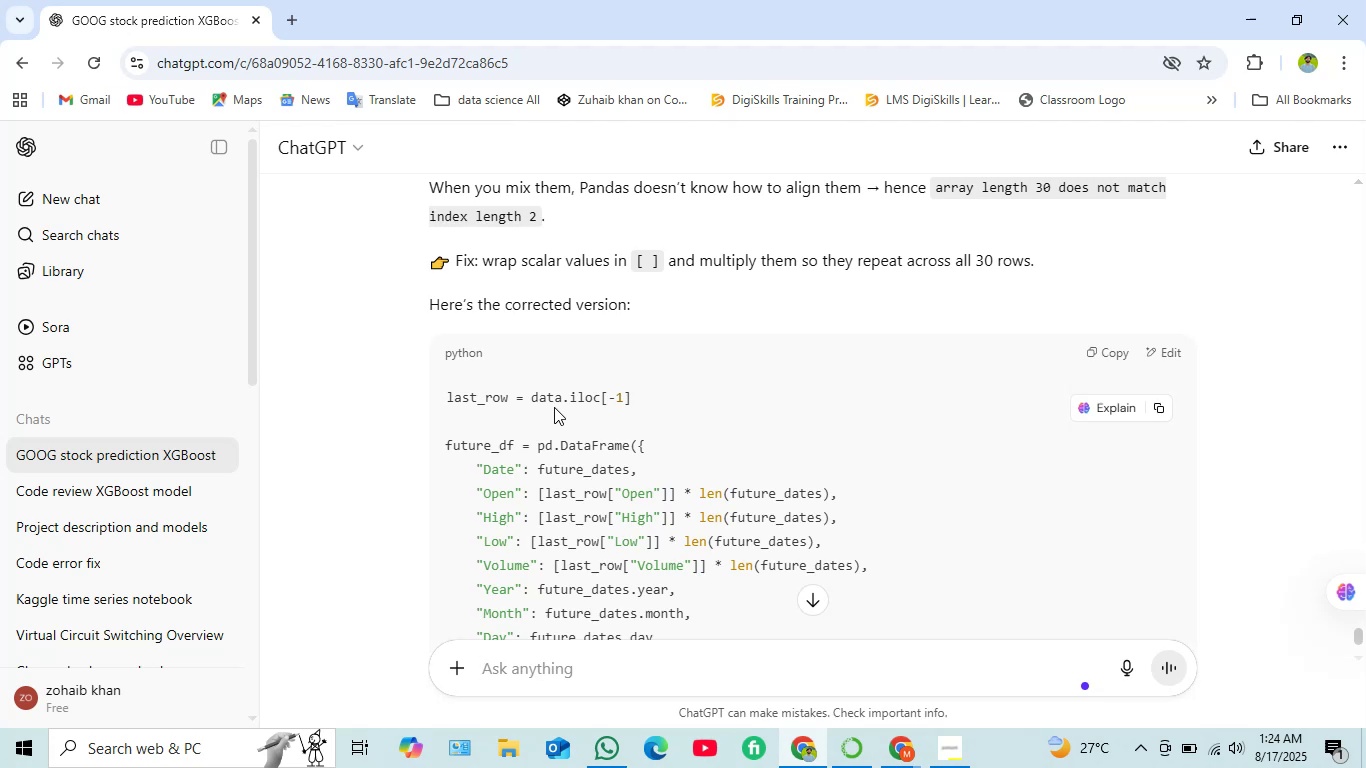 
wait(6.54)
 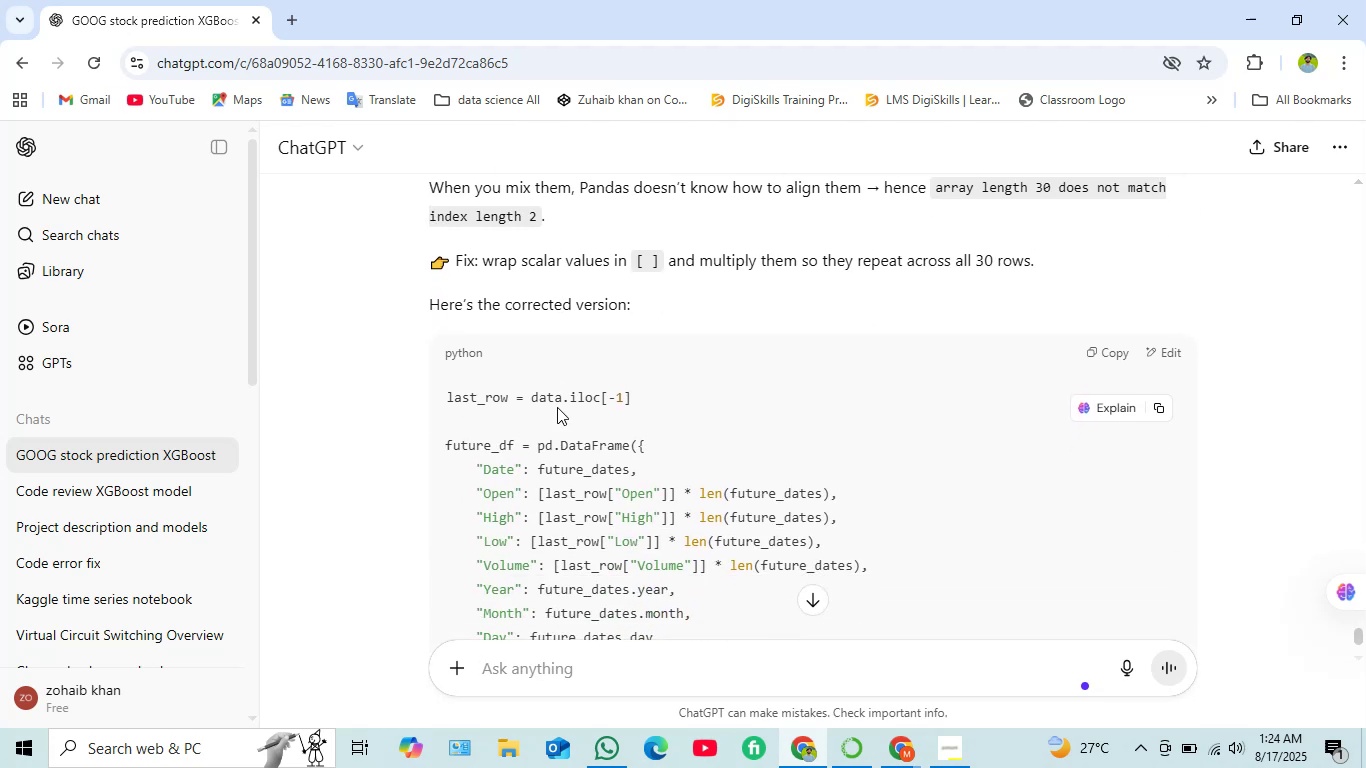 
scroll: coordinate [551, 408], scroll_direction: down, amount: 1.0
 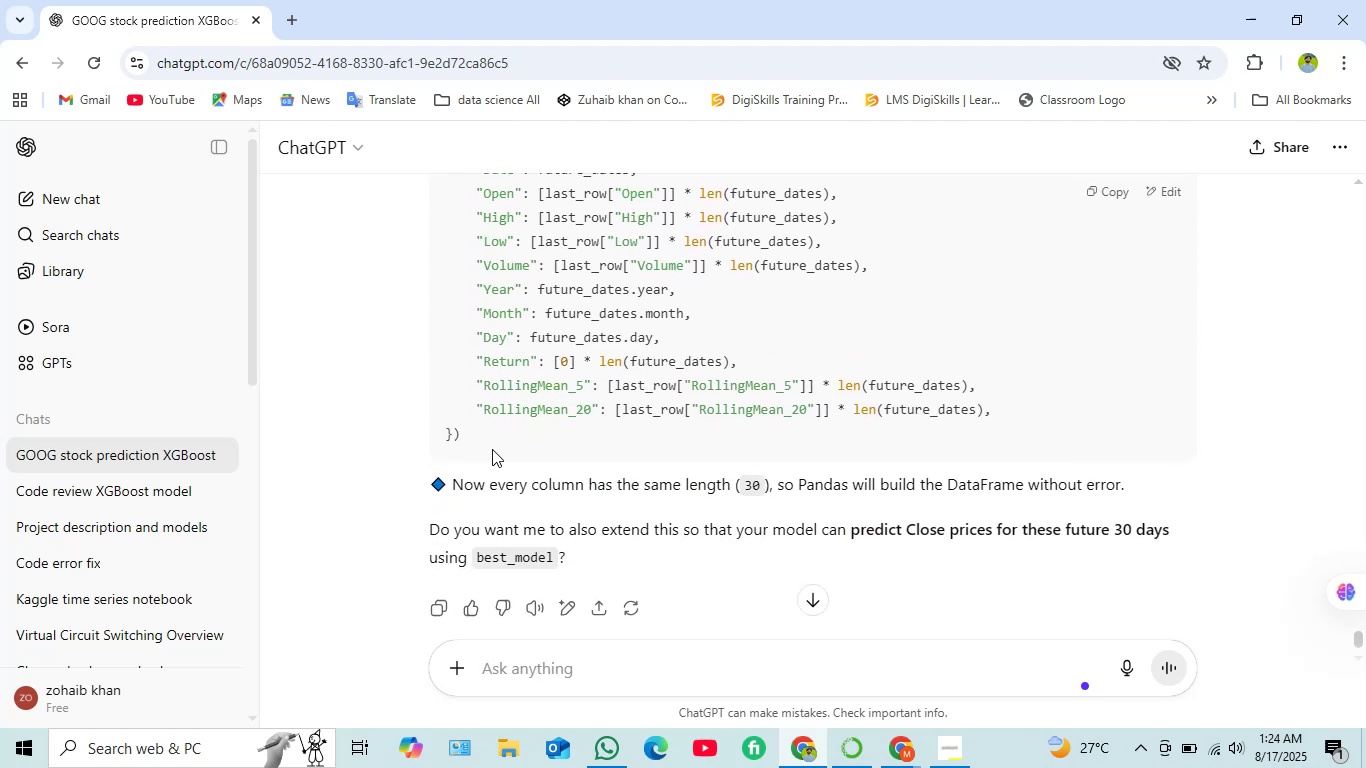 
left_click_drag(start_coordinate=[470, 436], to_coordinate=[445, 414])
 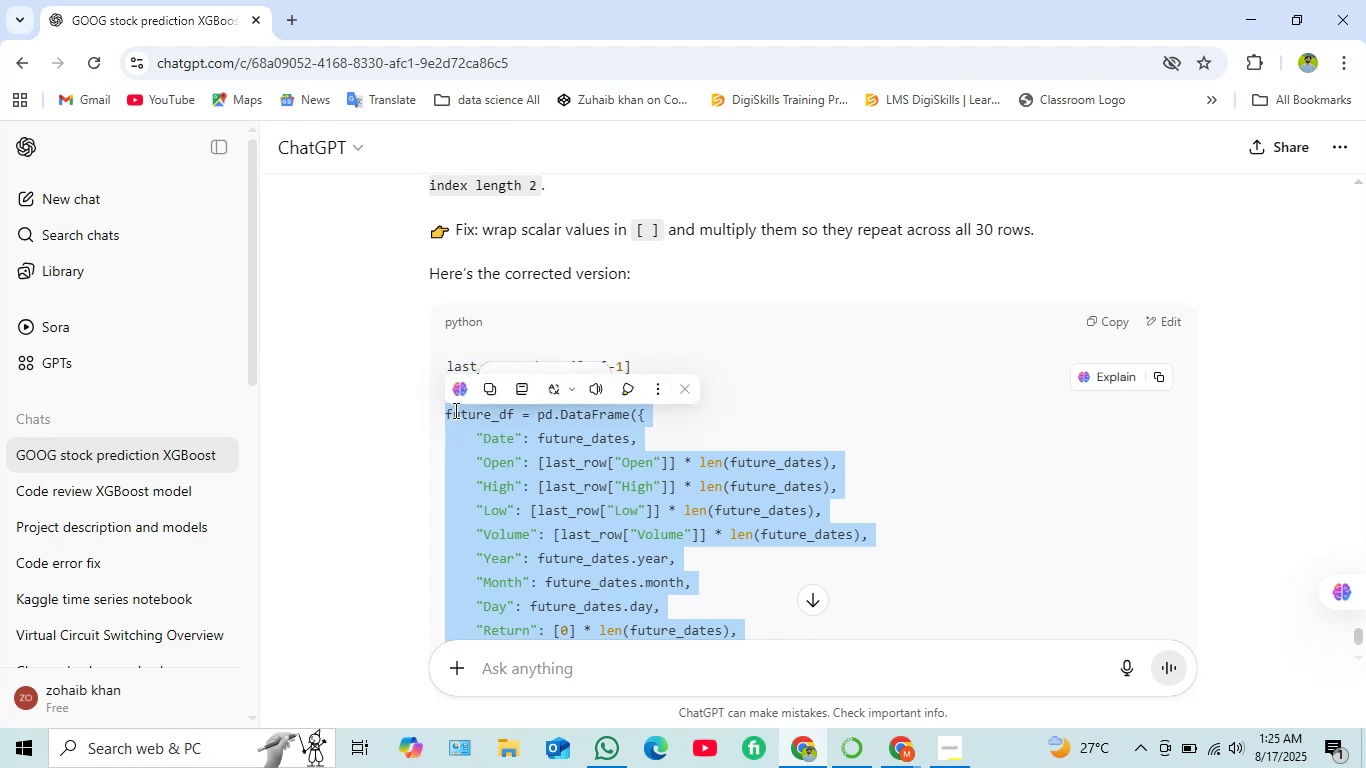 
key(Control+C)
 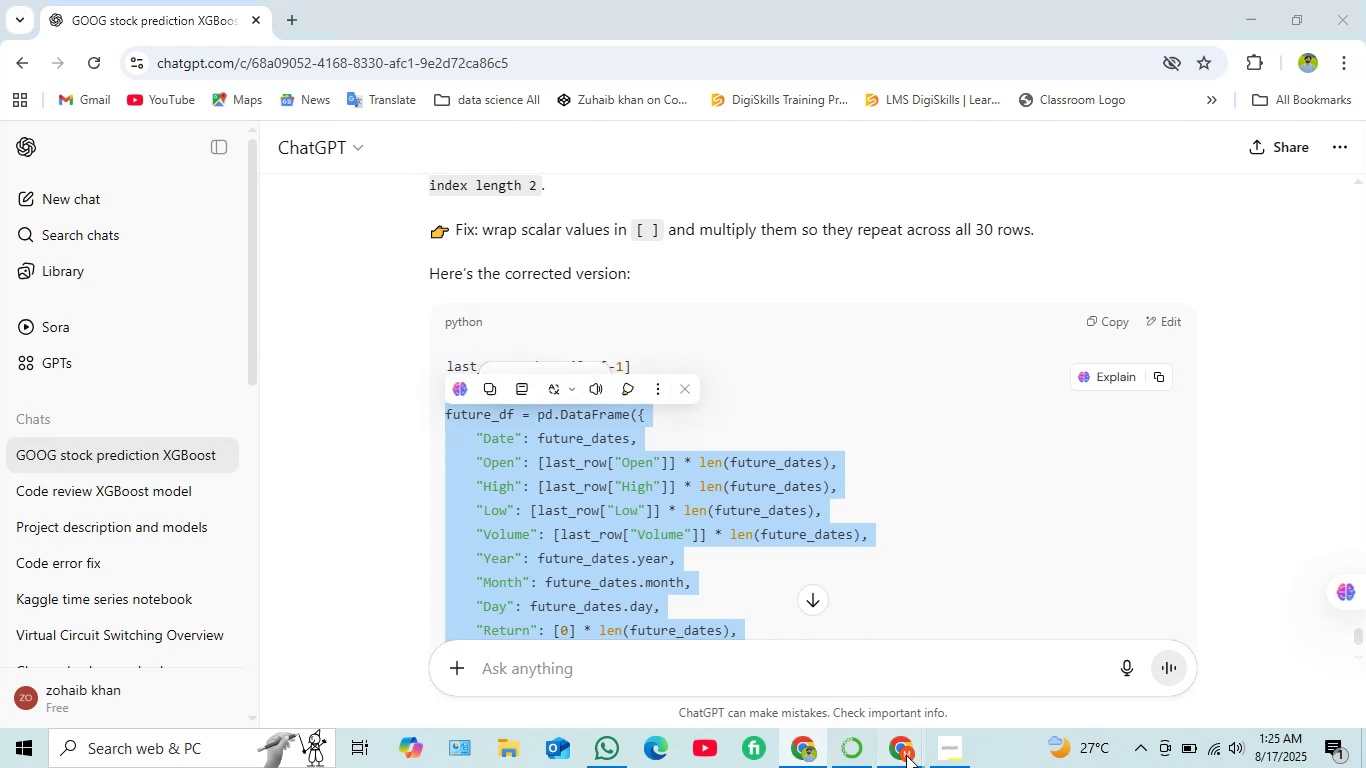 
left_click([775, 652])
 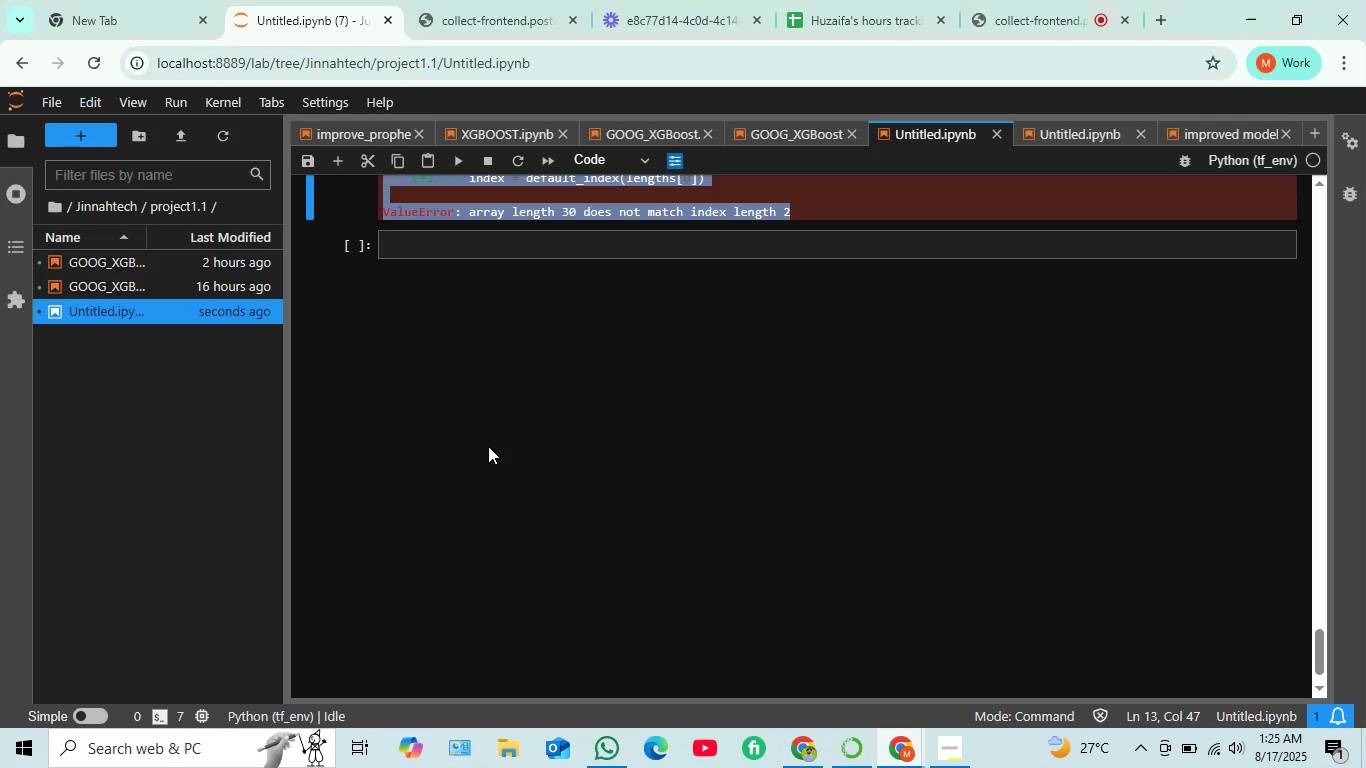 
scroll: coordinate [502, 562], scroll_direction: up, amount: 14.0
 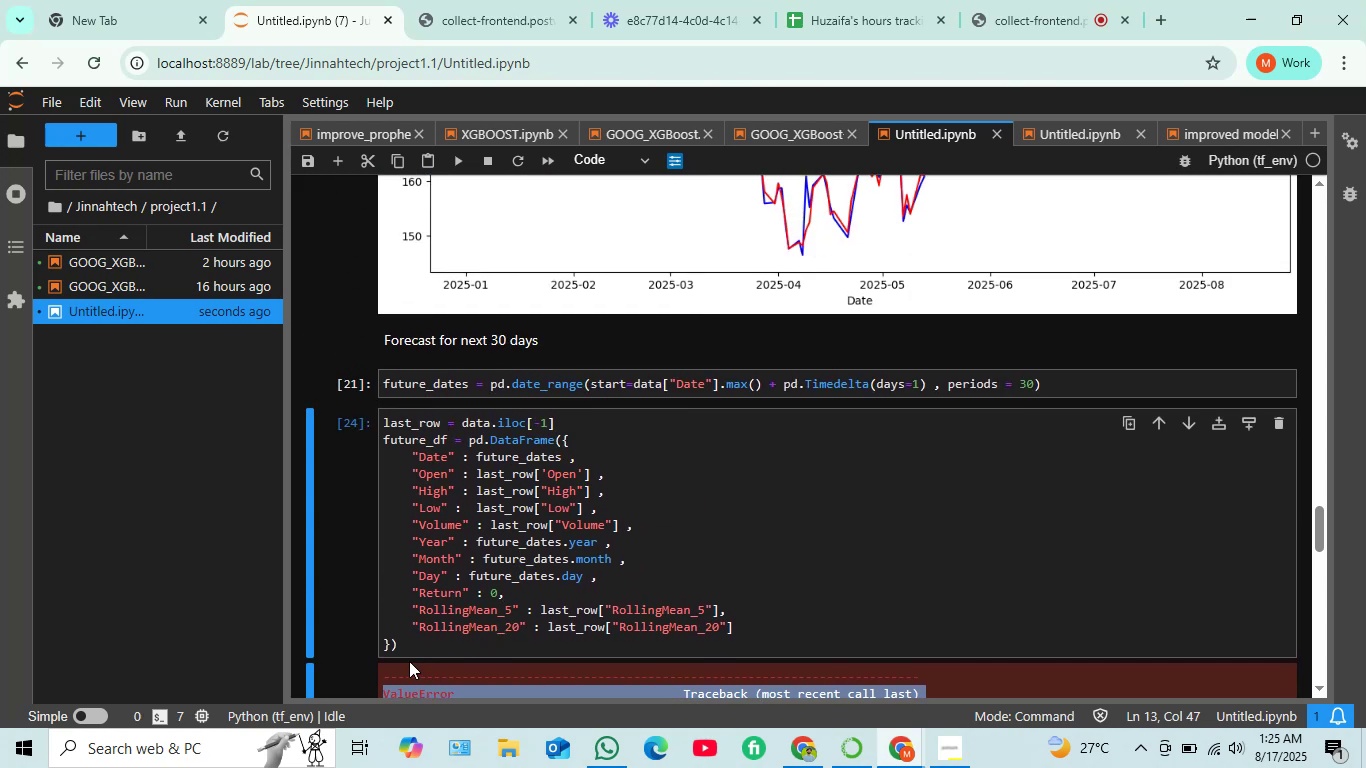 
left_click_drag(start_coordinate=[408, 648], to_coordinate=[384, 438])
 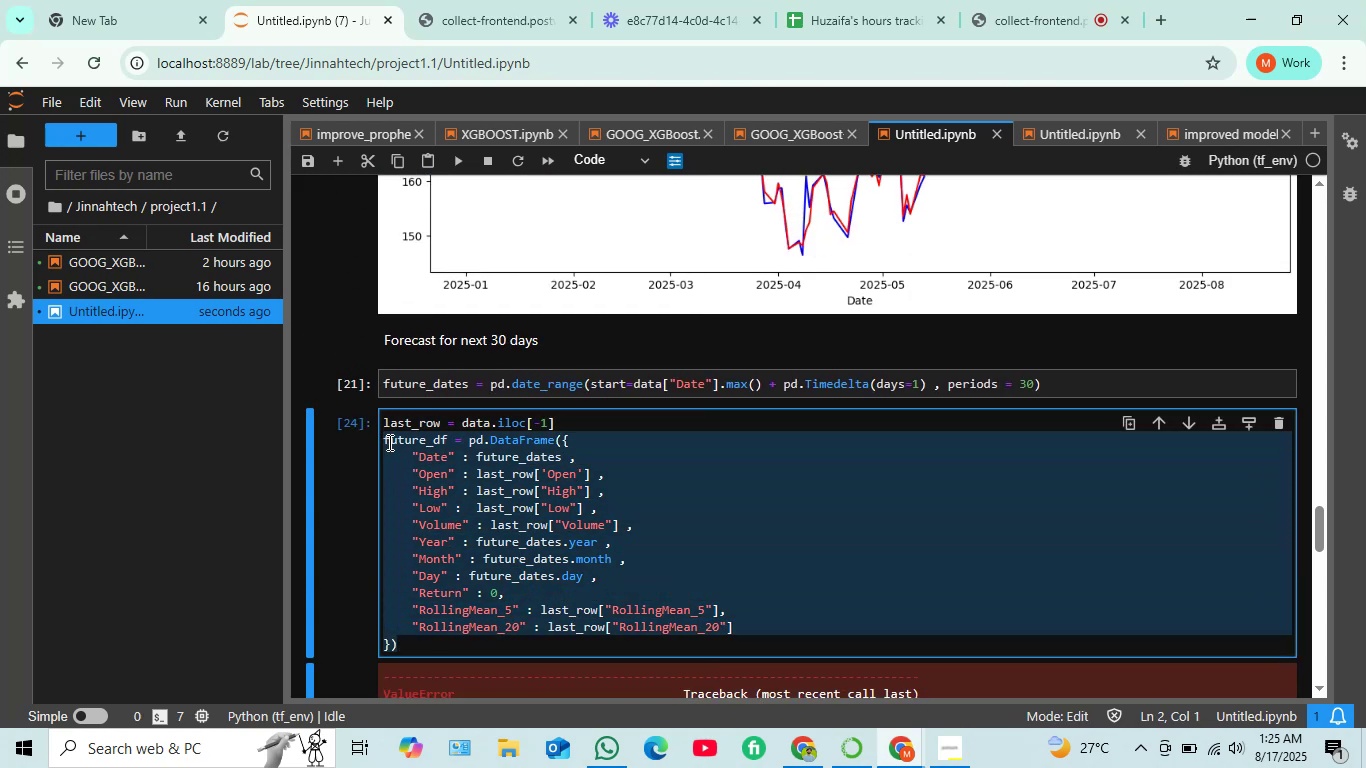 
key(Backspace)
 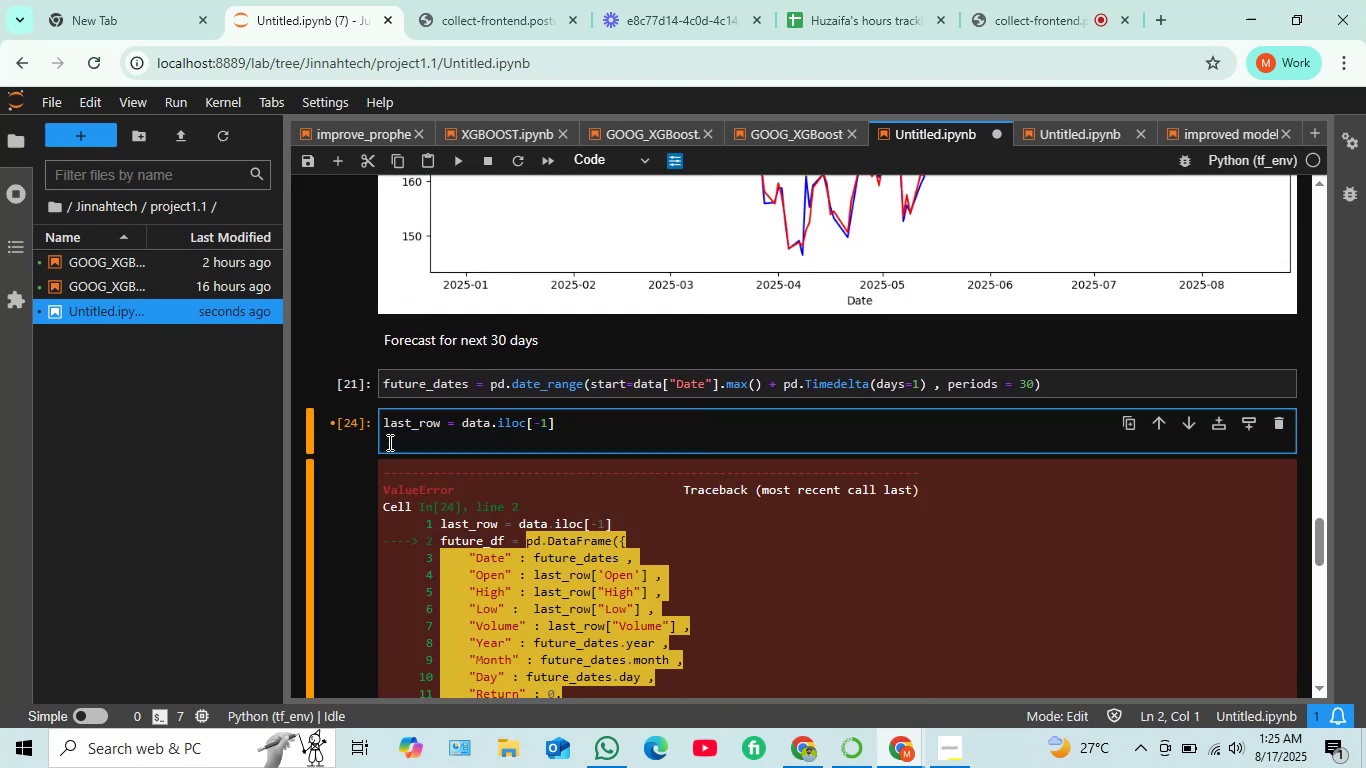 
key(Control+V)
 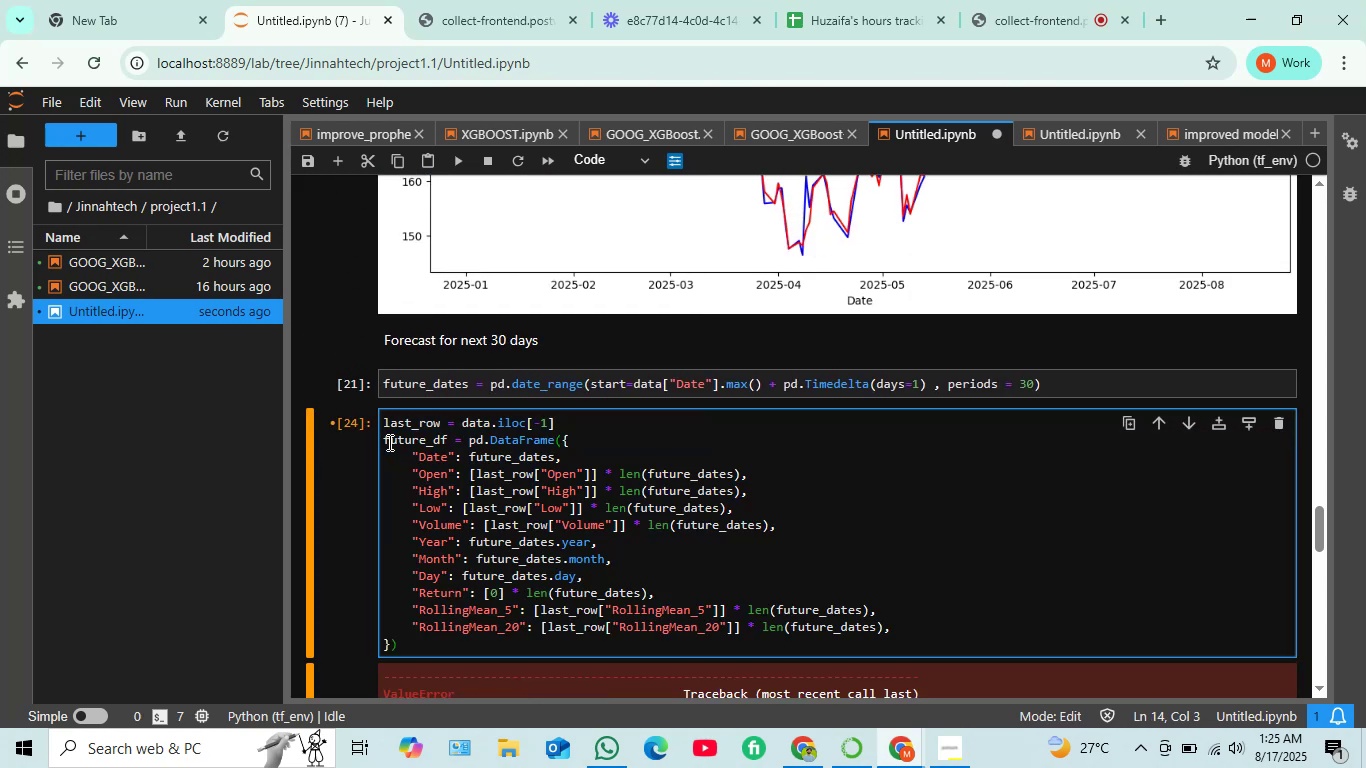 
key(Shift+Enter)
 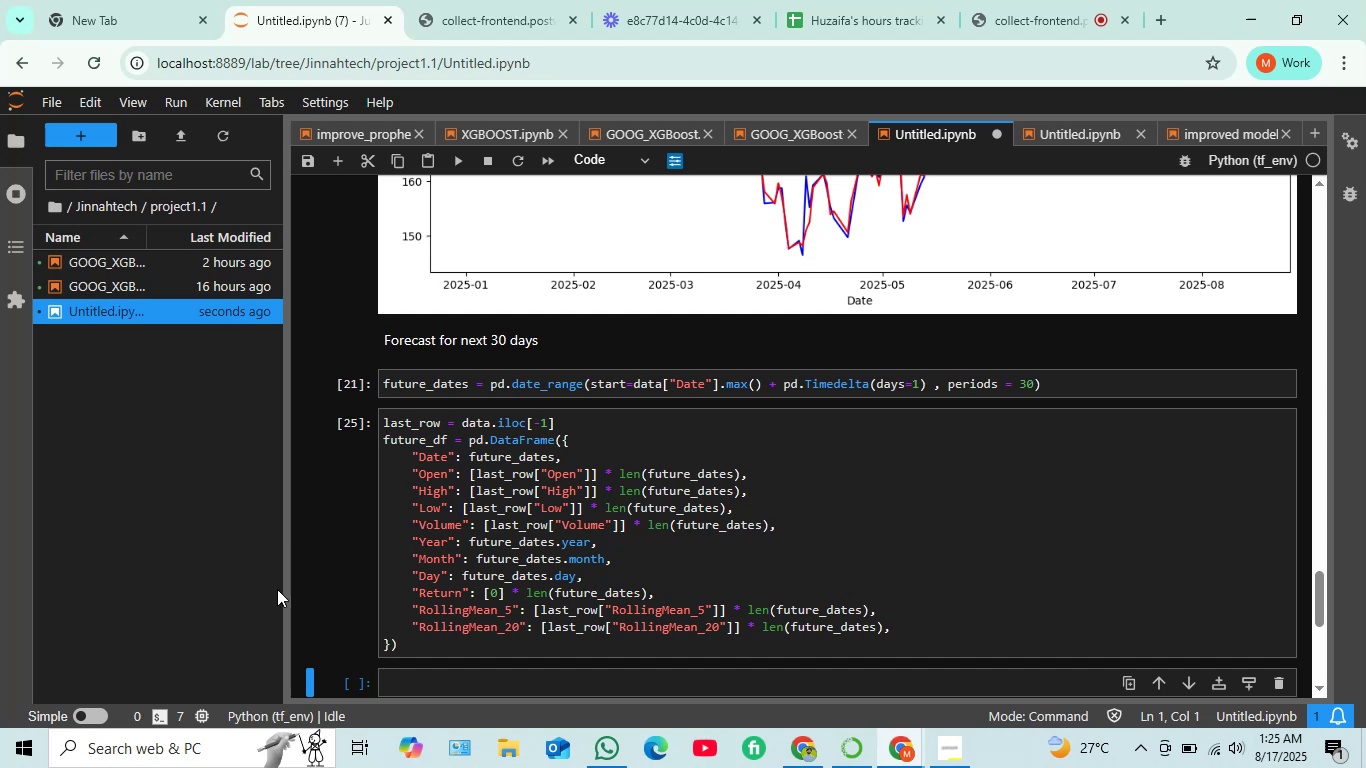 
scroll: coordinate [519, 473], scroll_direction: down, amount: 2.0
 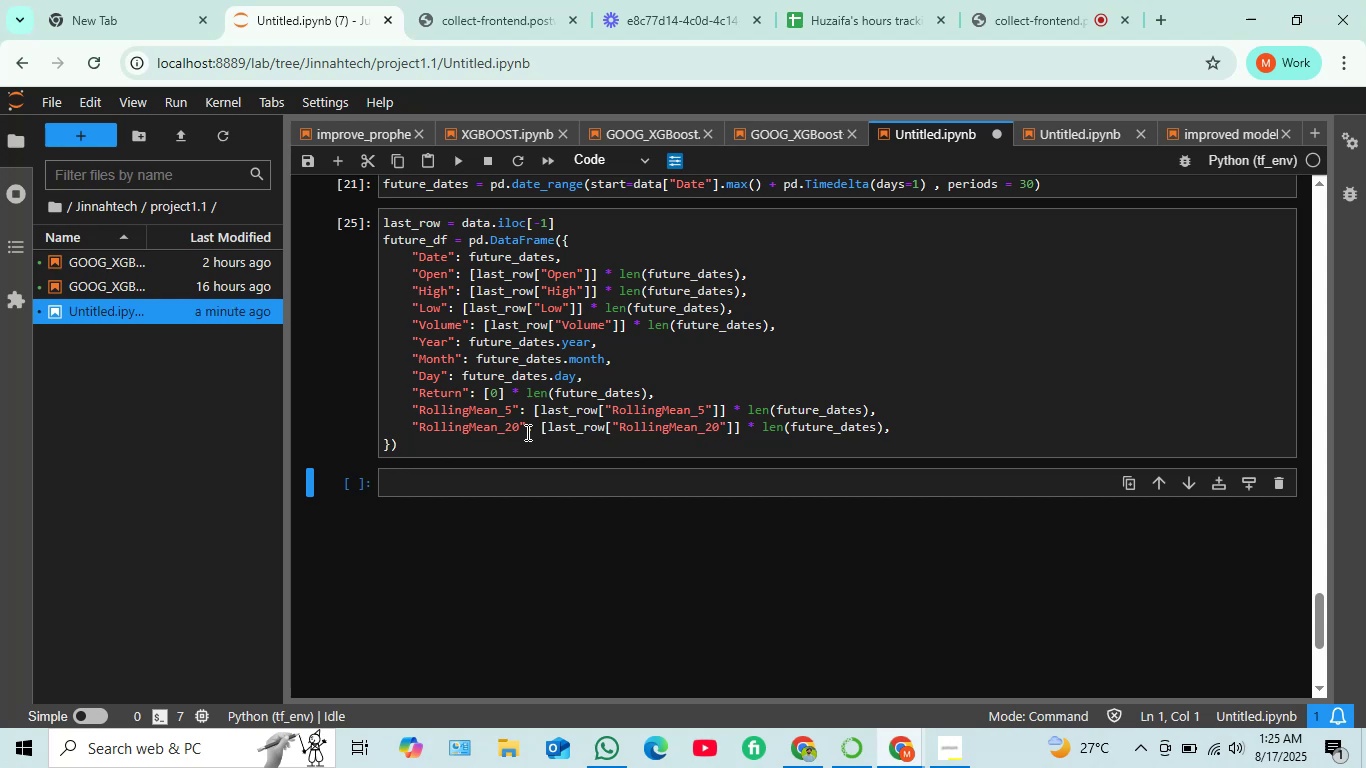 
wait(36.84)
 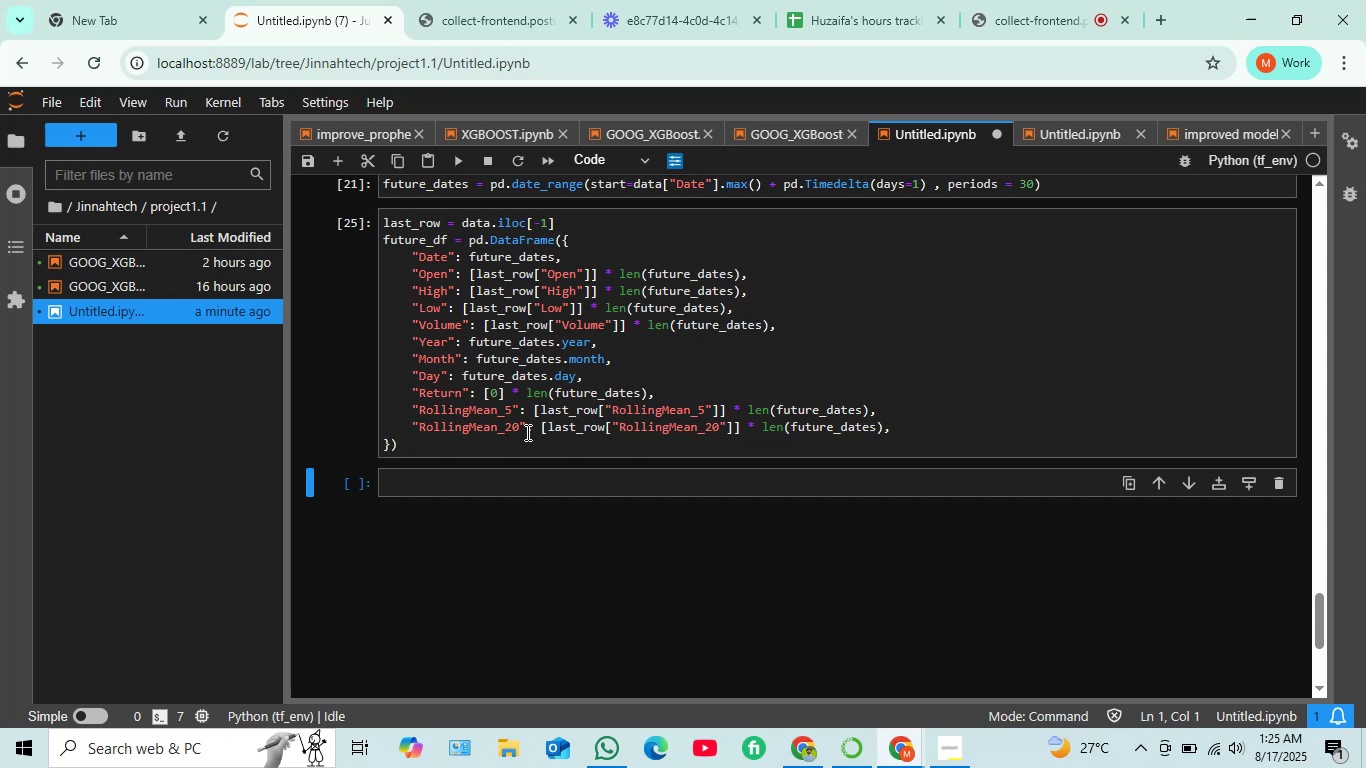 
left_click([424, 475])
 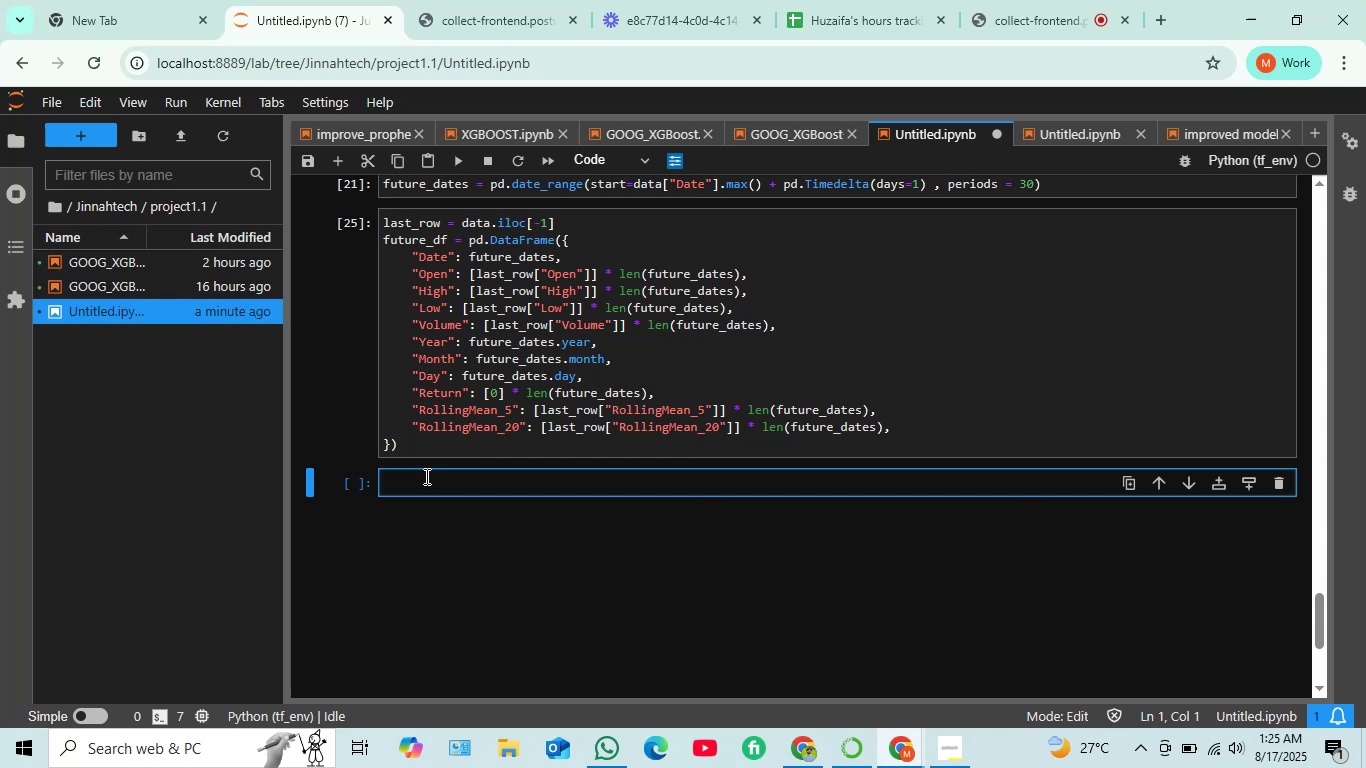 
type(future)
 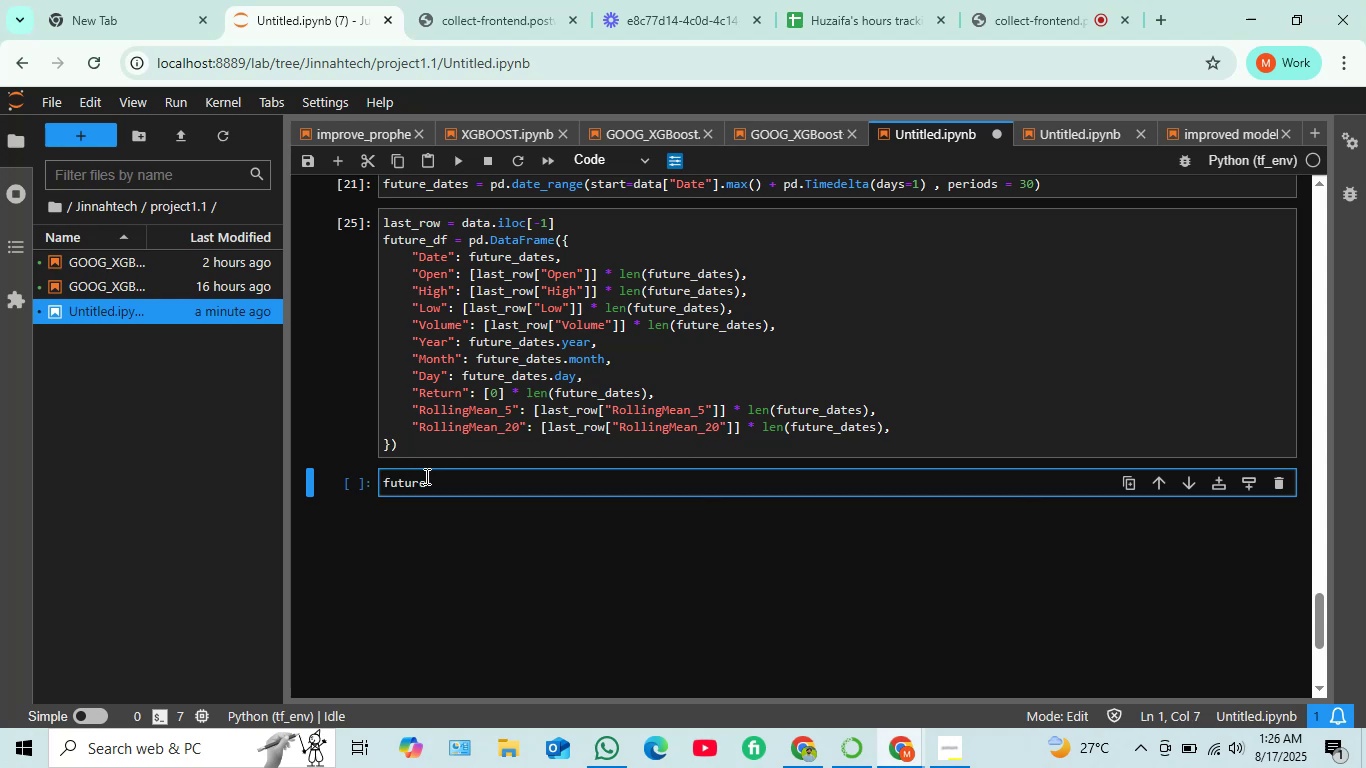 
type(_preds)
key(Backspace)
type( = best)
key(Tab)
 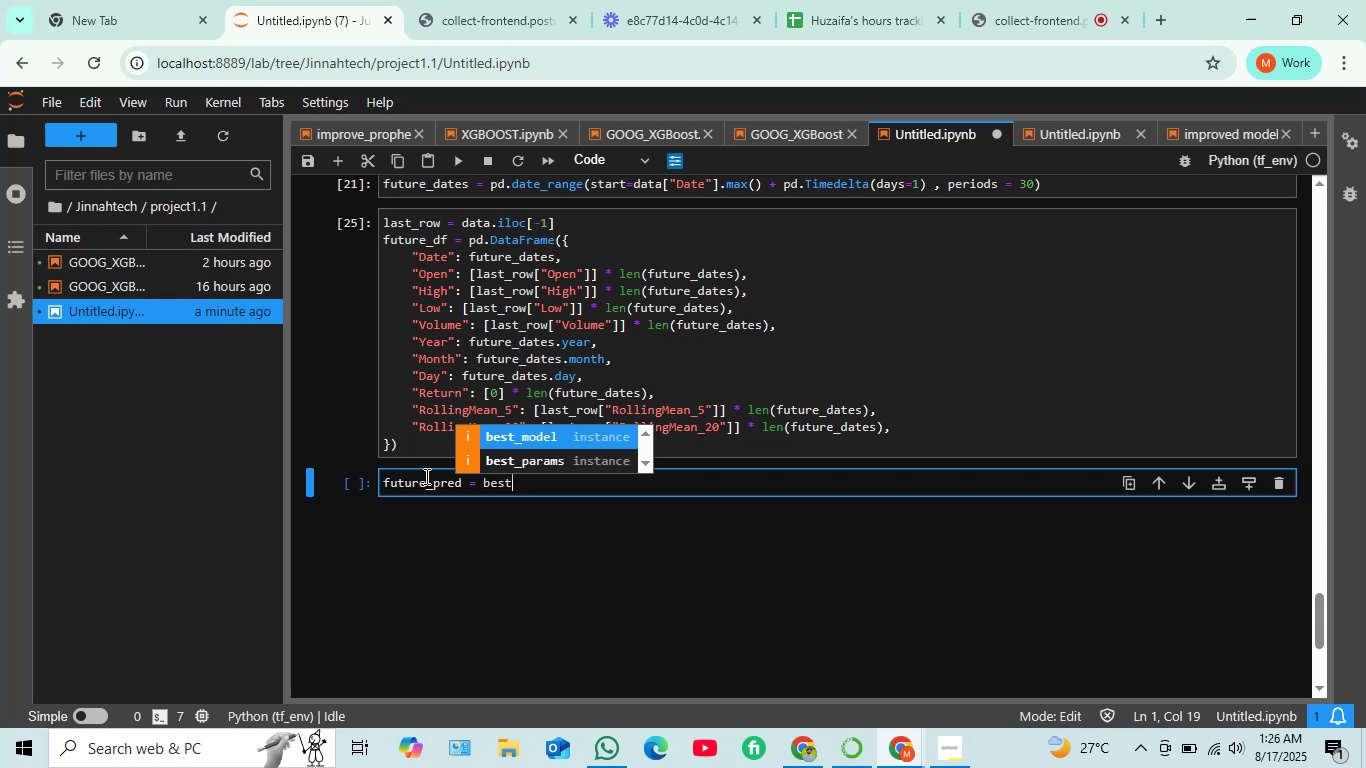 
key(Enter)
 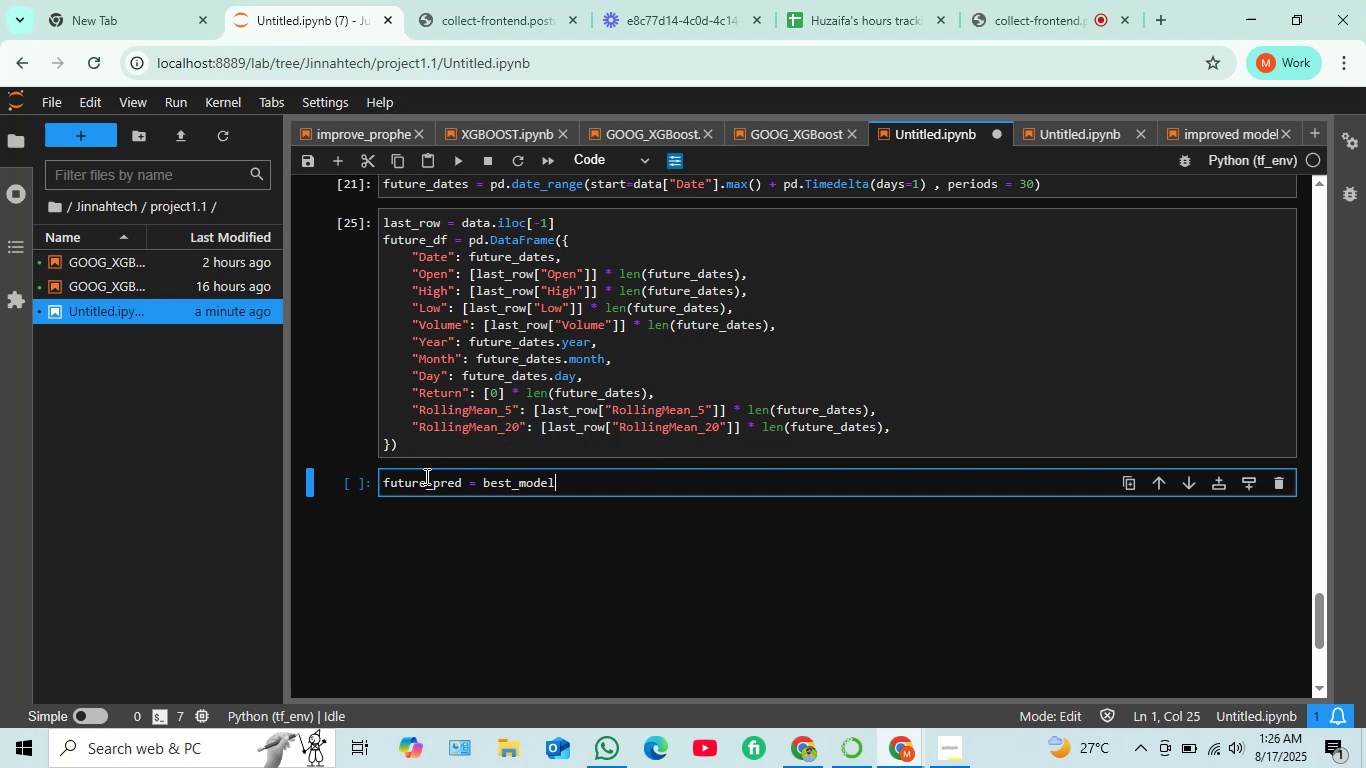 
type(.predicy)
key(Backspace)
type(t(fu)
key(Tab)
 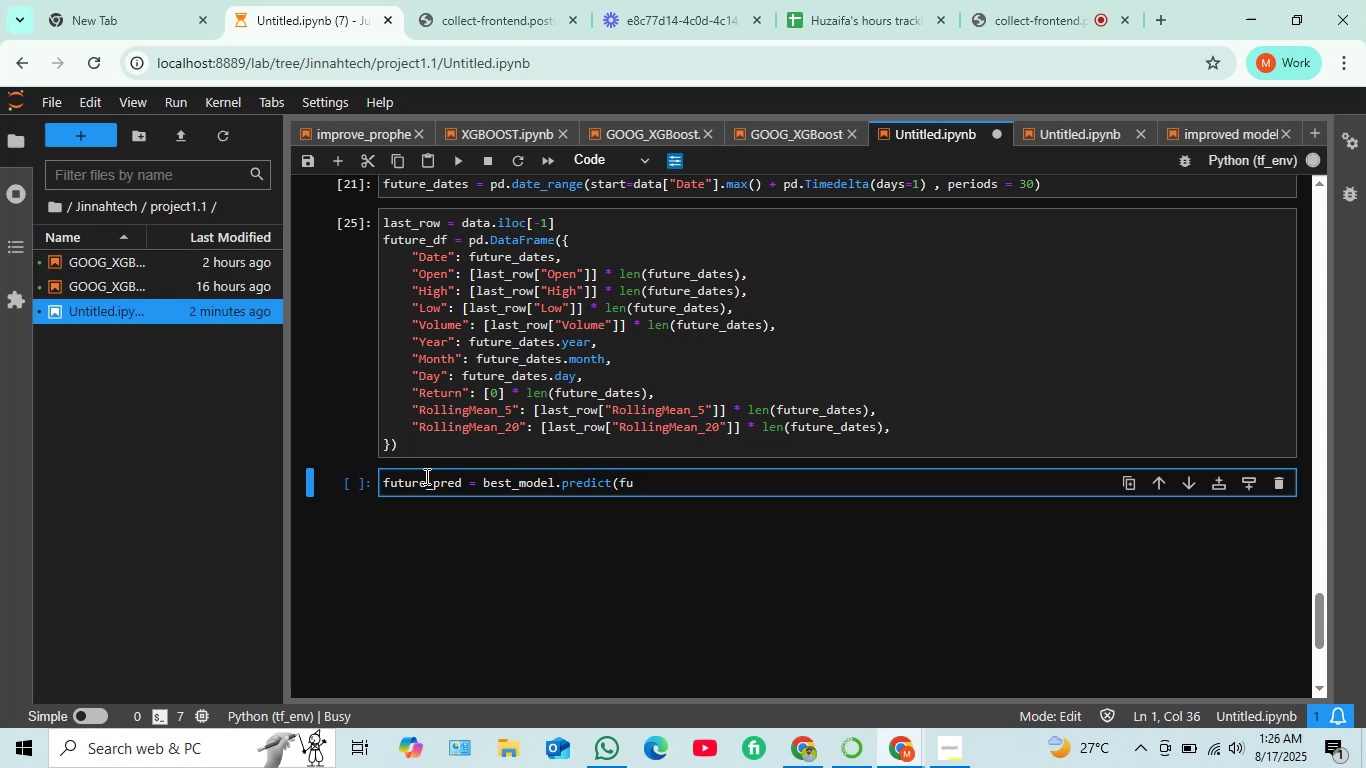 
wait(5.04)
 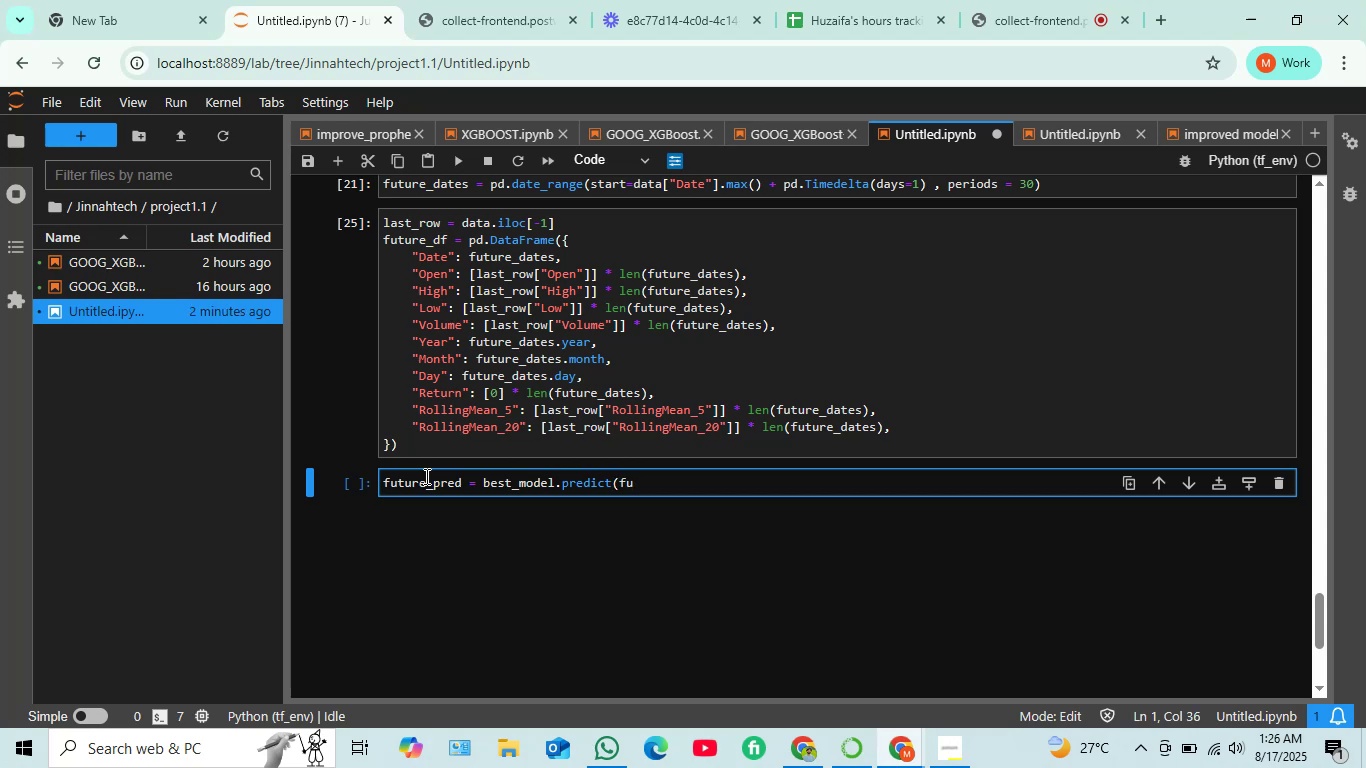 
key(ArrowDown)
 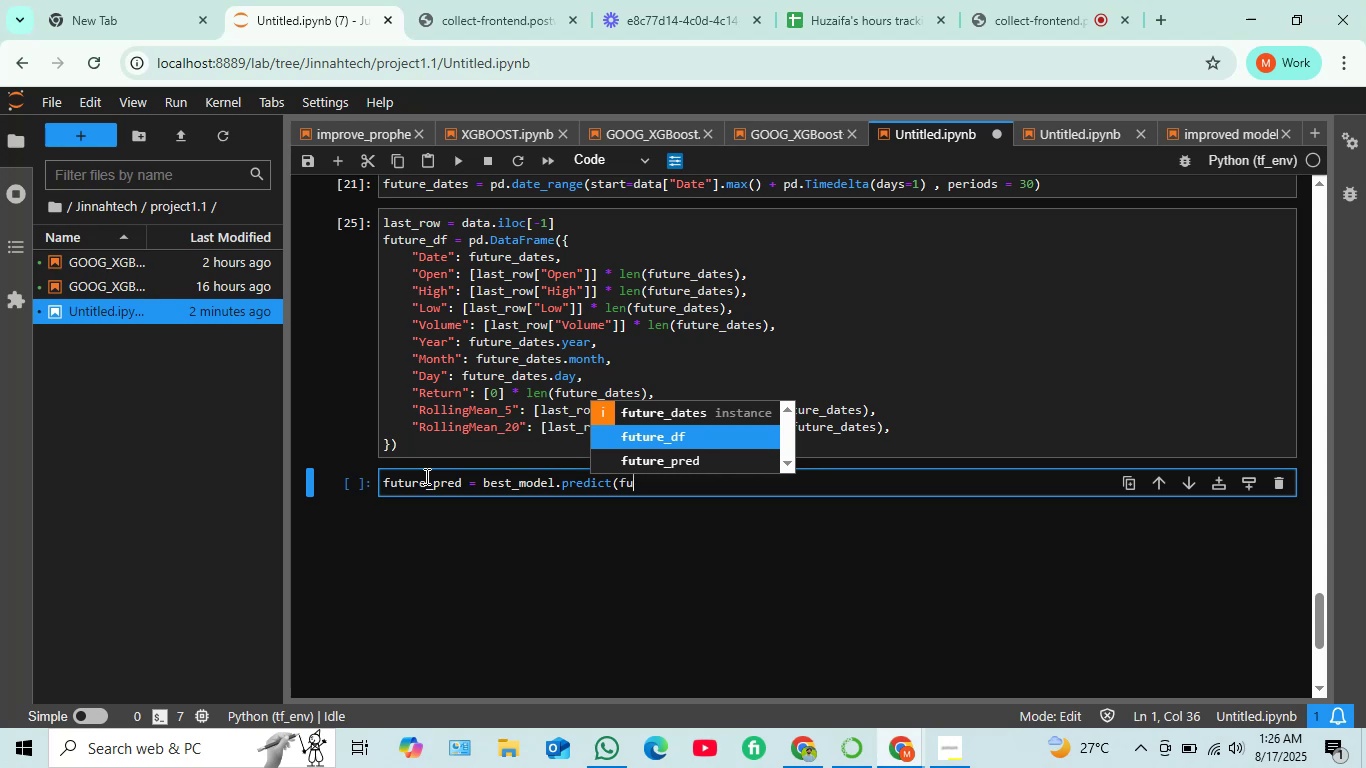 
key(Enter)
 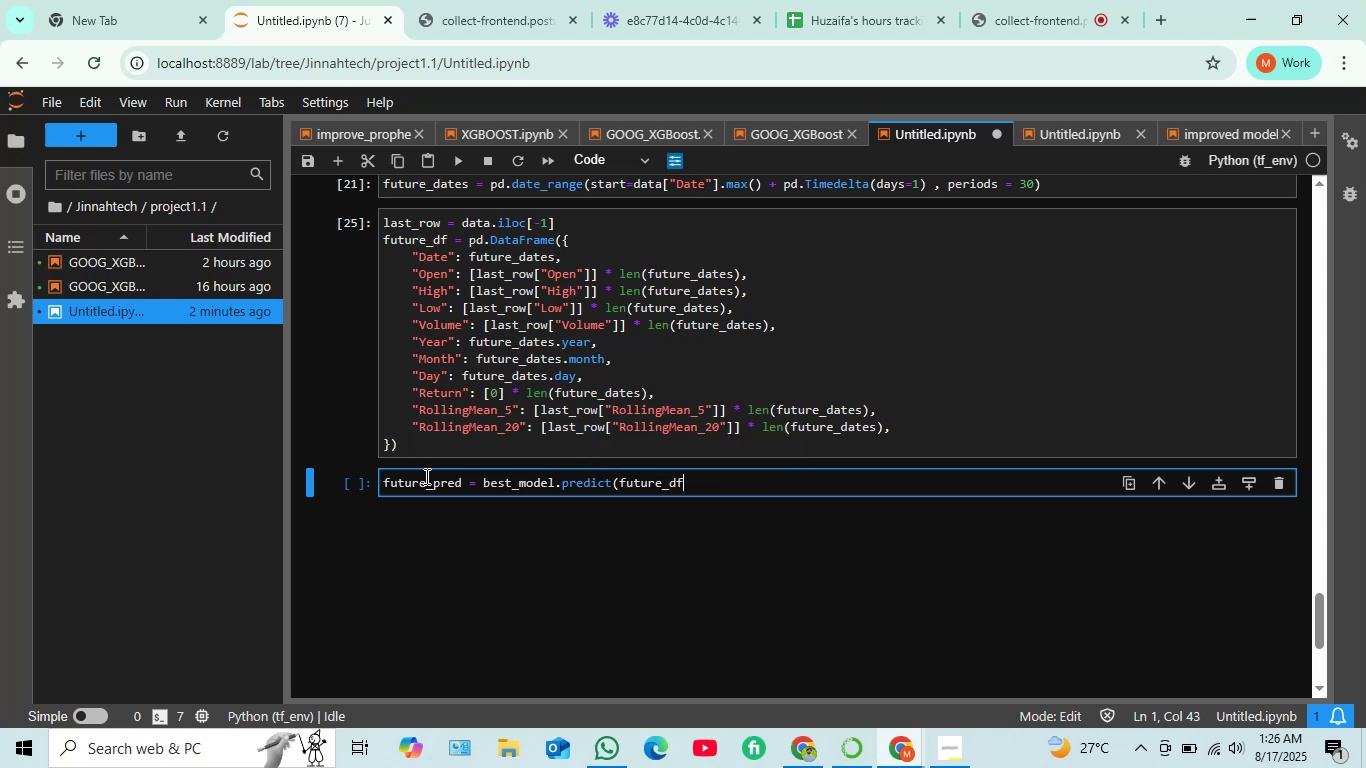 
type(.drop(columns=["Date")
 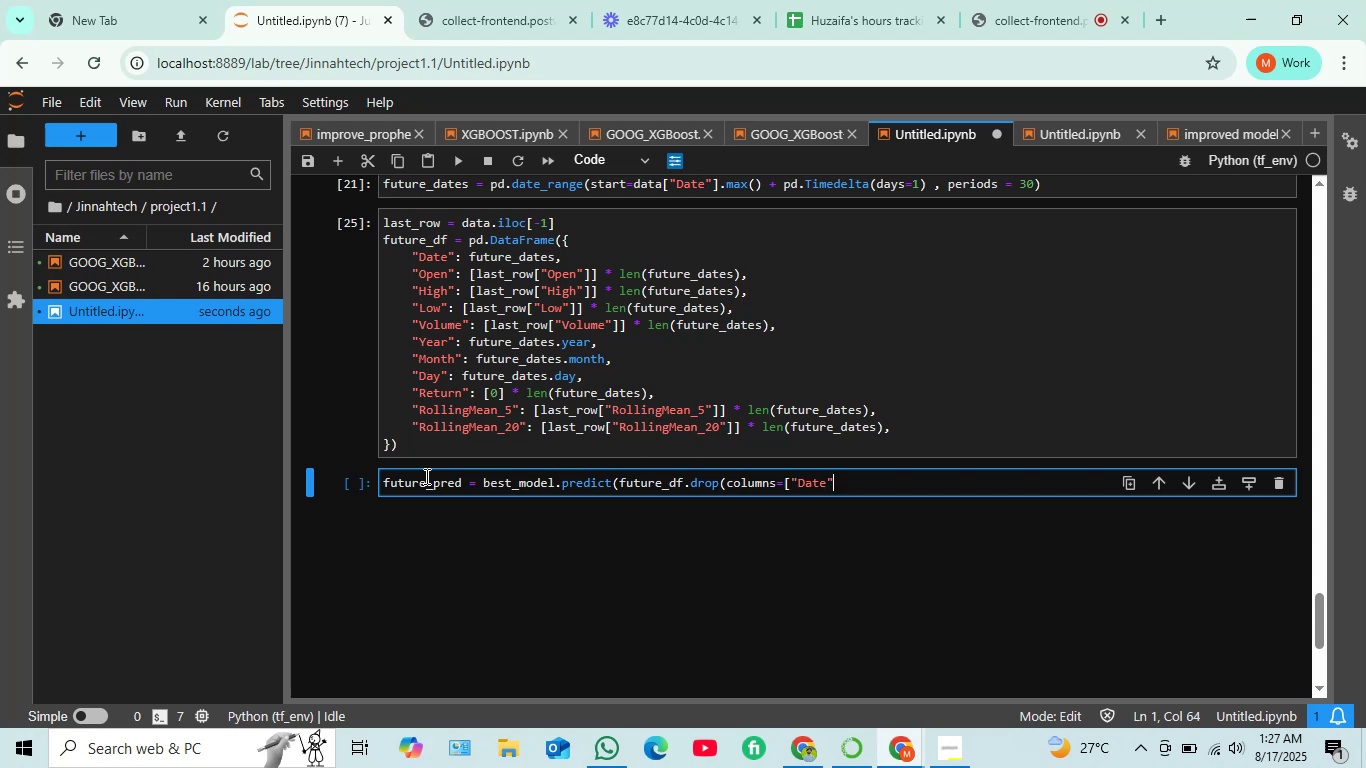 
type(])))
 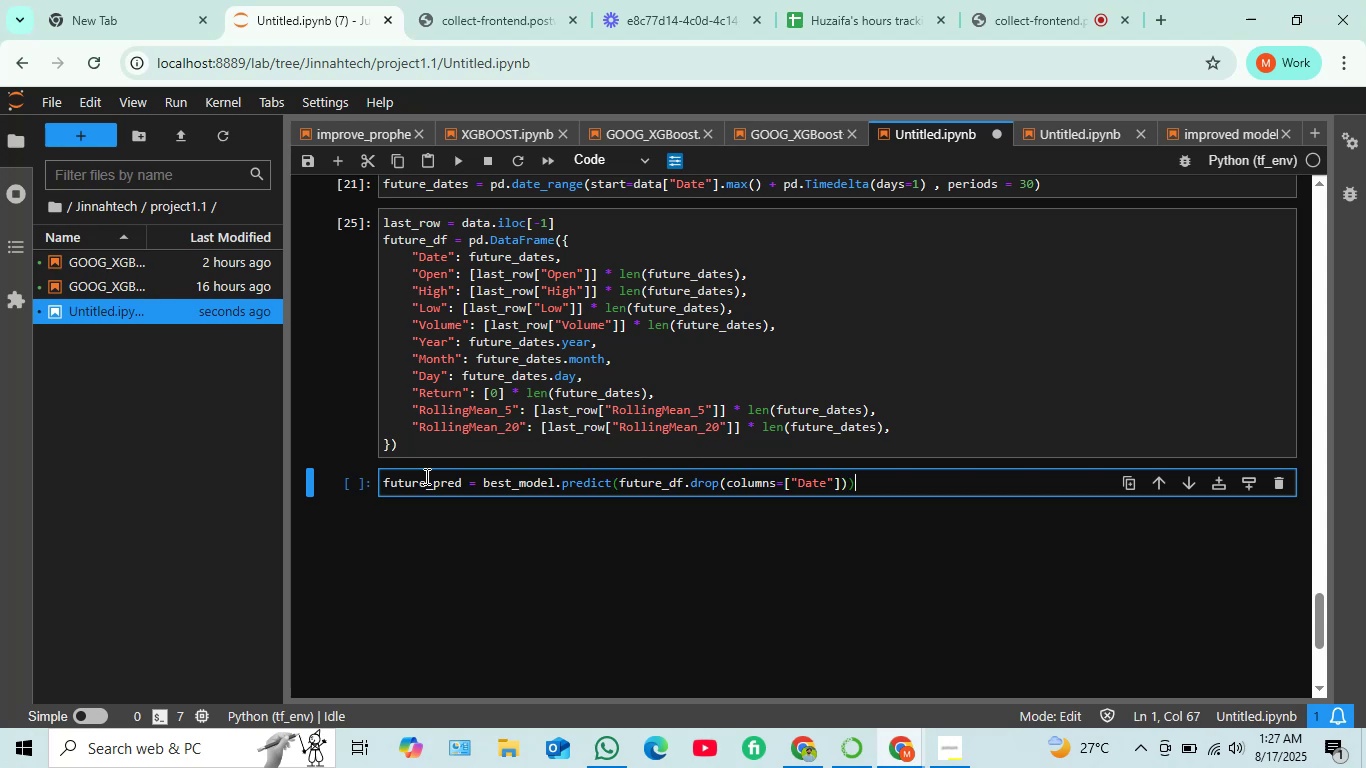 
wait(18.93)
 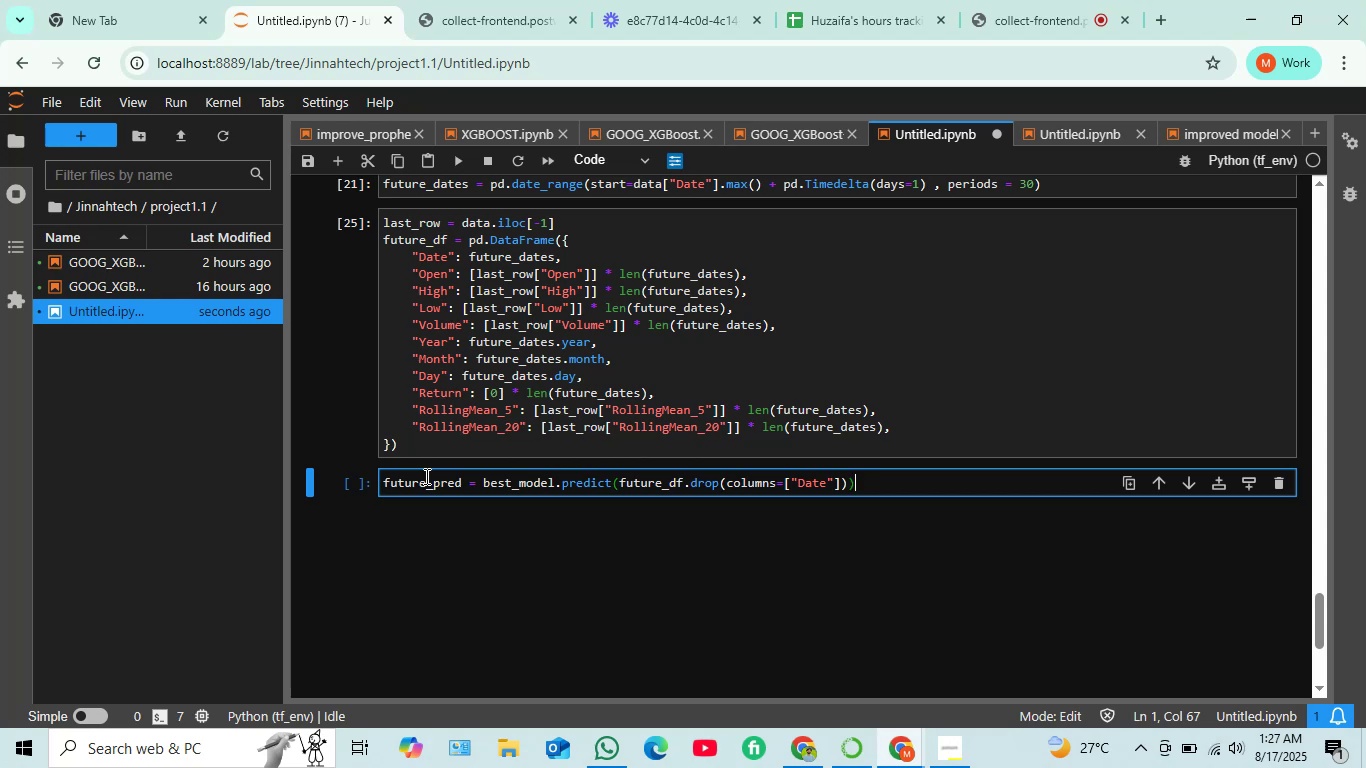 
key(Shift+ShiftRight)
 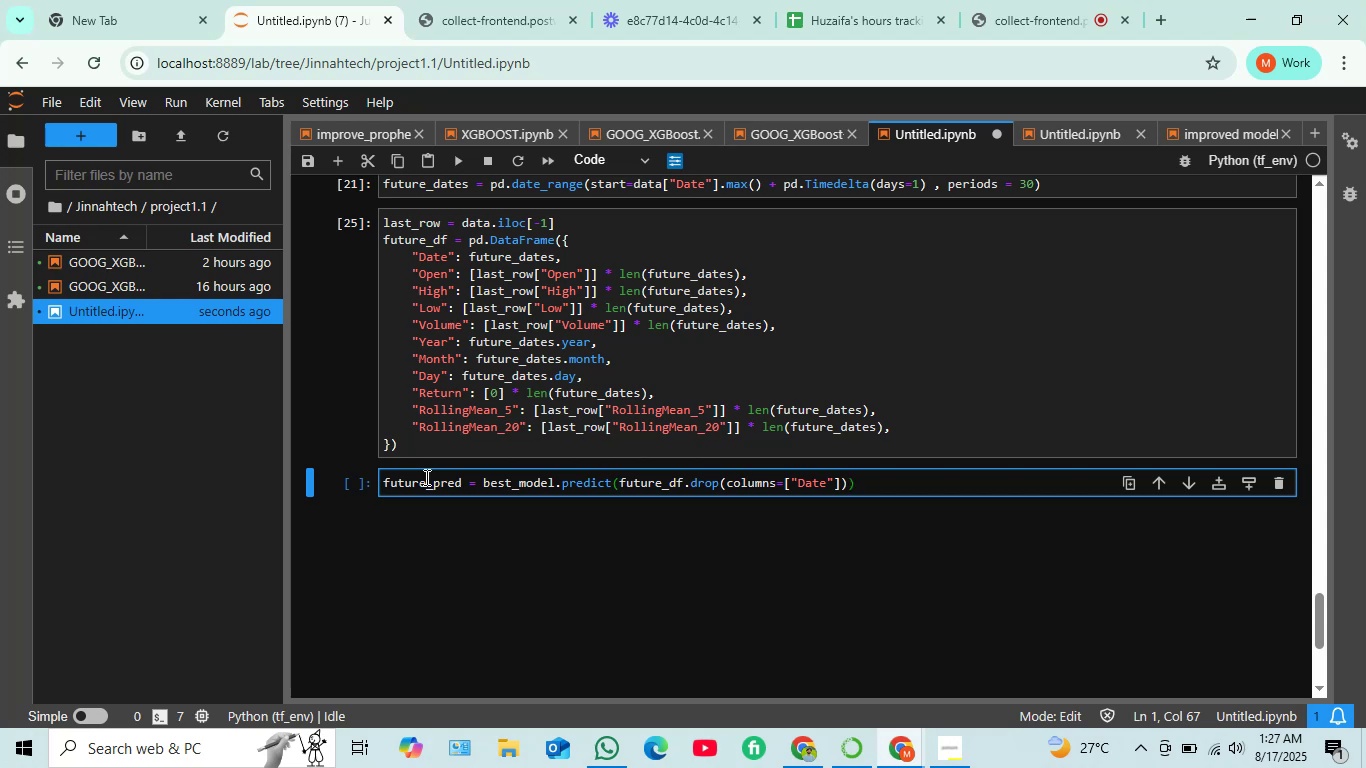 
key(Shift+Enter)
 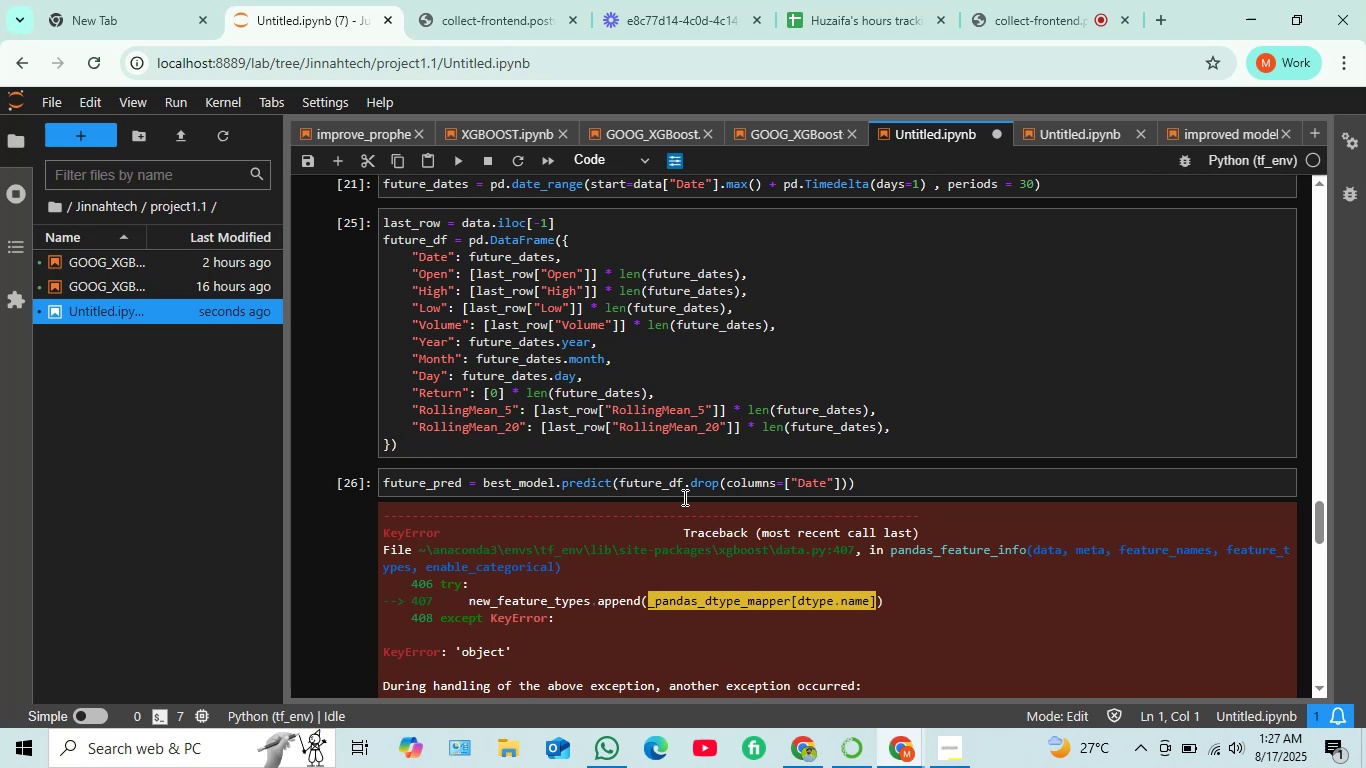 
wait(16.51)
 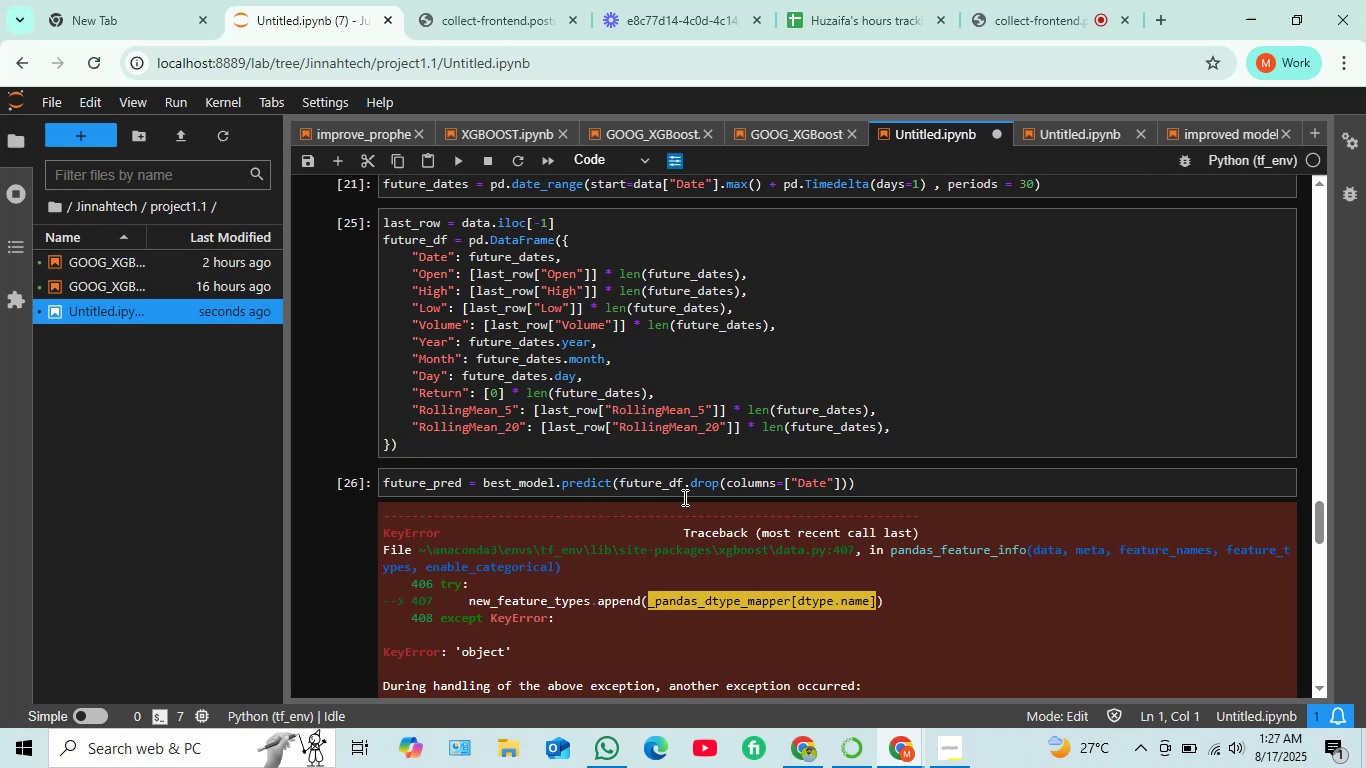 
scroll: coordinate [652, 504], scroll_direction: down, amount: 11.0
 